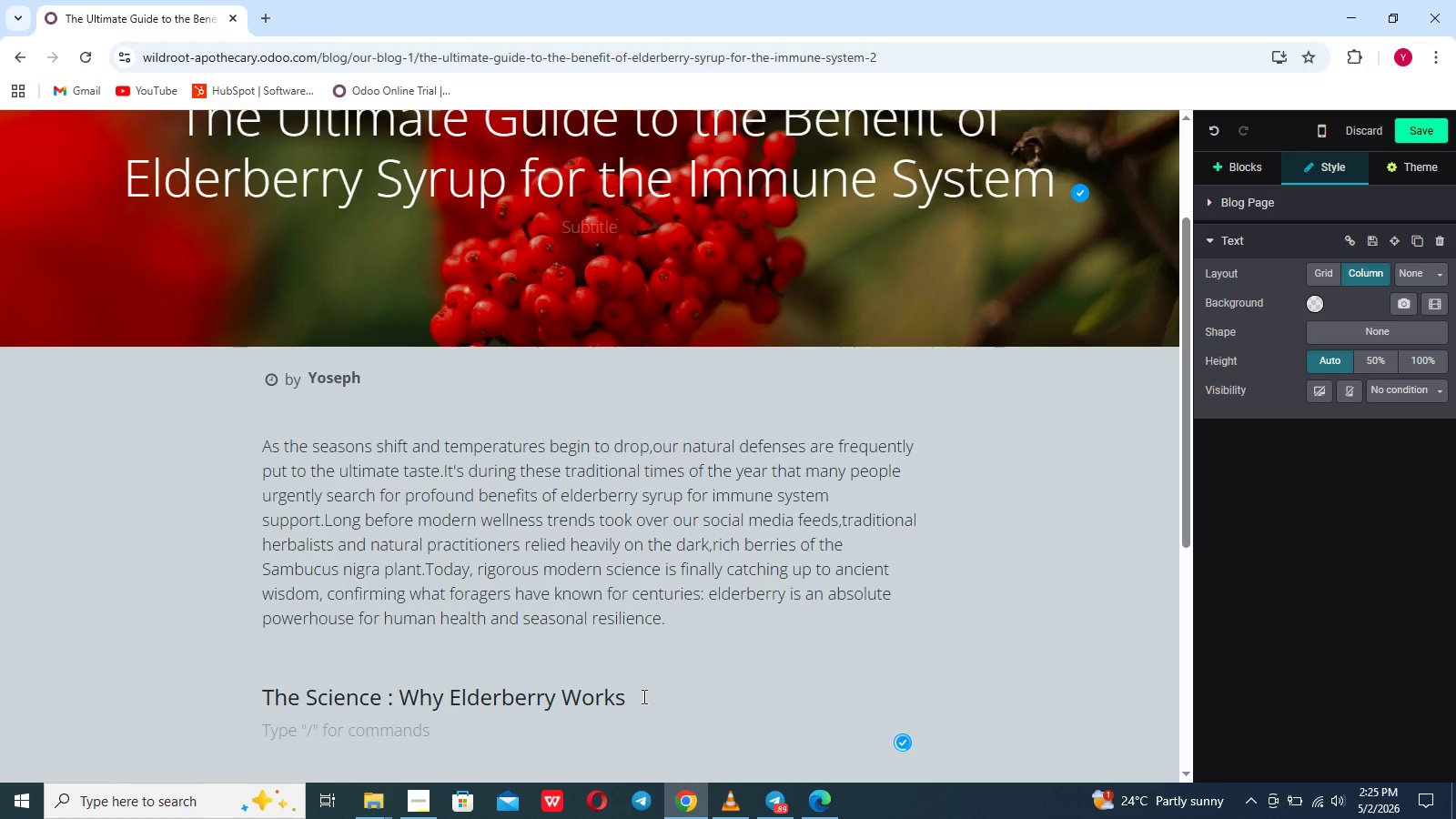 
key(Enter)
 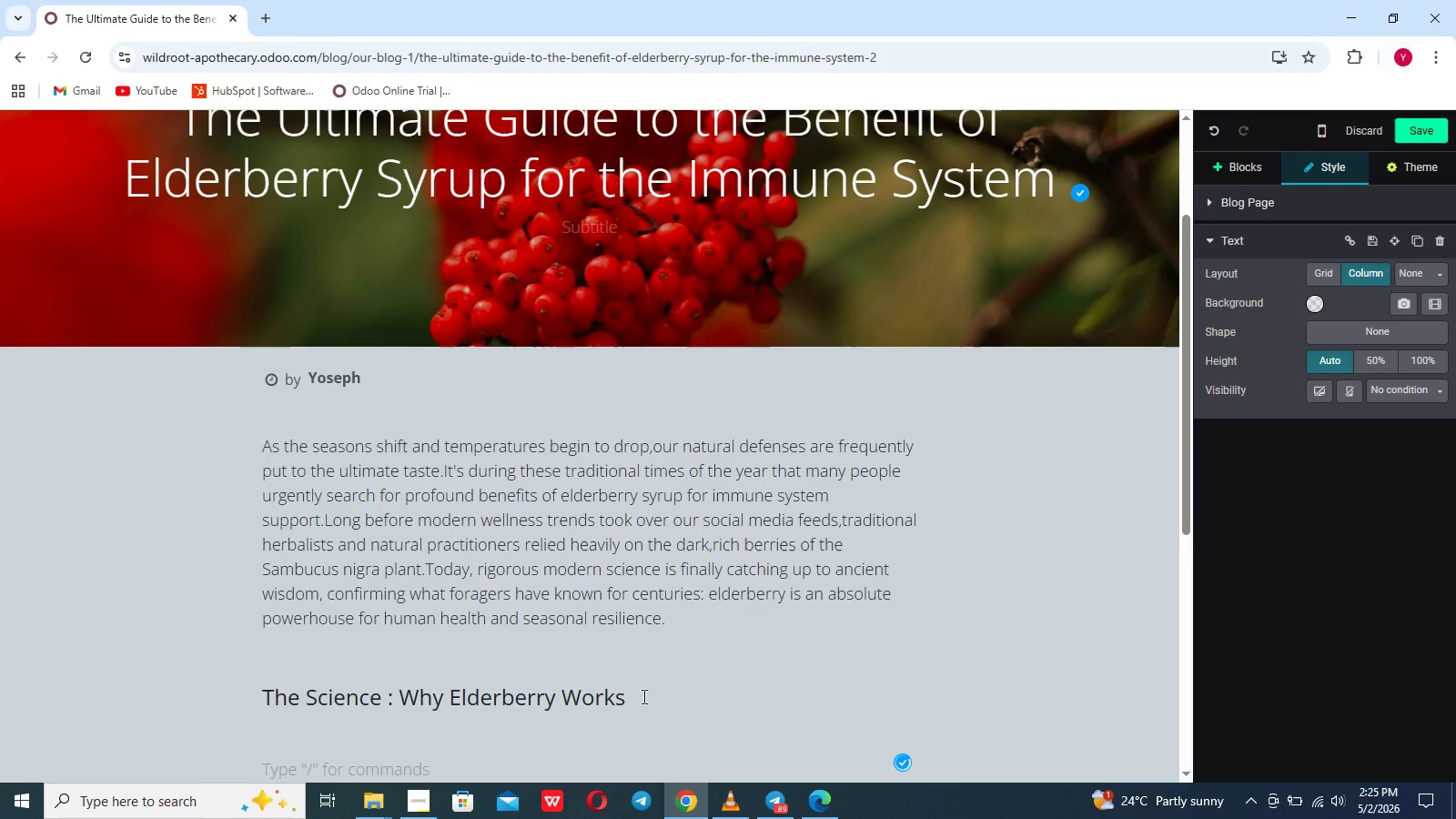 
key(Backspace)
 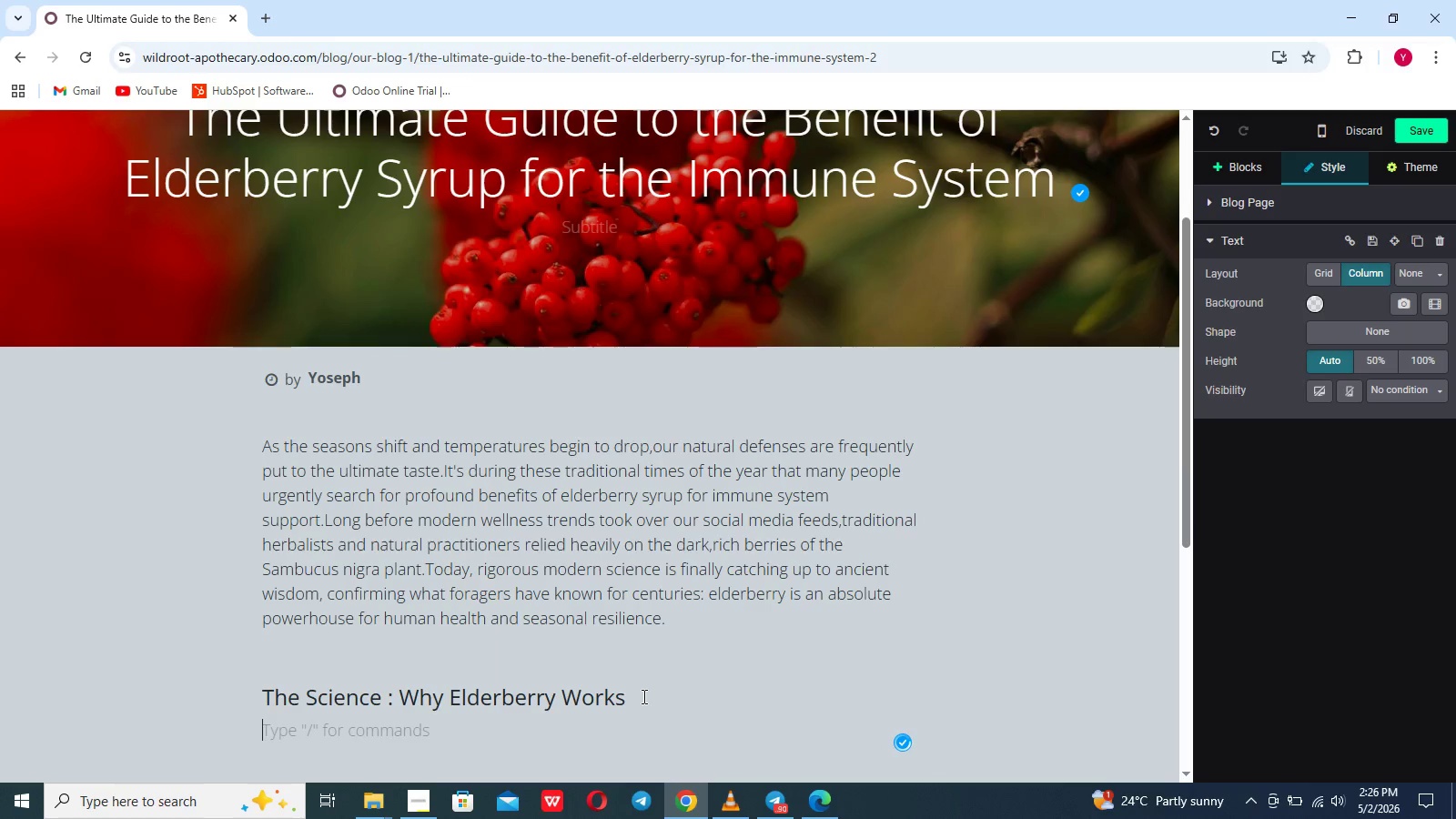 
key(Enter)
 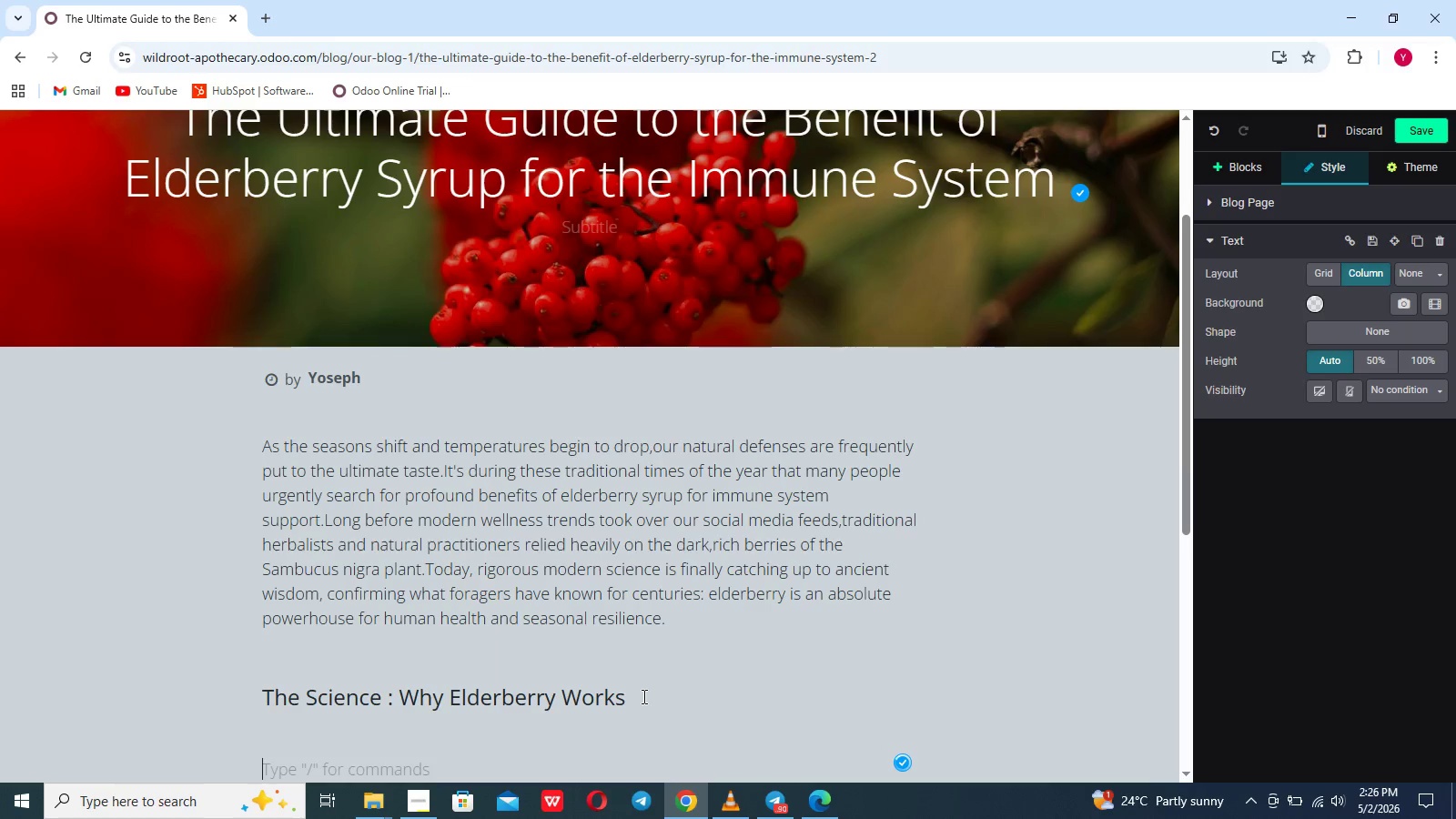 
type(S)
key(Backspace)
key(Backspace)
type(So , what exactly drives remarkable benefits)
 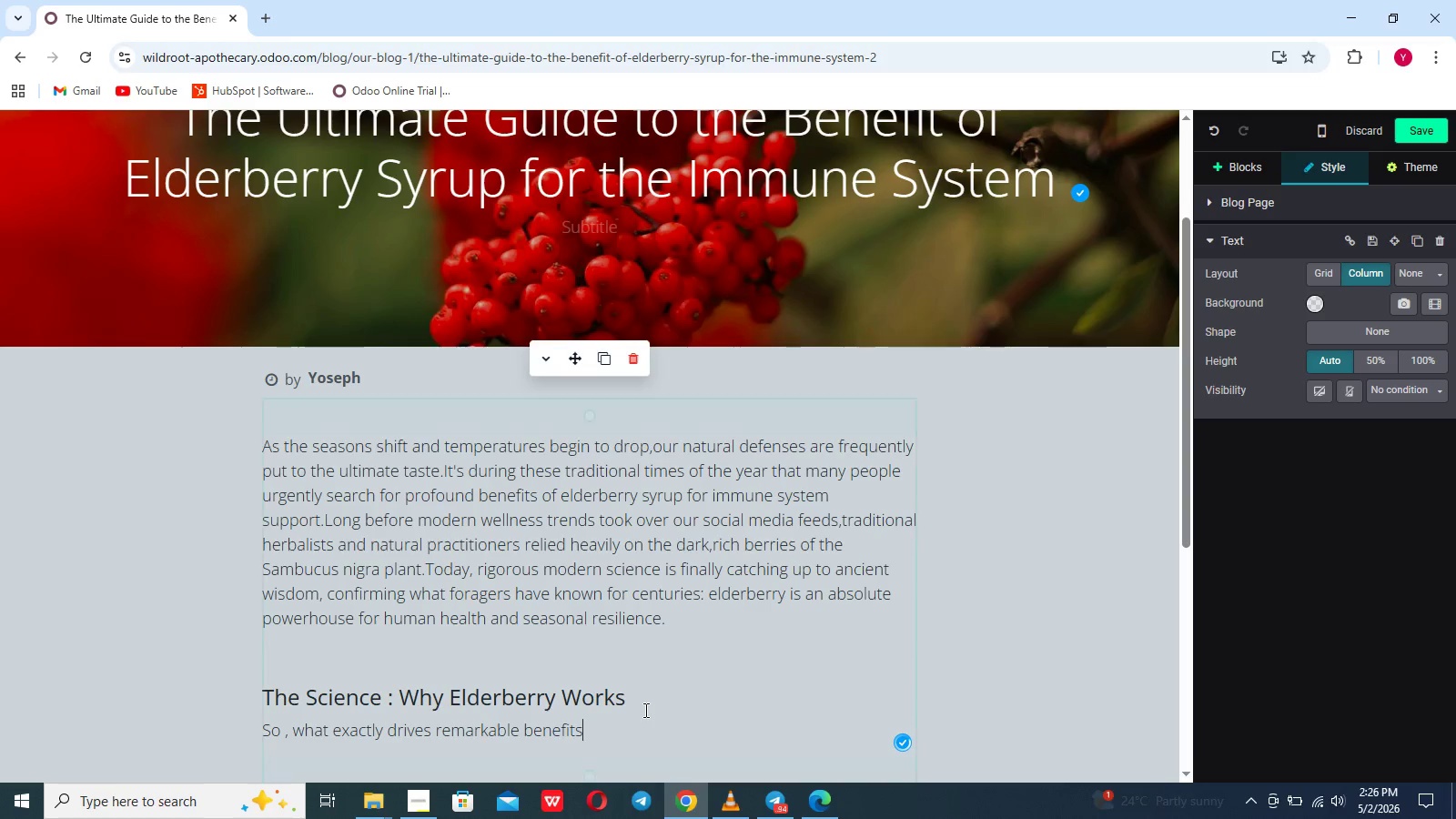 
type( od)
key(Backspace)
type(f elderberry syrup for emm)
key(Backspace)
key(Backspace)
key(Backspace)
type(immune )
 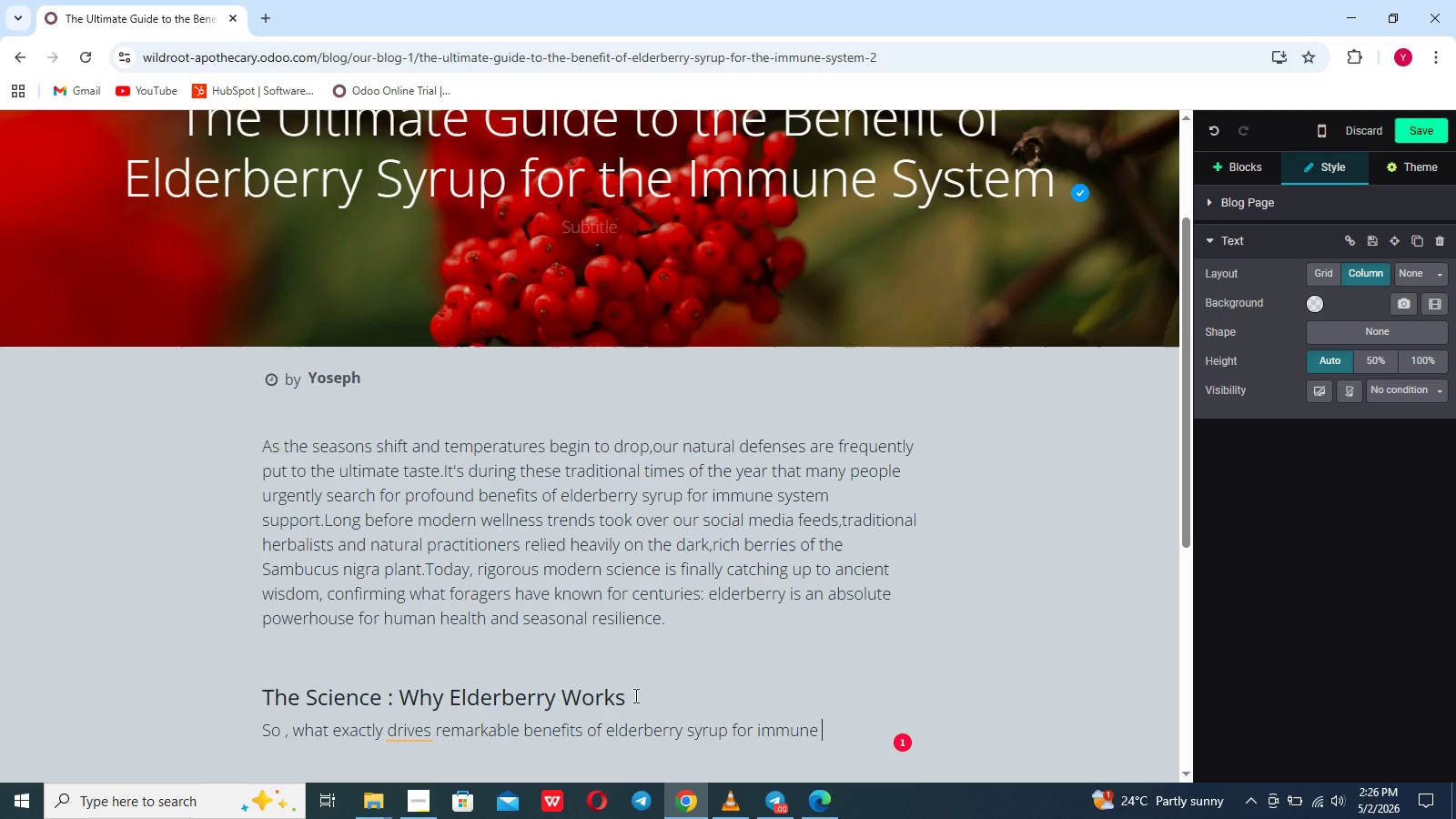 
wait(7.48)
 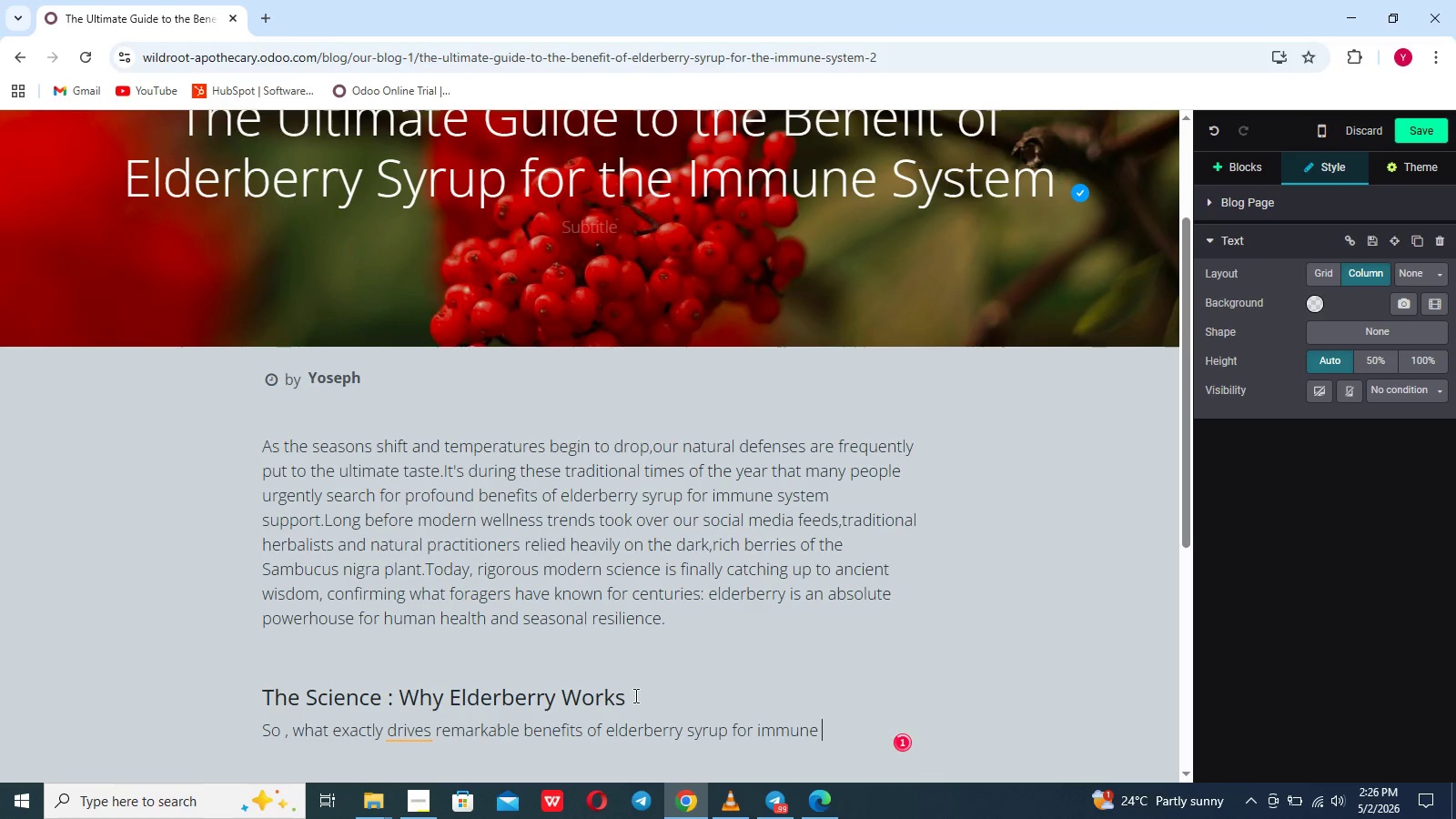 
type(systemde)
key(Backspace)
key(Backspace)
type( defence)
key(Backspace)
key(Backspace)
type(se?)
 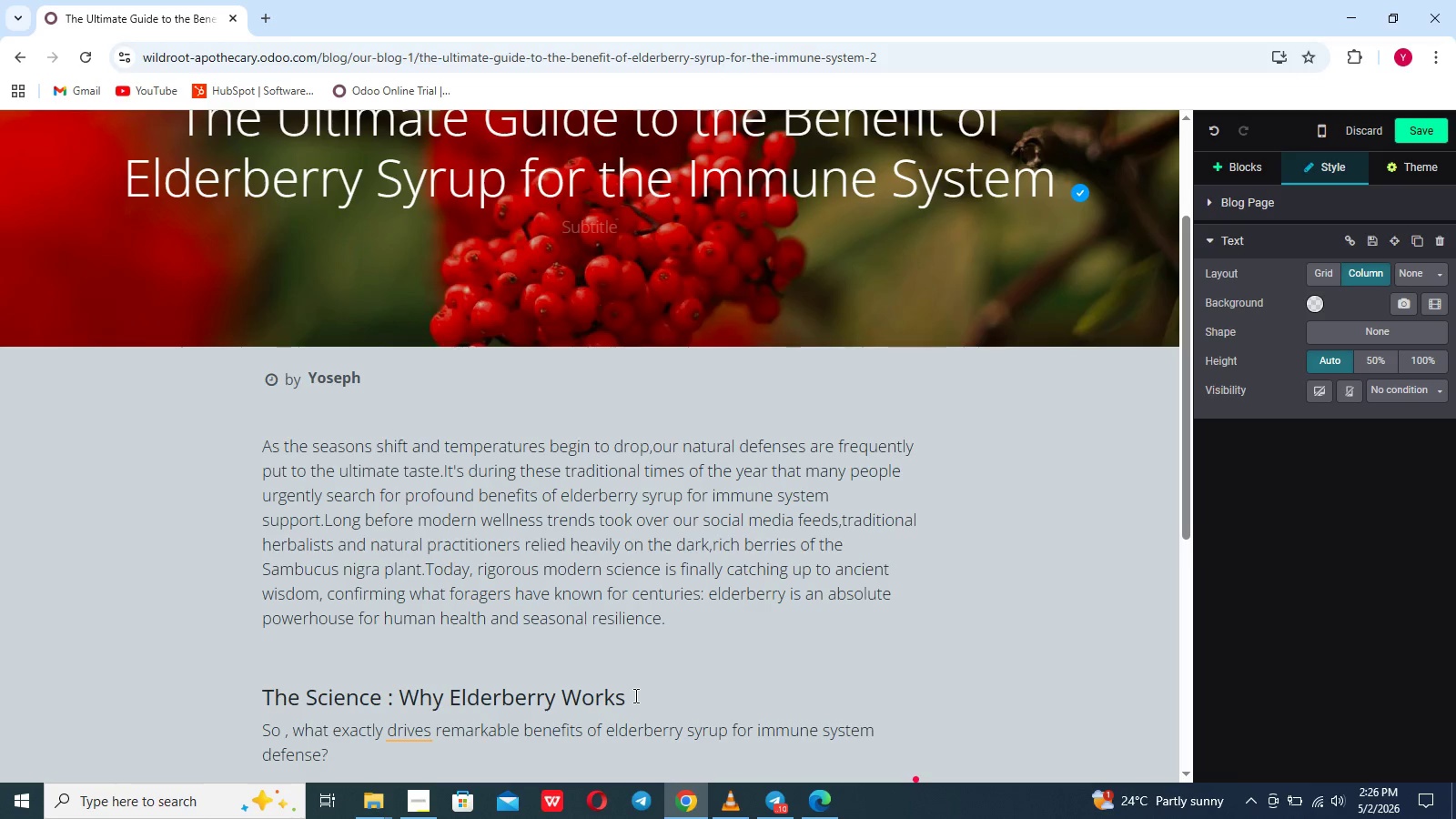 
type( The secret)
 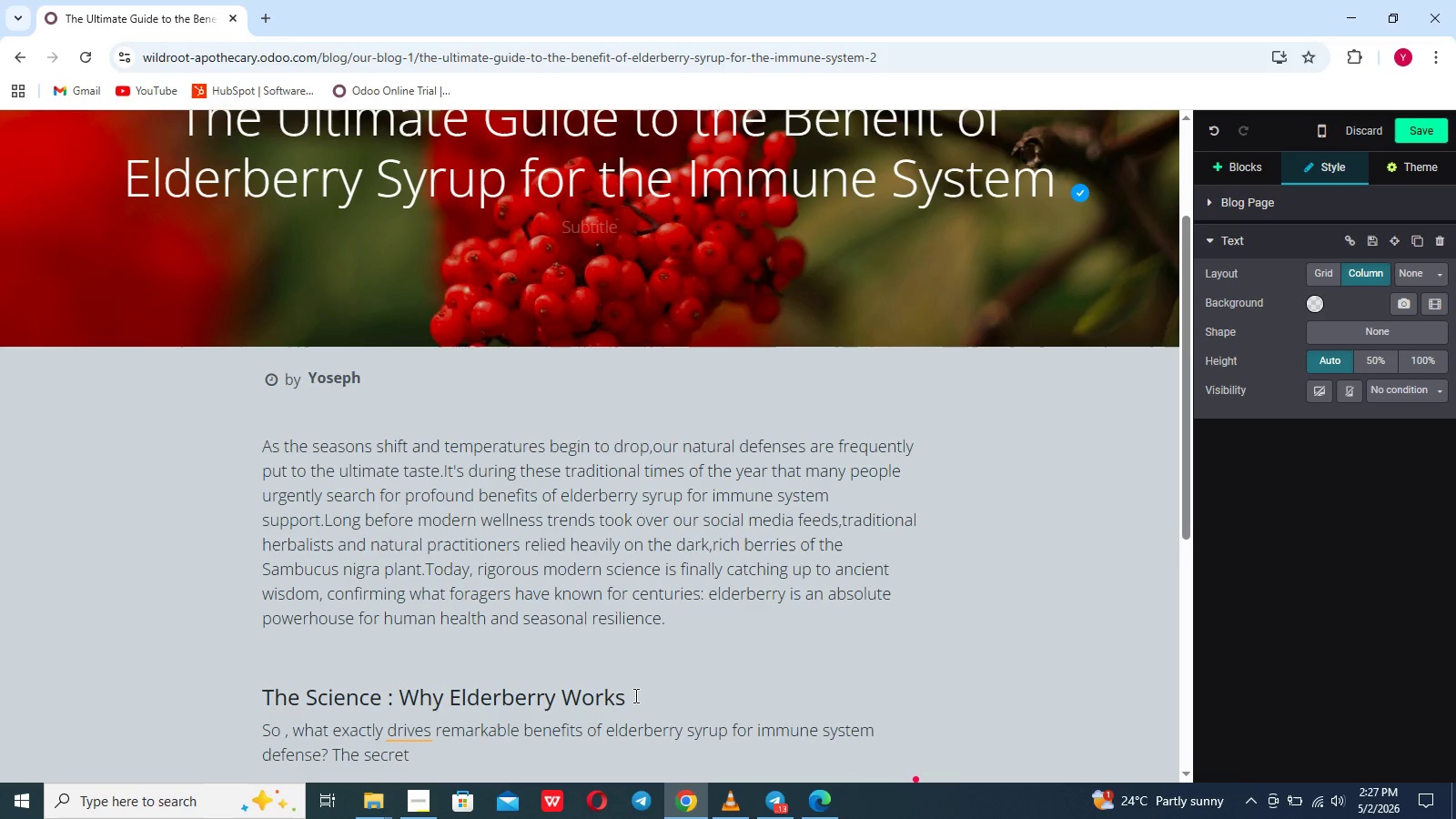 
type( lies in its incredibly dense nutritional)
 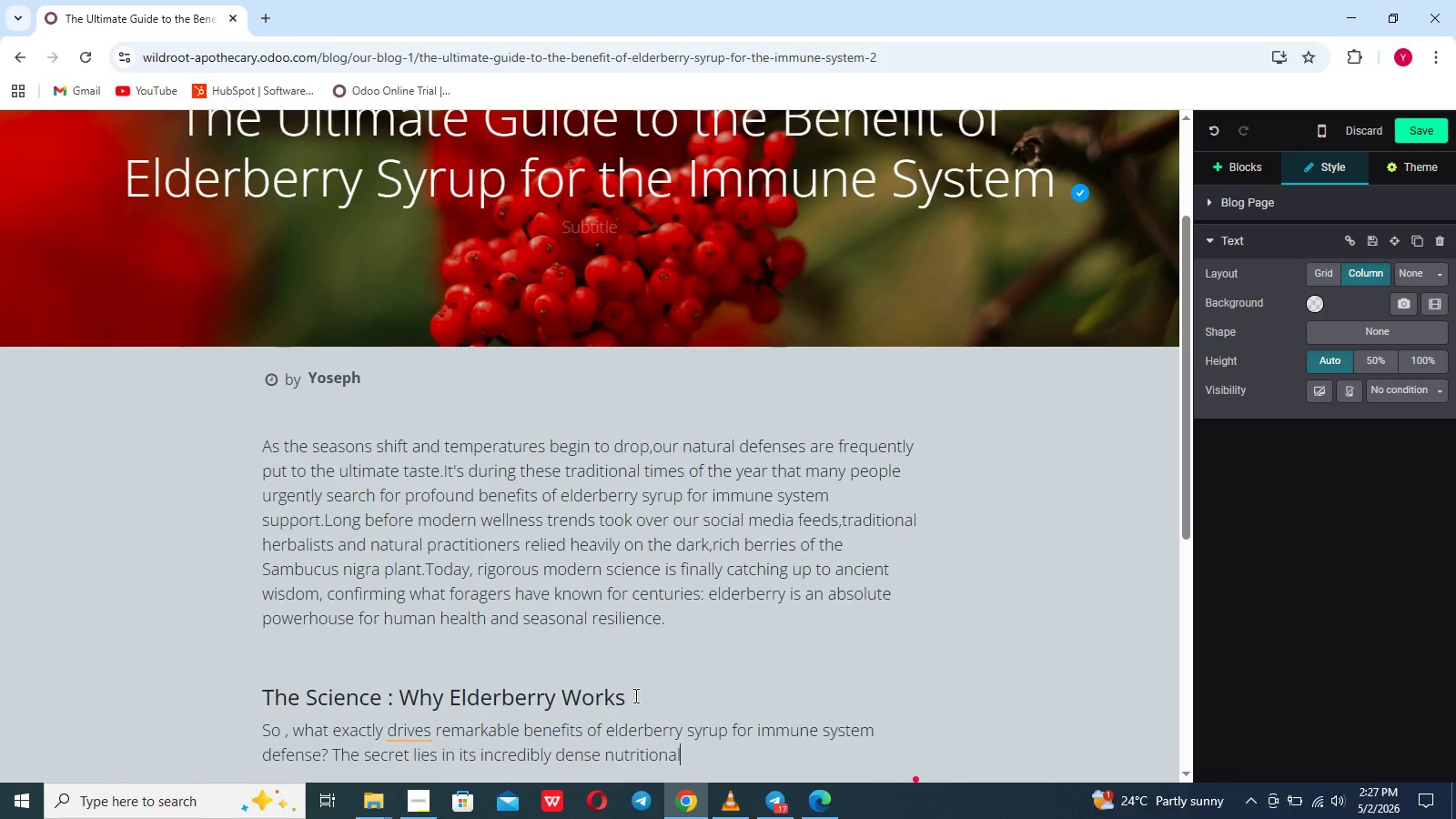 
type( profile.Elderberries are exceptionally)
 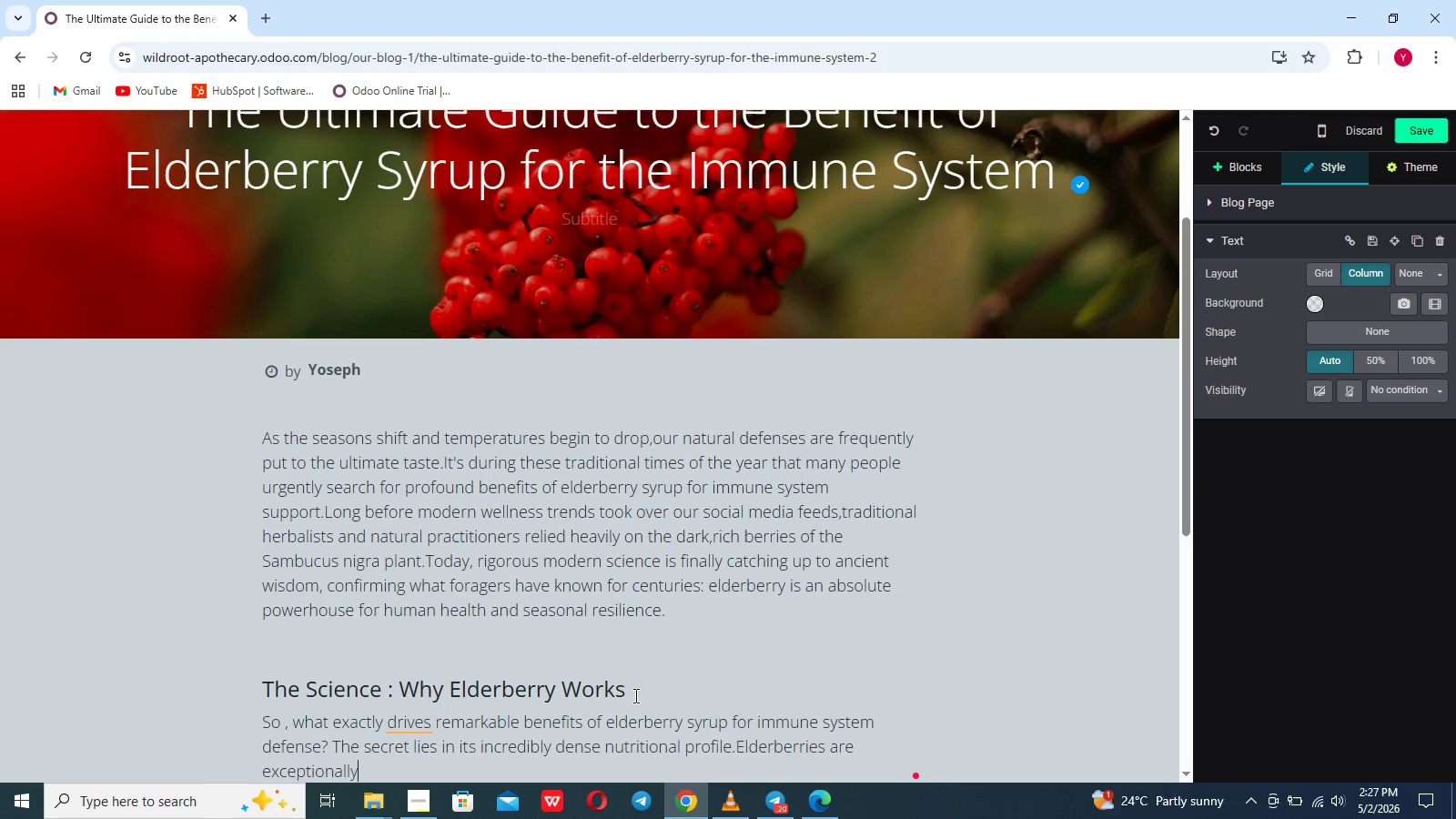 
wait(5.12)
 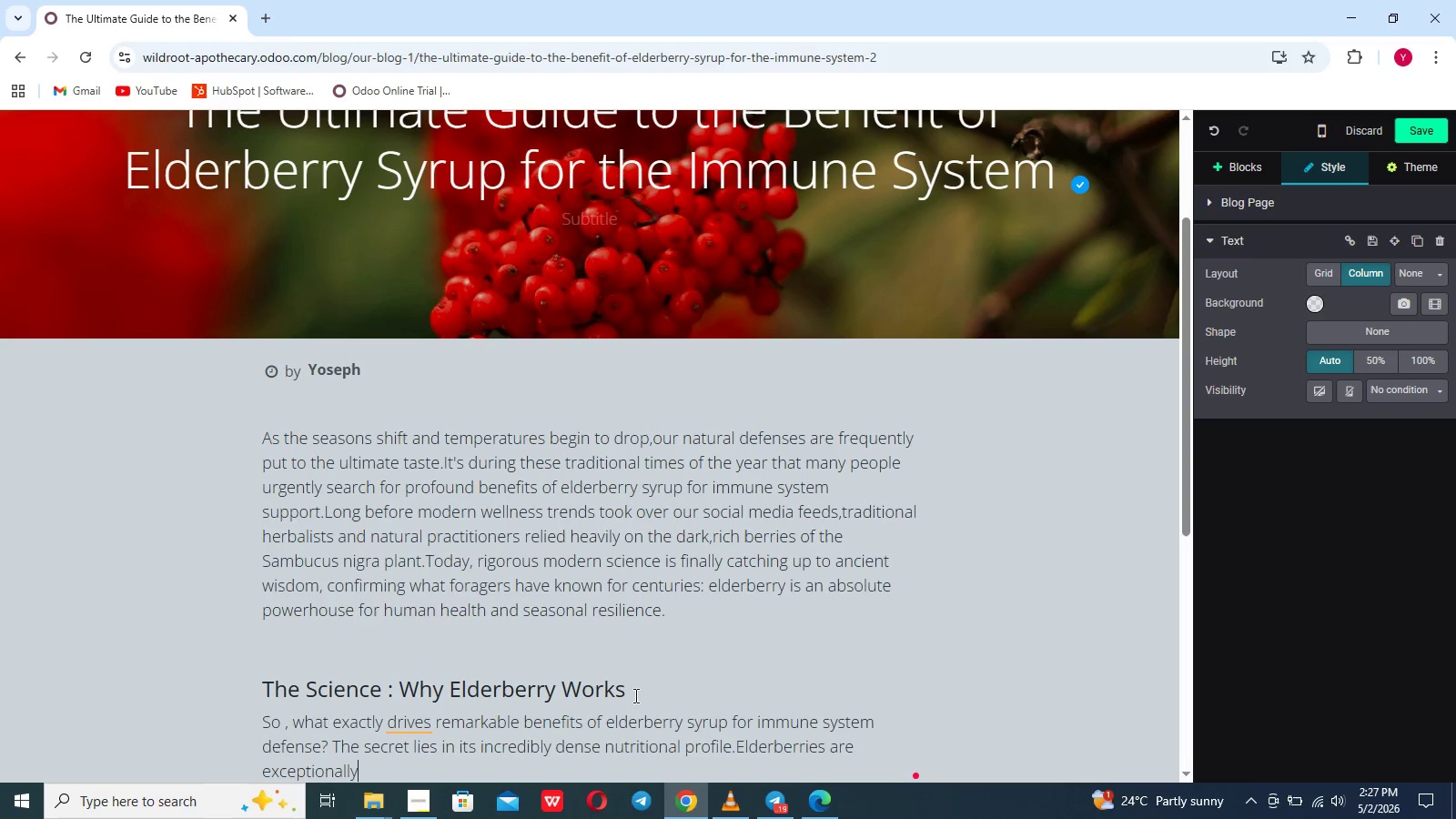 
type( rich in a specific class of powerful antioxidanta known as anthi)
key(Backspace)
type(ocyanns)
key(Backspace)
key(Backspace)
type(ins)
 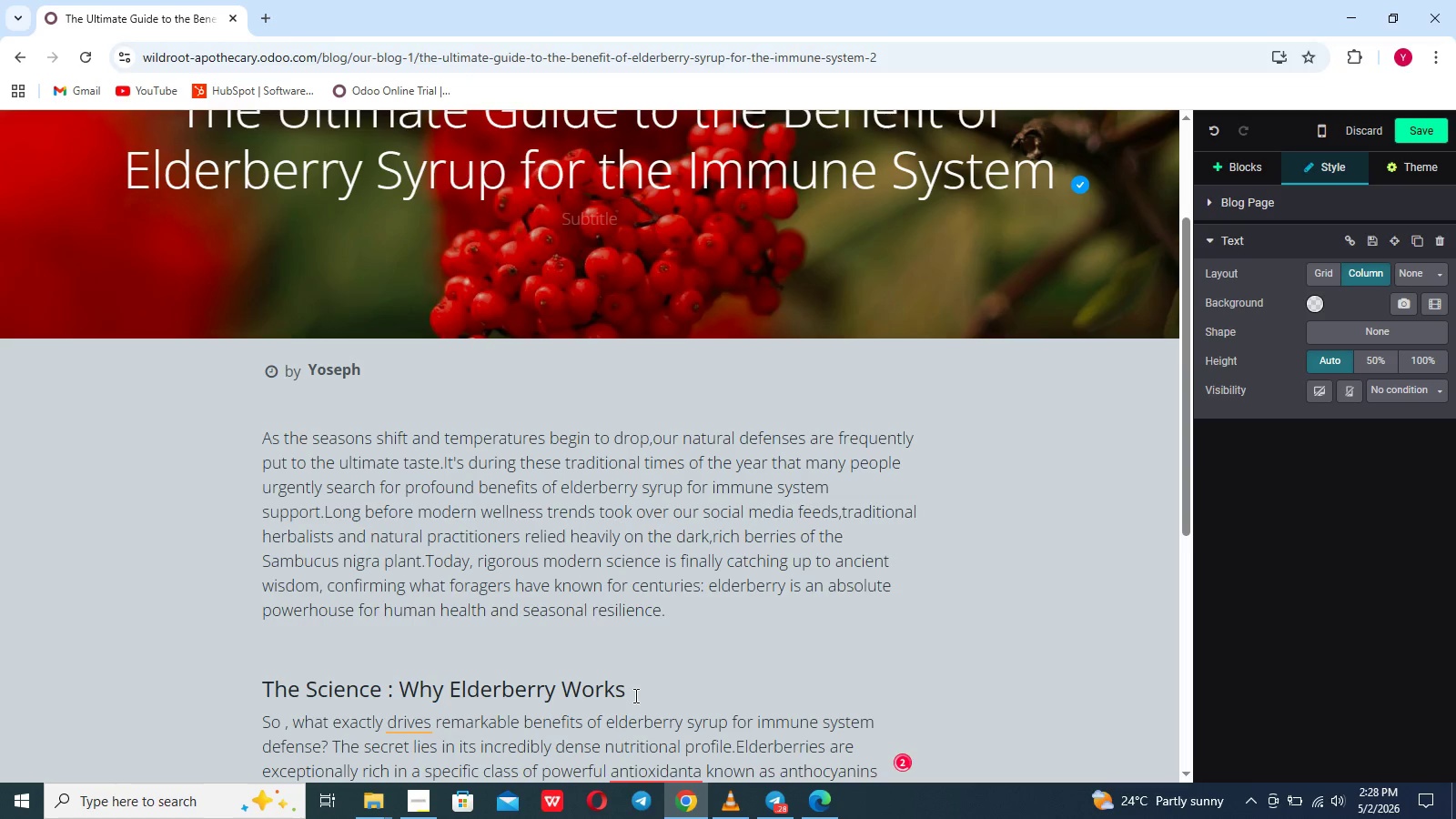 
left_click([634, 695])
 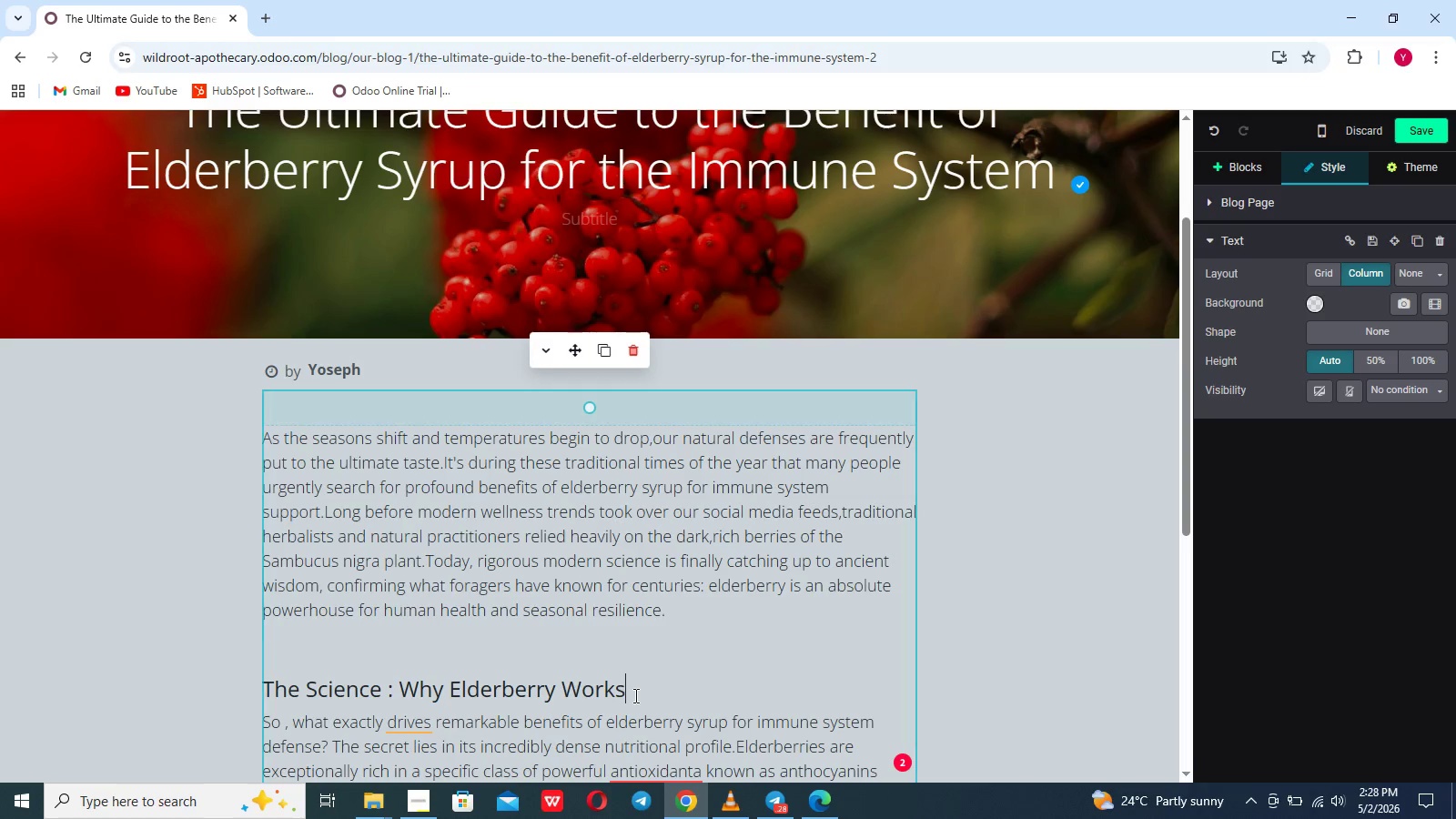 
type(. These are the exact compounds that give the berrie)
 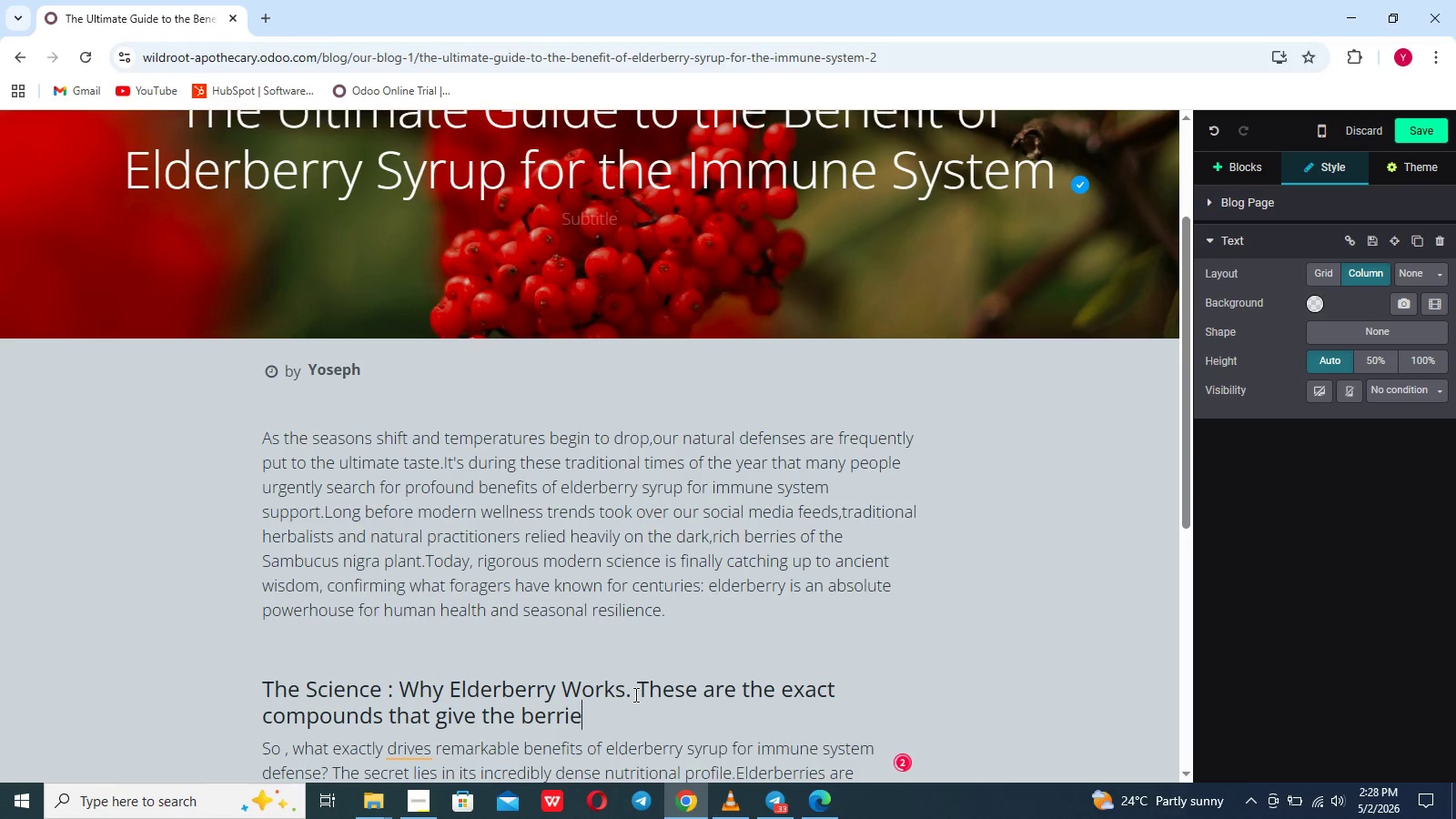 
left_click([634, 694])
 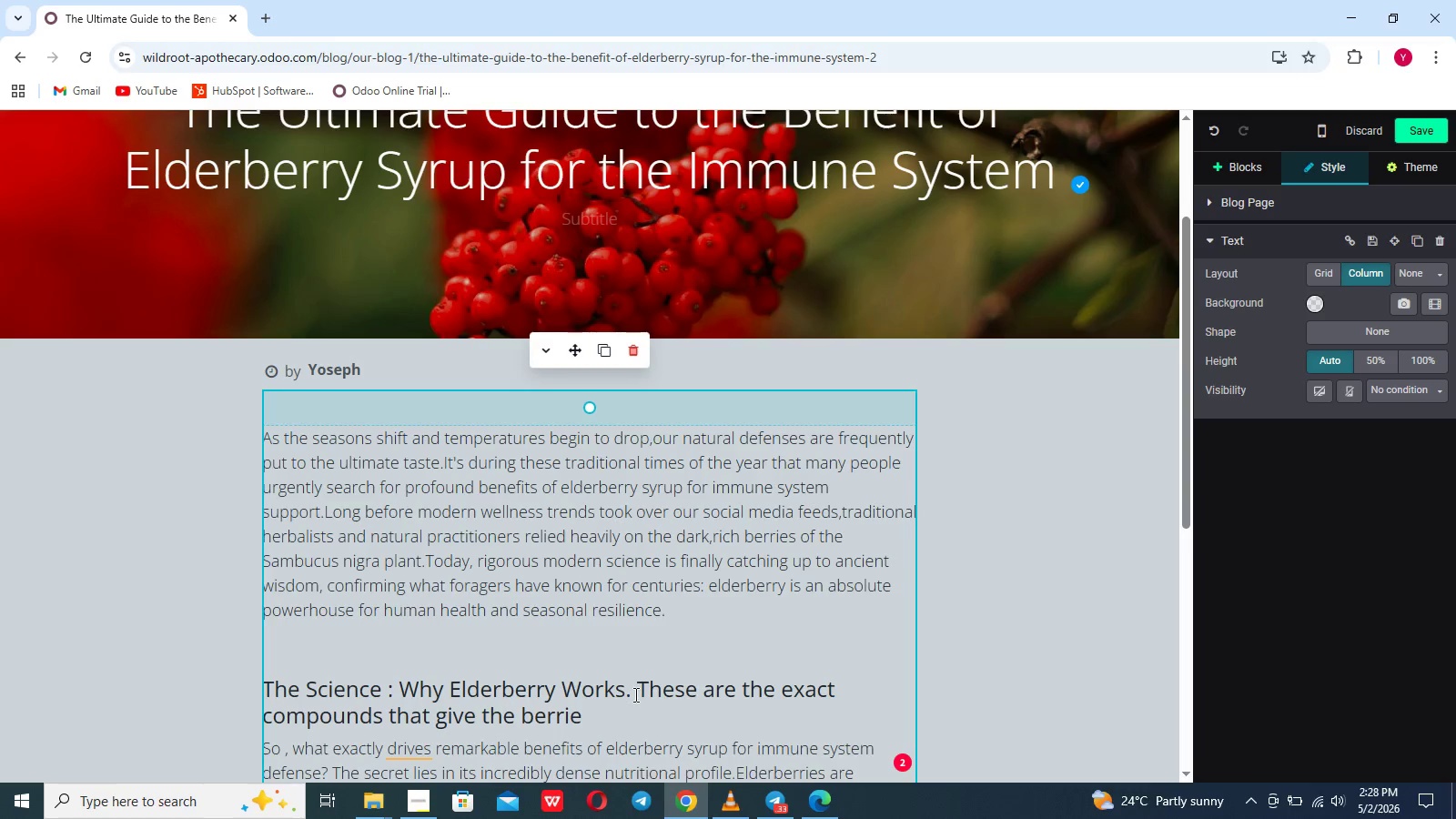 
type(s their deep,vibrant)
 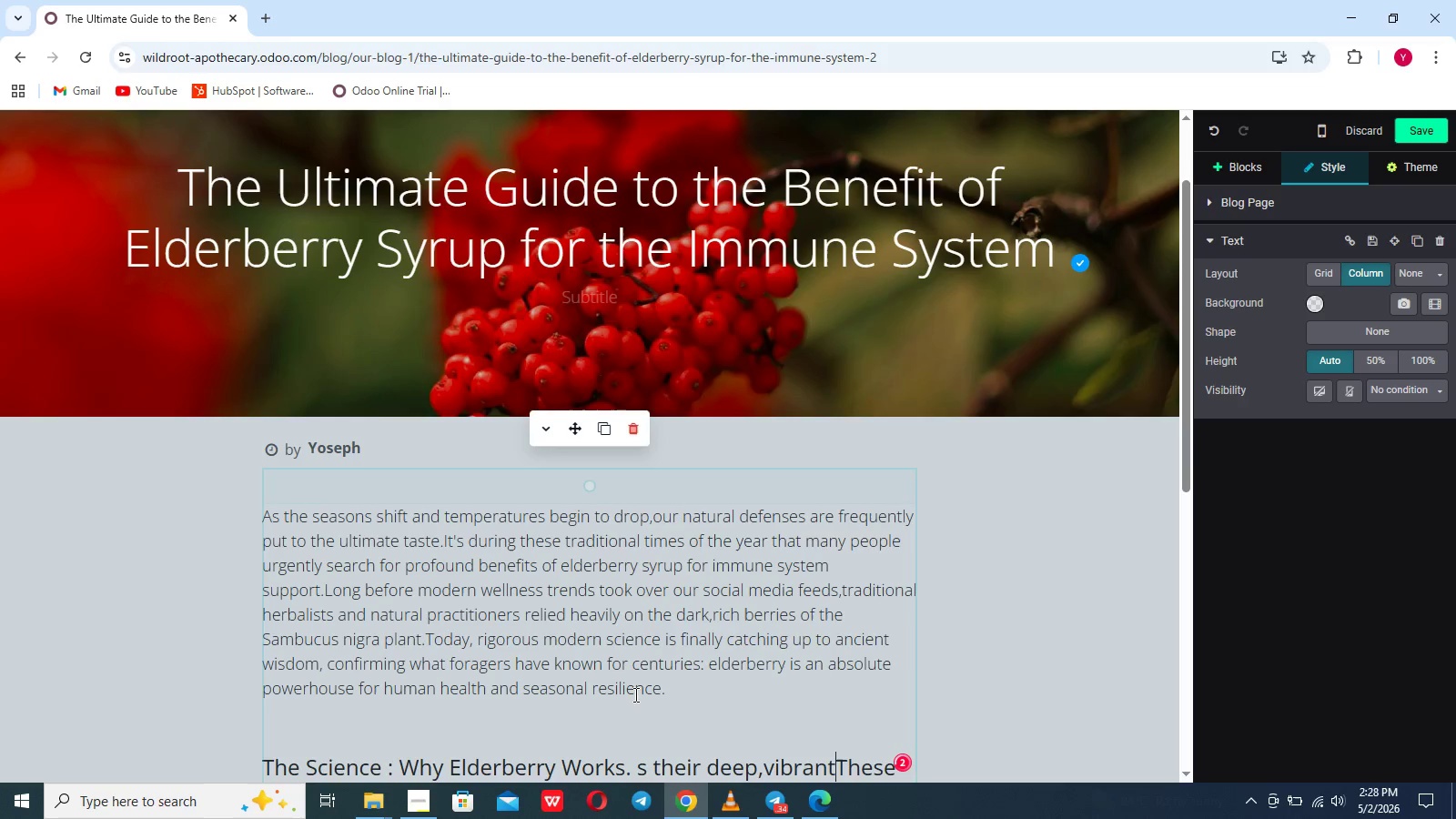 
scroll: coordinate [634, 694], scroll_direction: up, amount: 3.0
 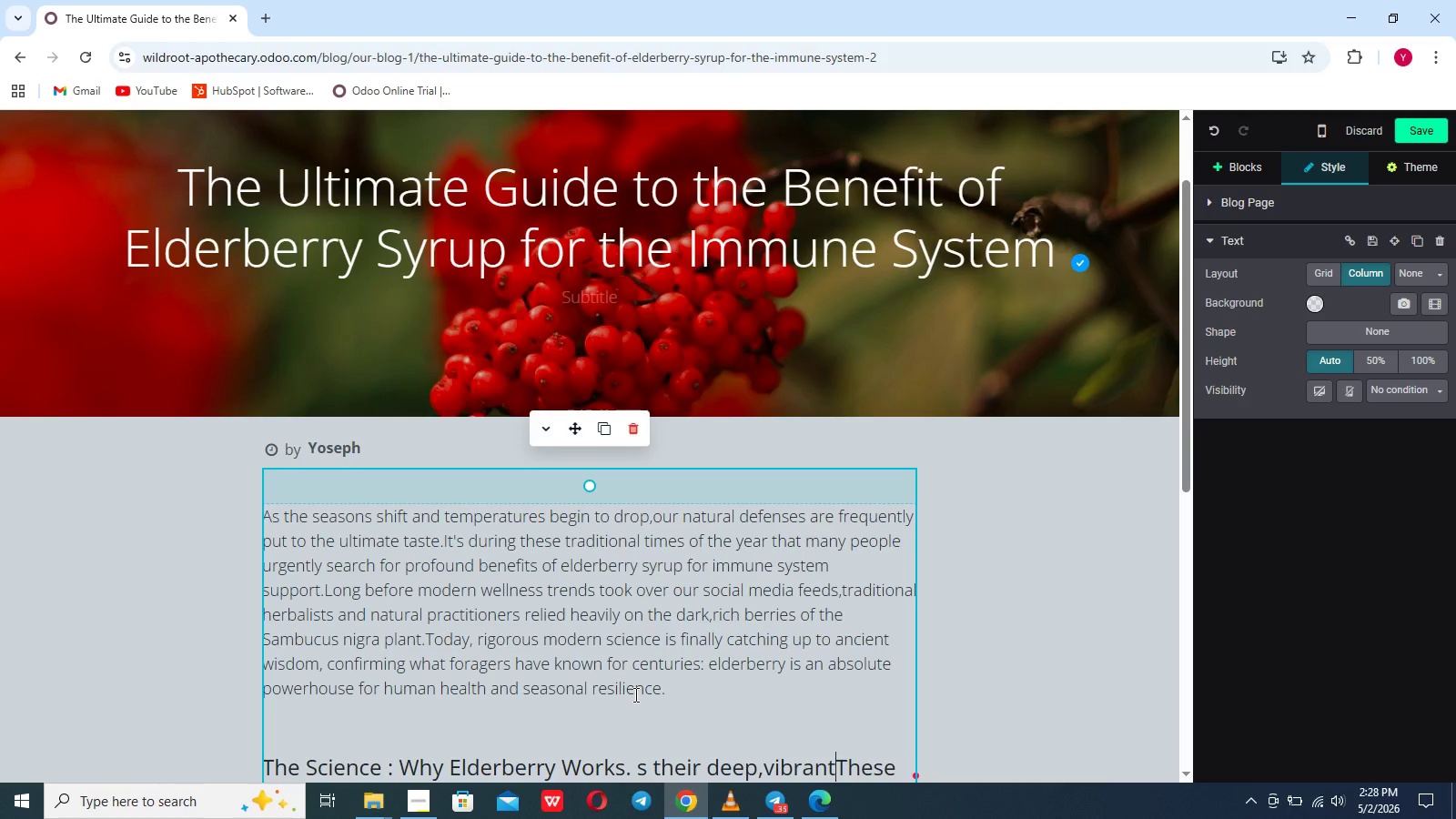 
type( pi)
key(Backspace)
type(urple)
 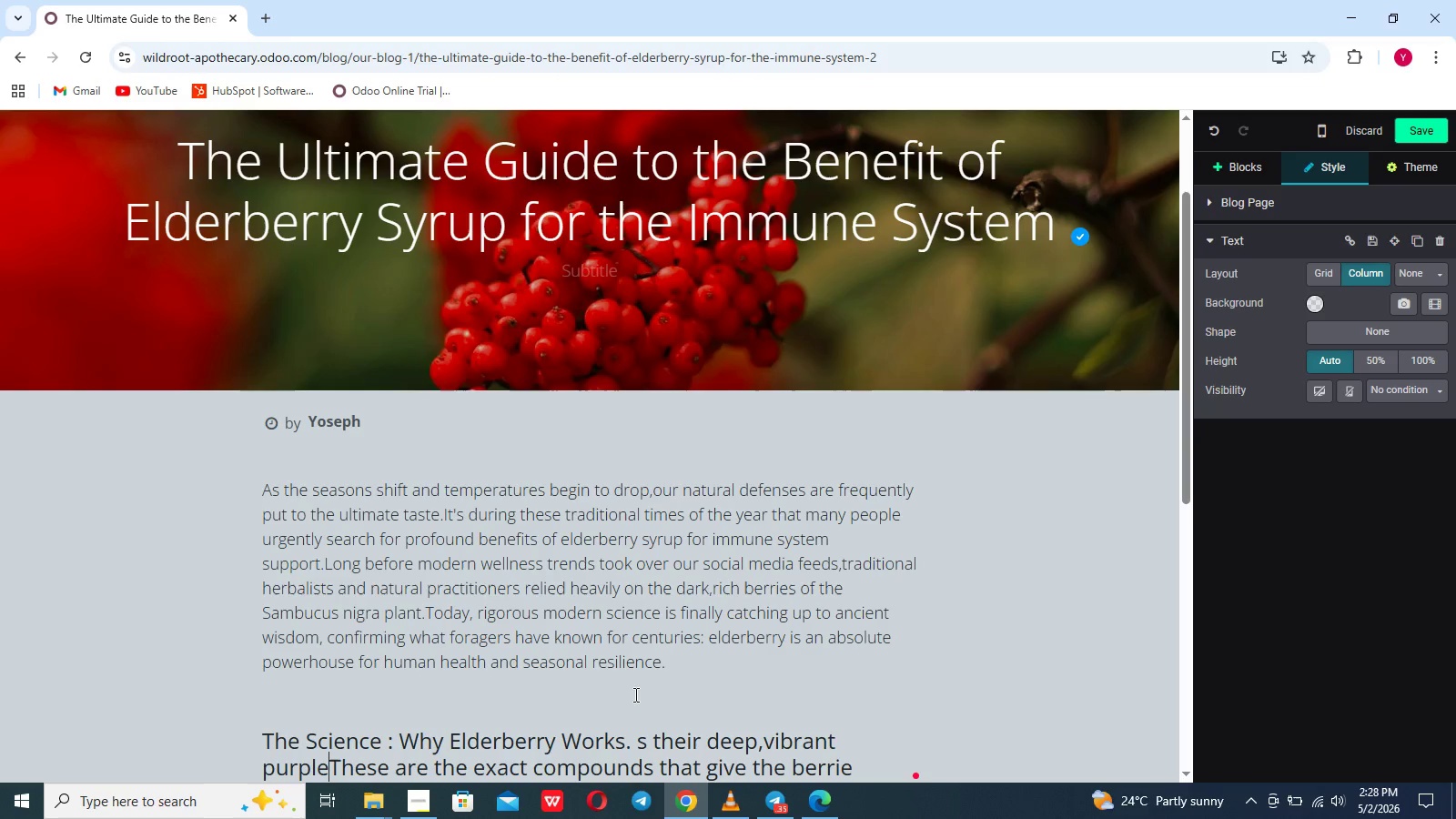 
hold_key(key=Backspace, duration=0.62)
 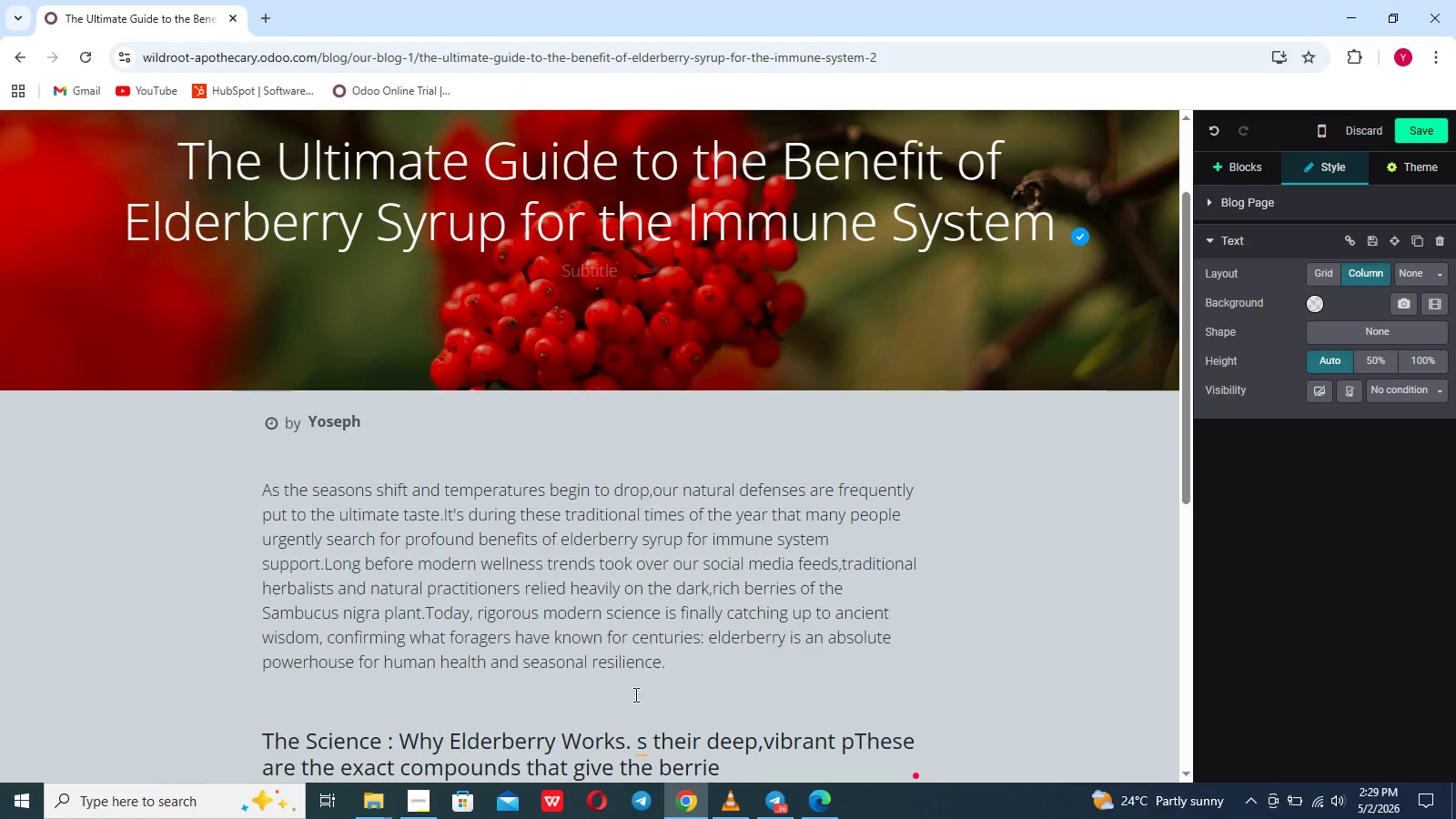 
key(Control+Z)
 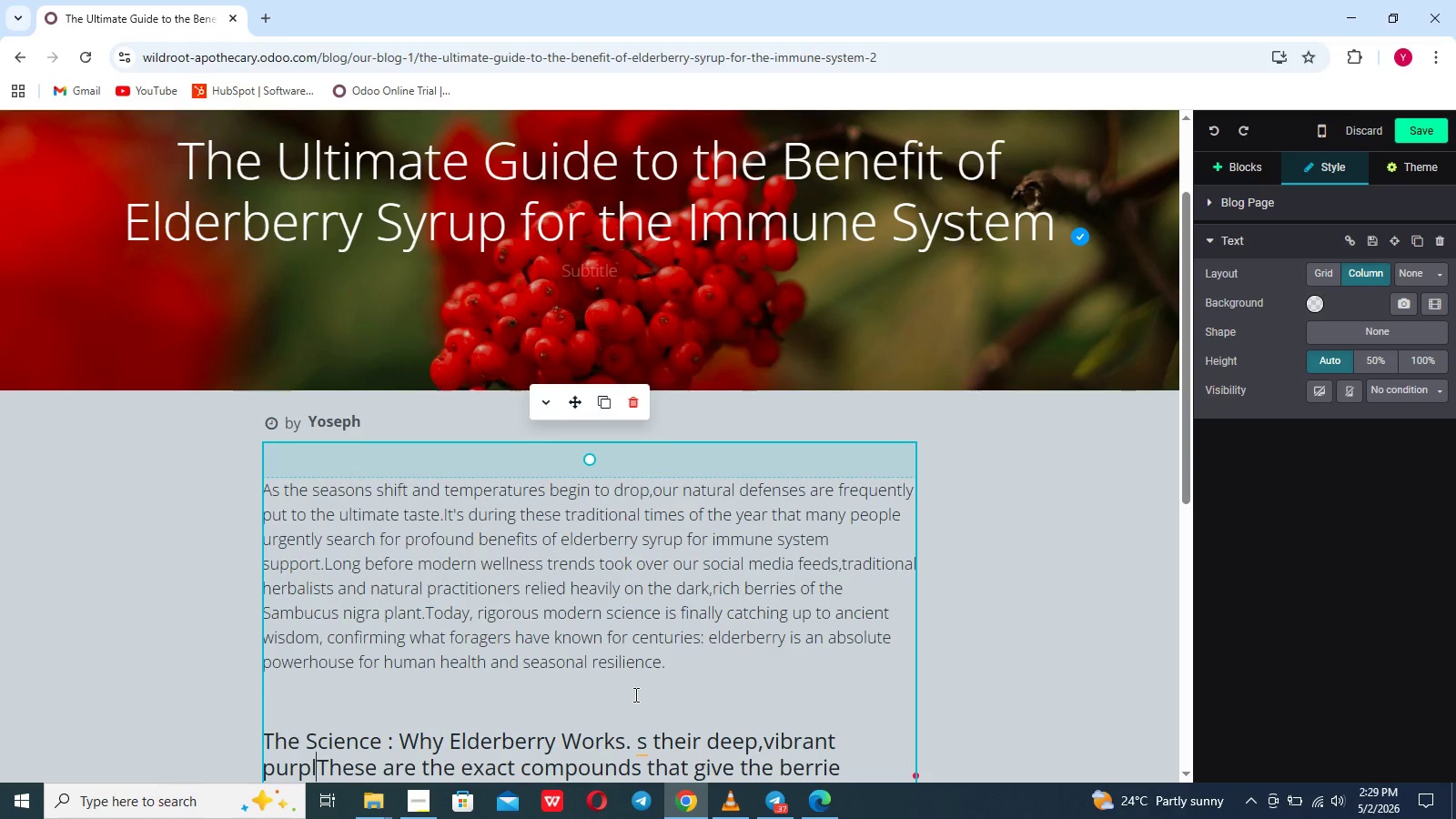 
key(Control+Z)
 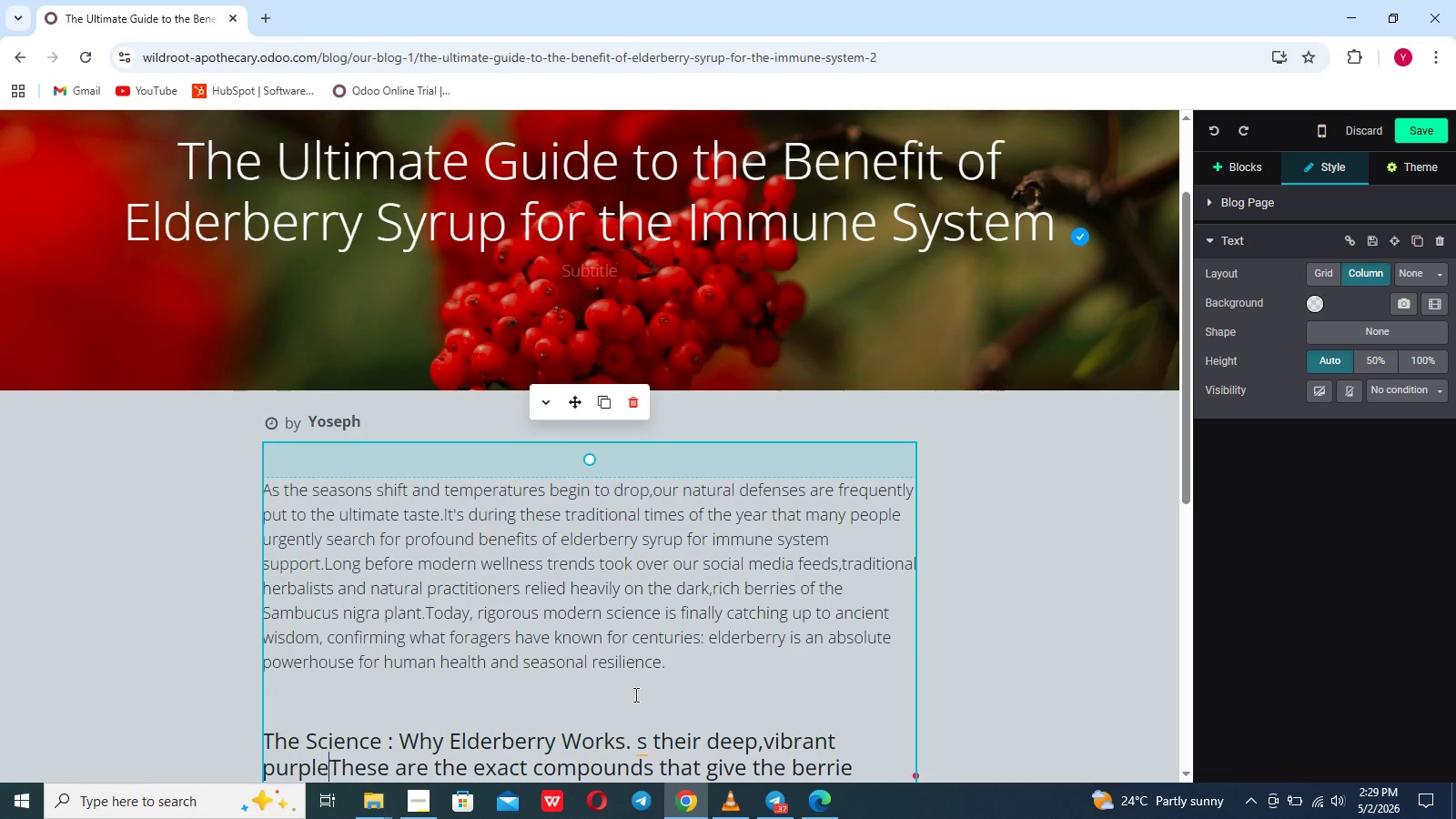 
key(Control+Z)
 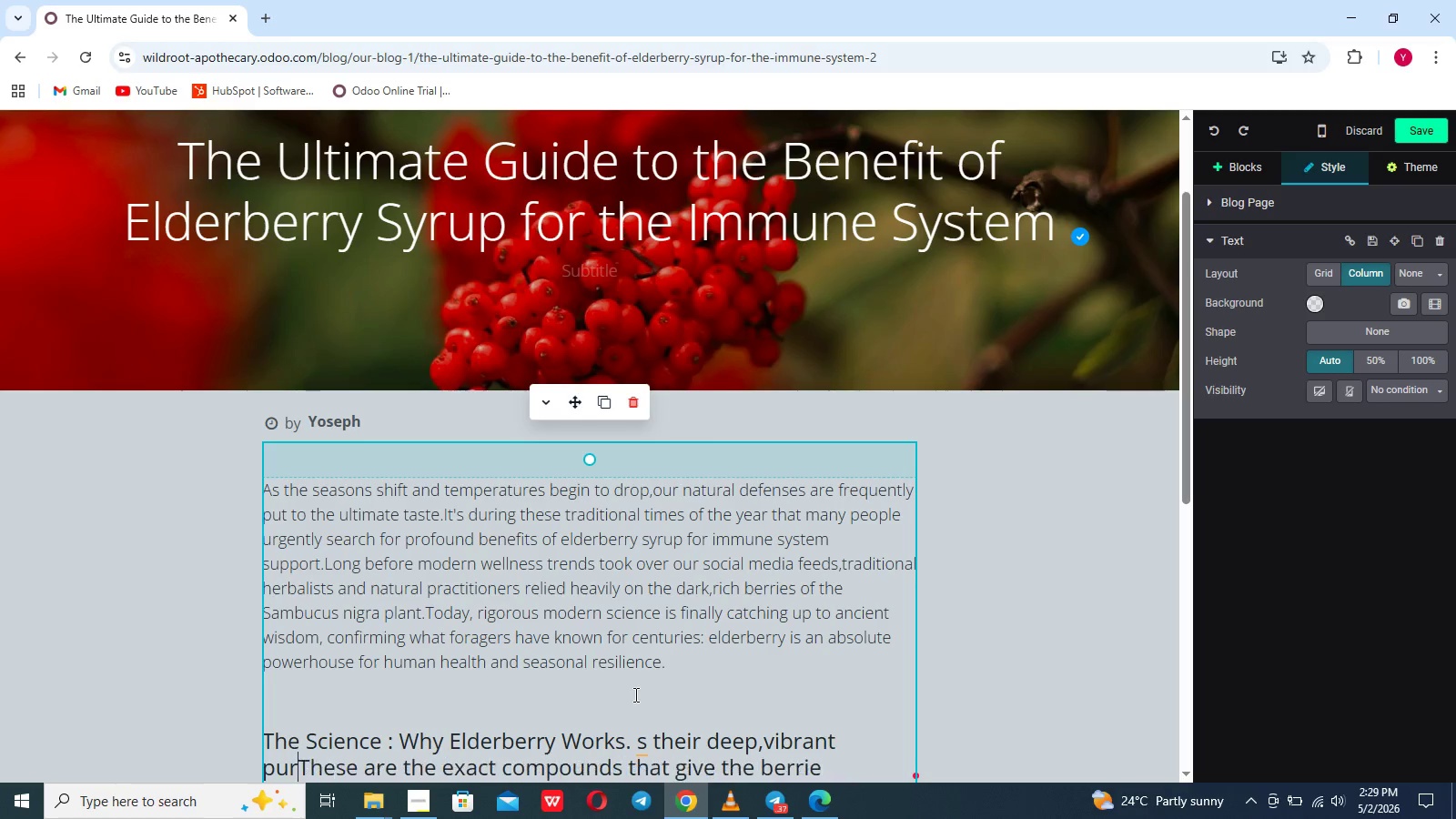 
key(Control+Z)
 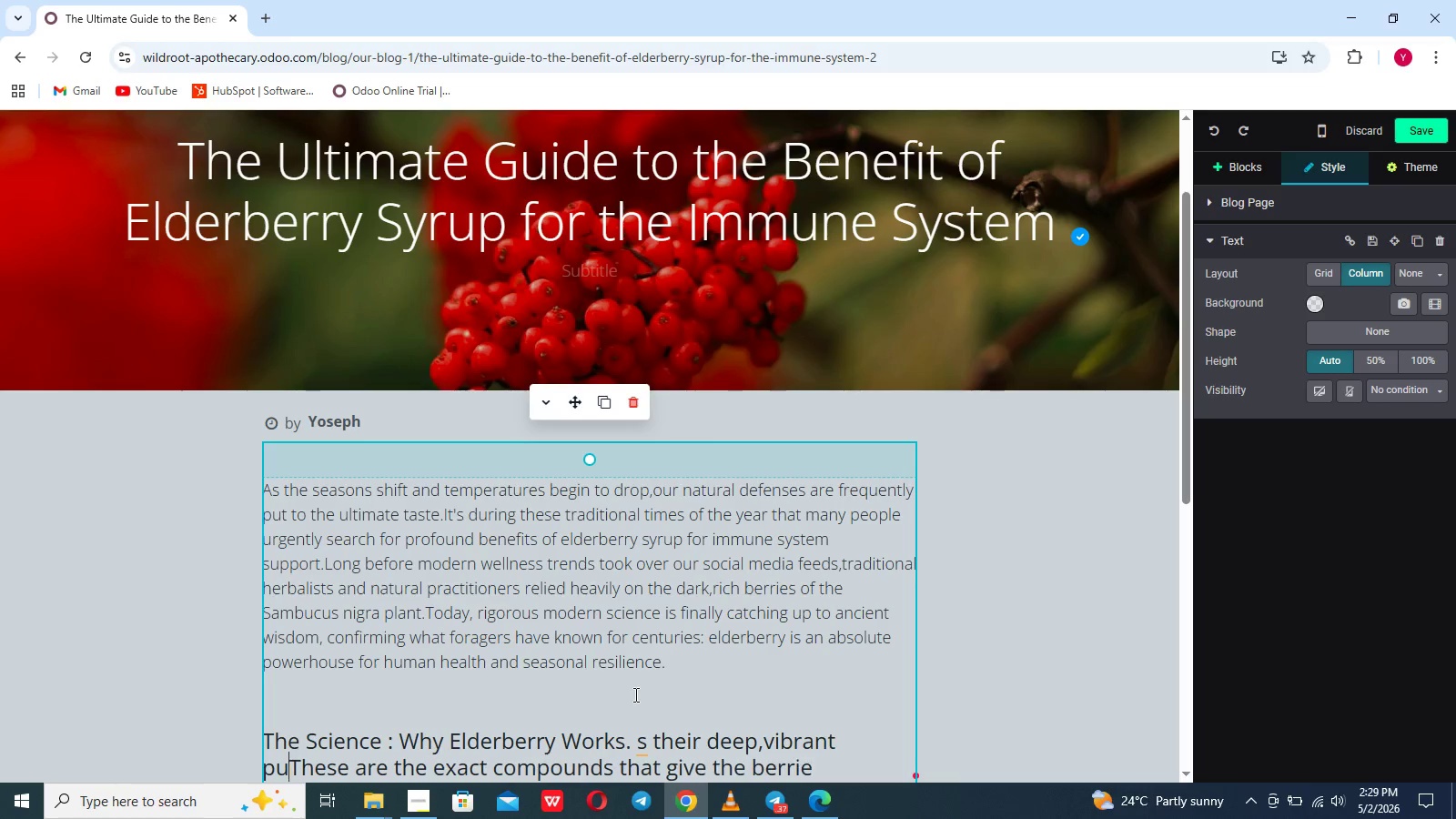 
key(Control+Z)
 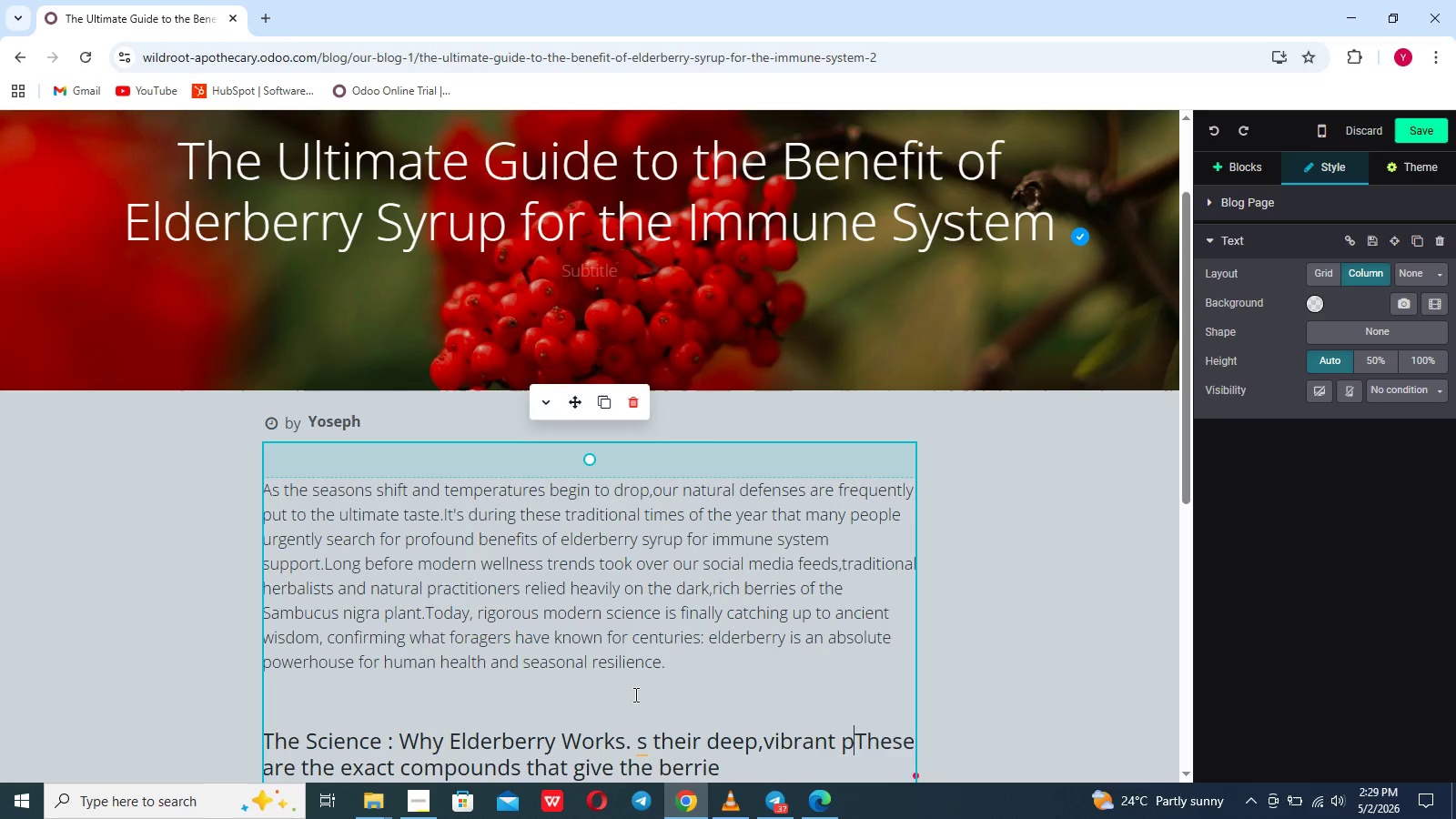 
key(Control+Z)
 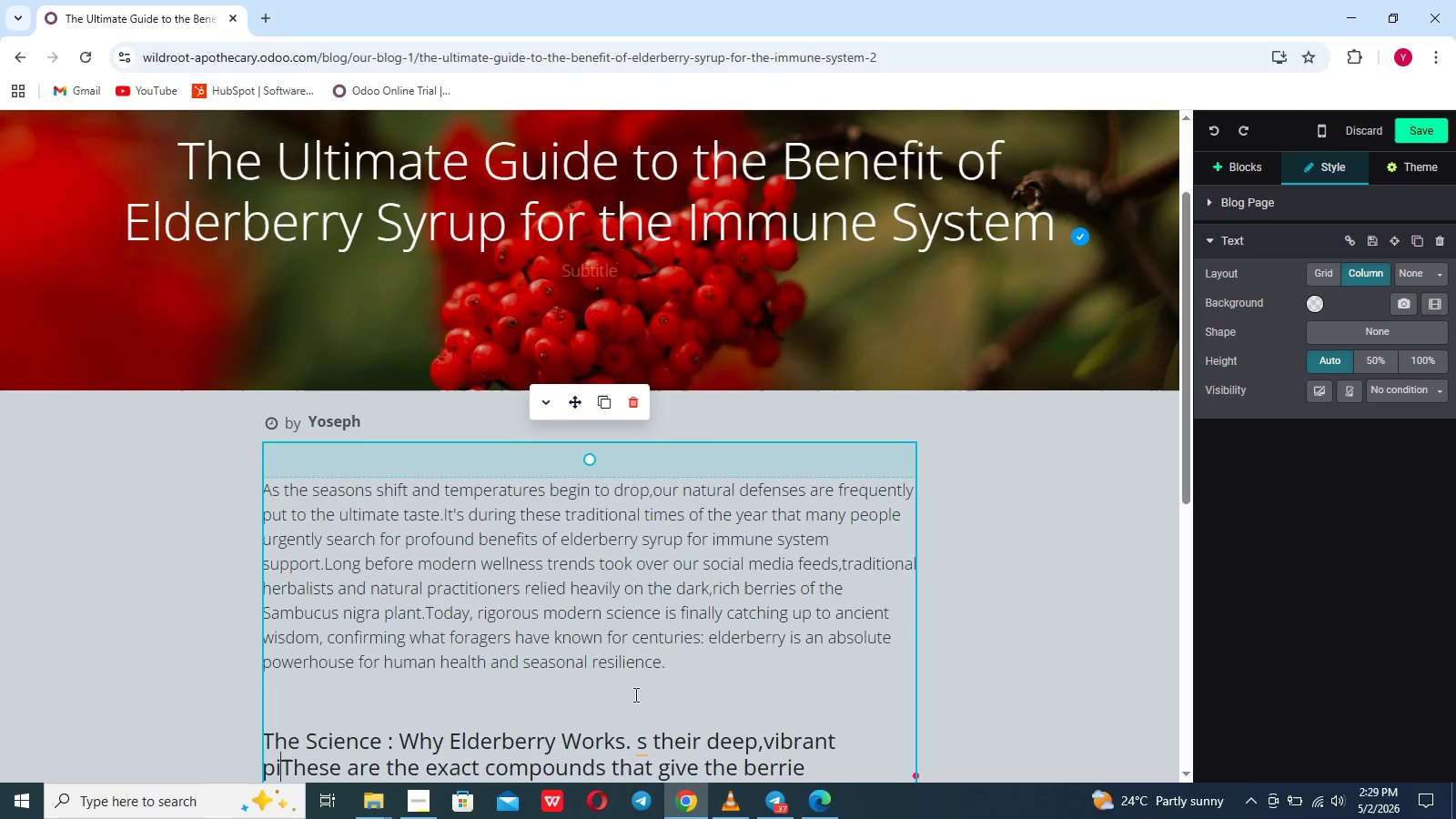 
key(Control+Z)
 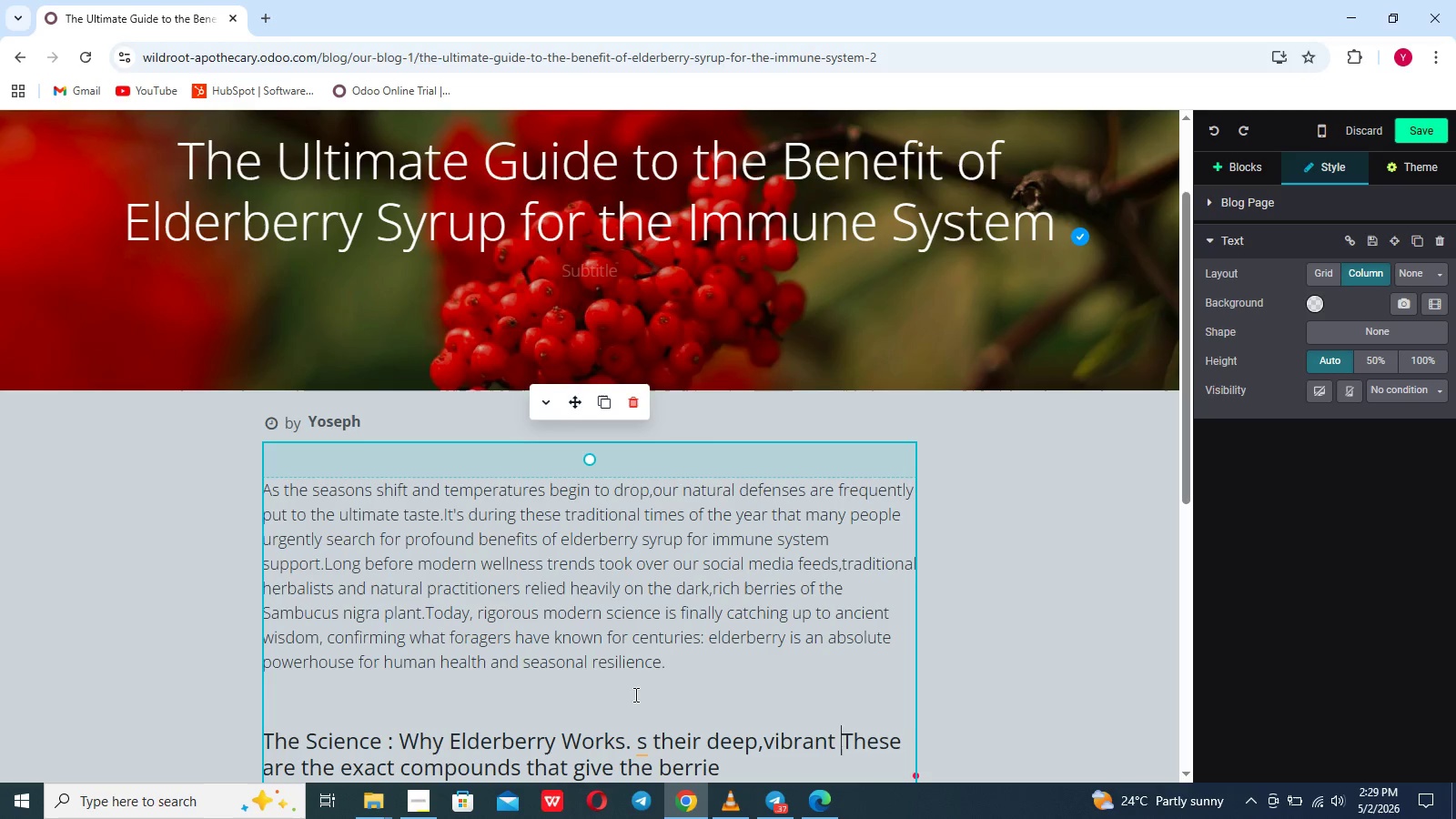 
key(Control+Z)
 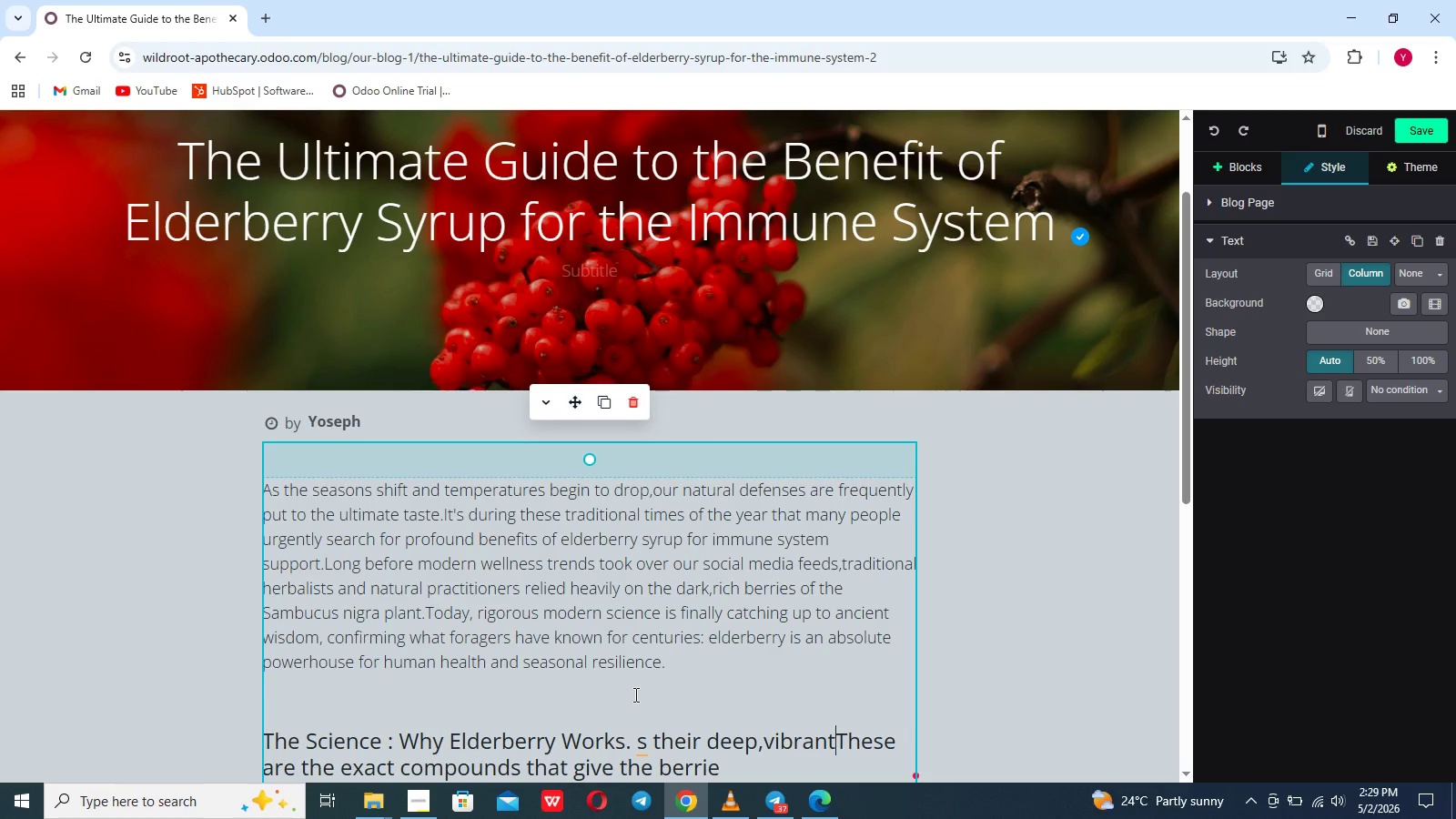 
key(Control+Z)
 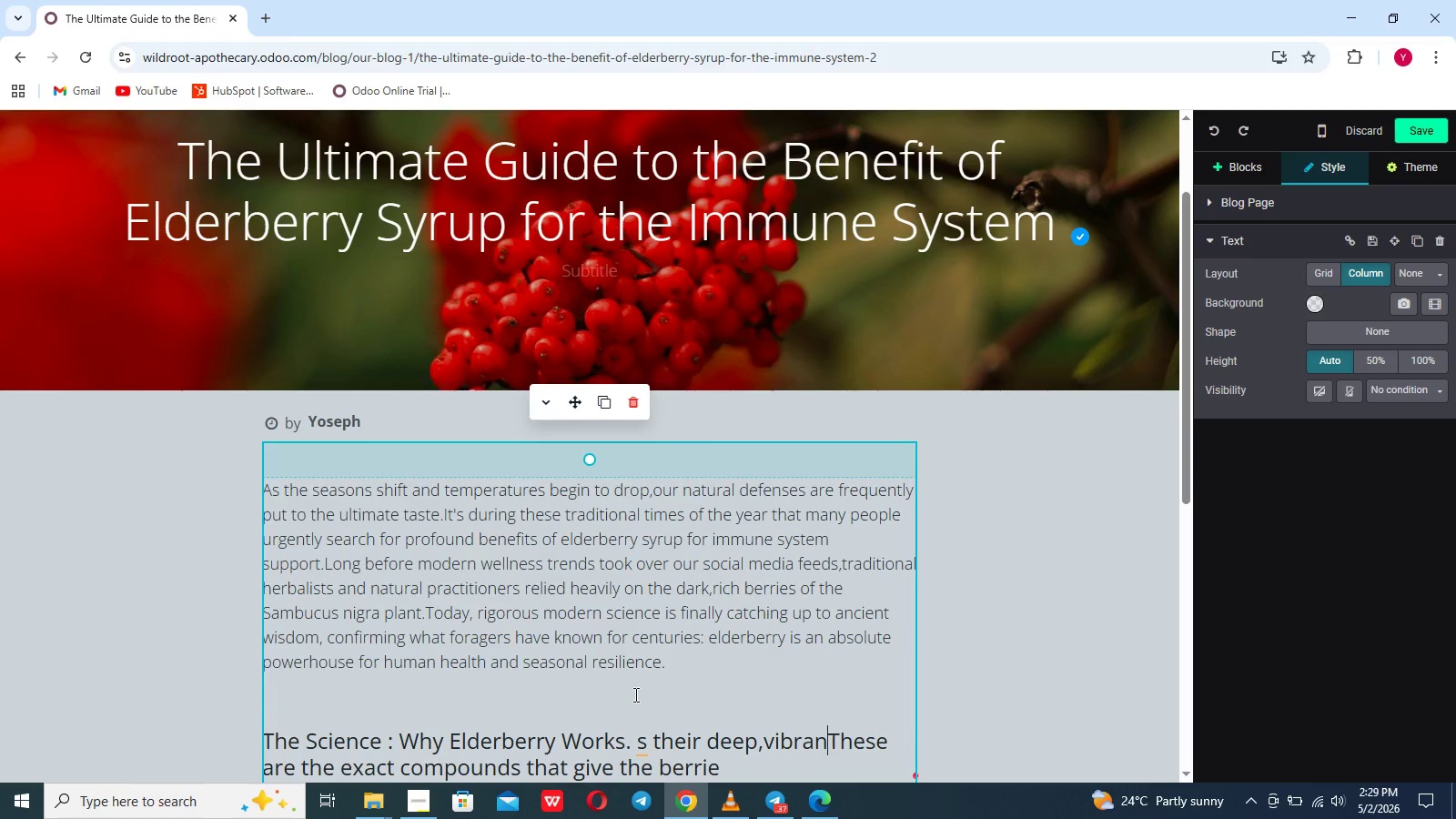 
key(Control+Z)
 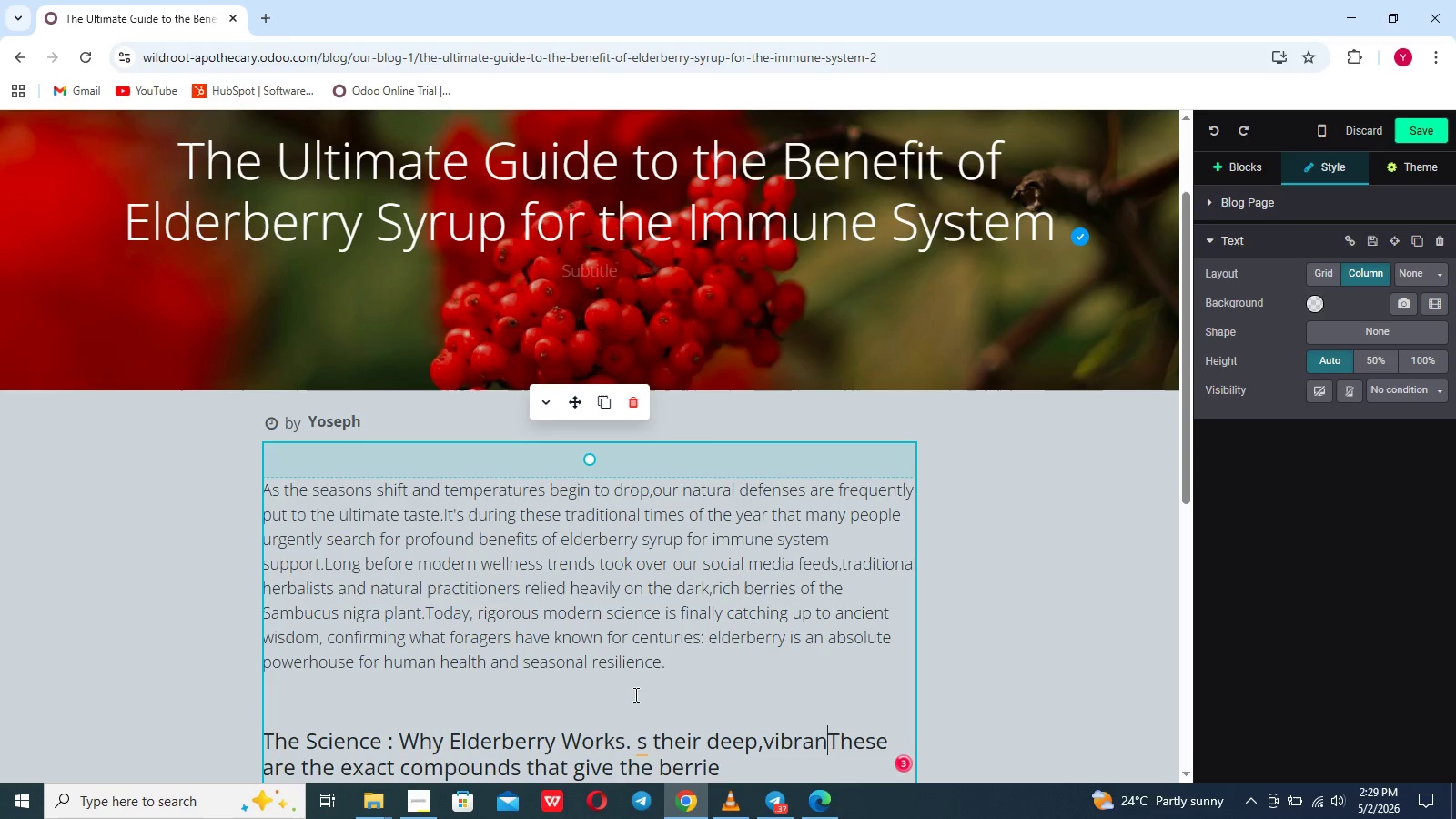 
key(Control+Z)
 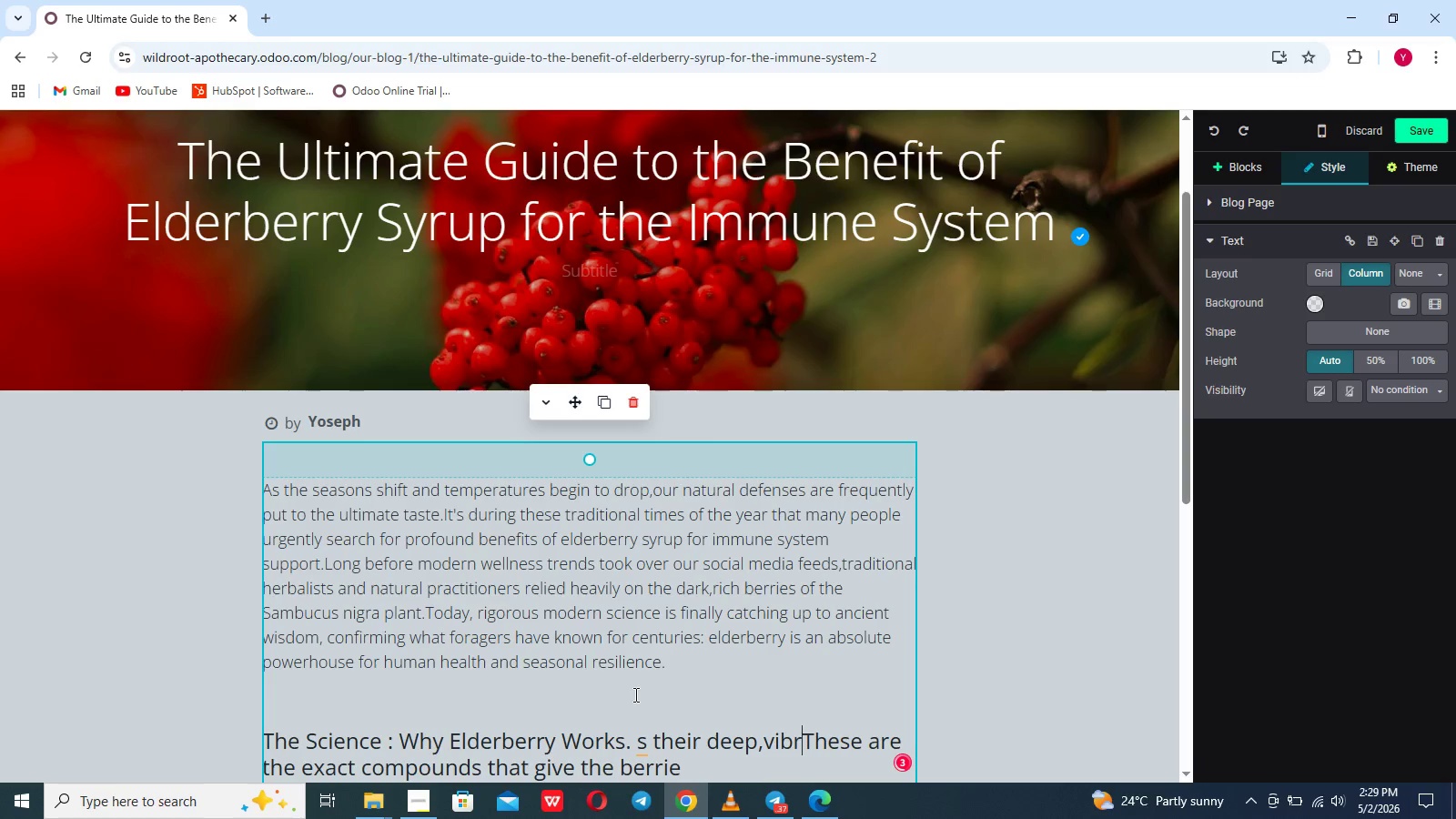 
key(Control+Z)
 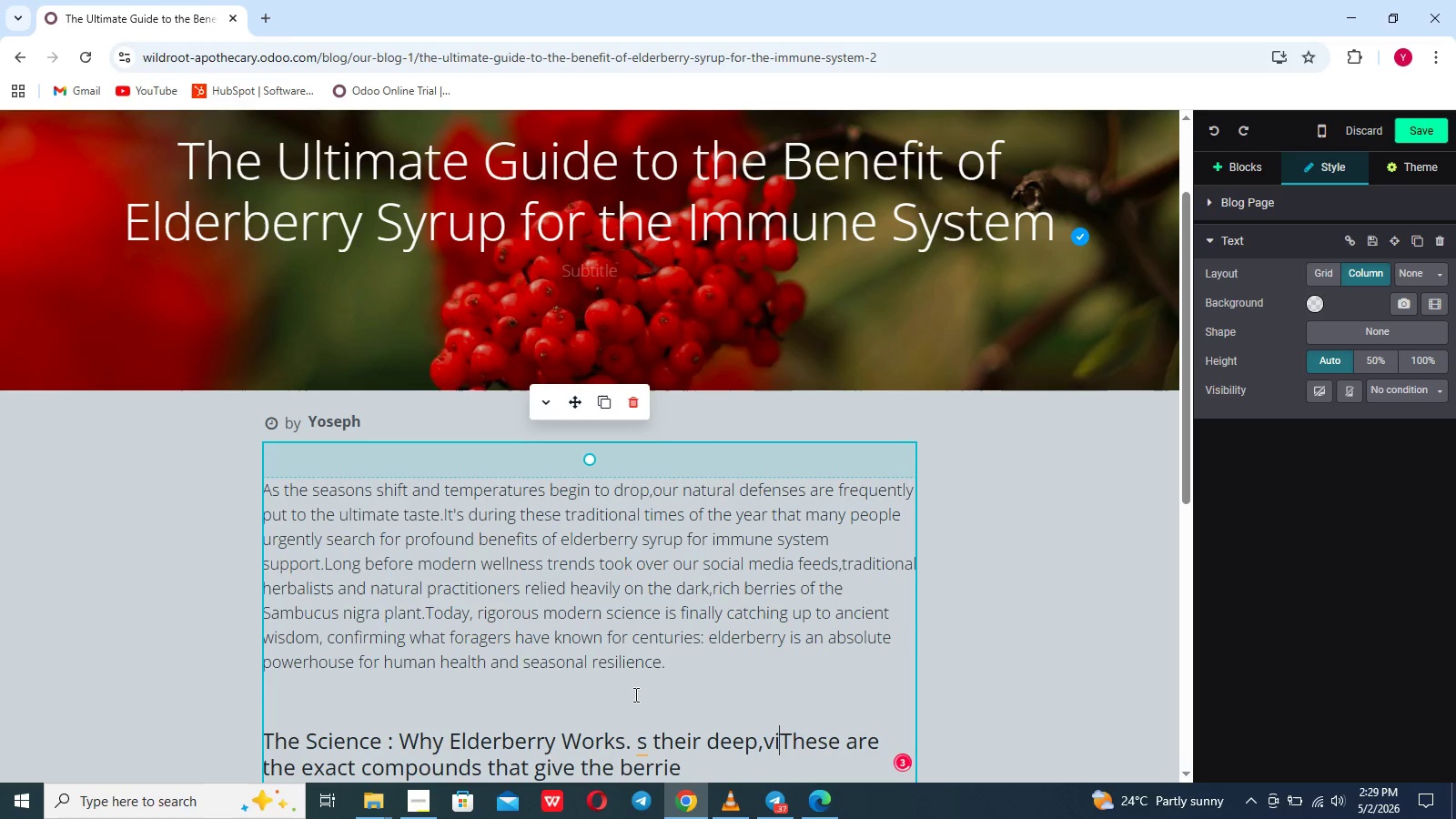 
key(Control+Z)
 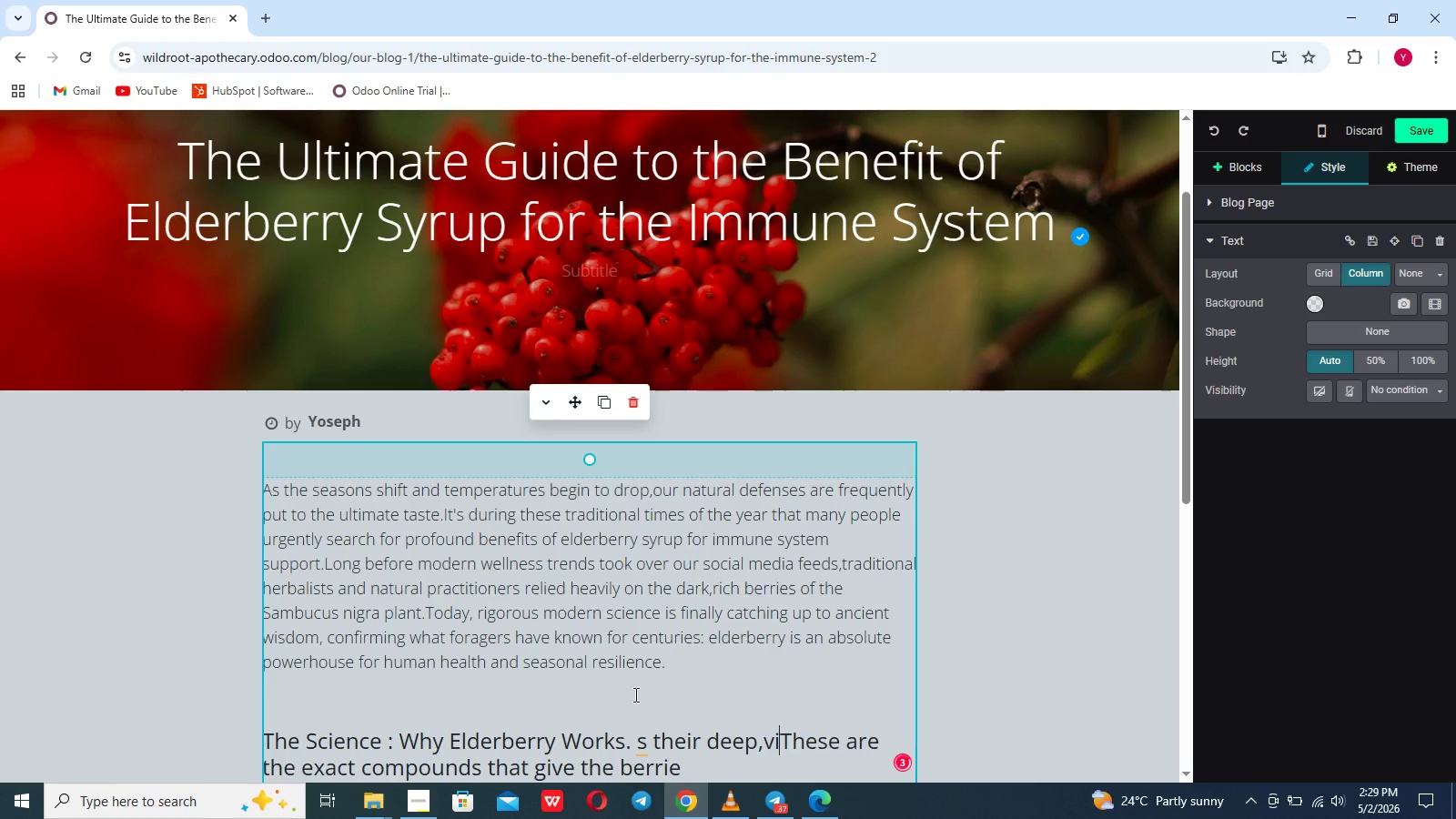 
key(Control+Z)
 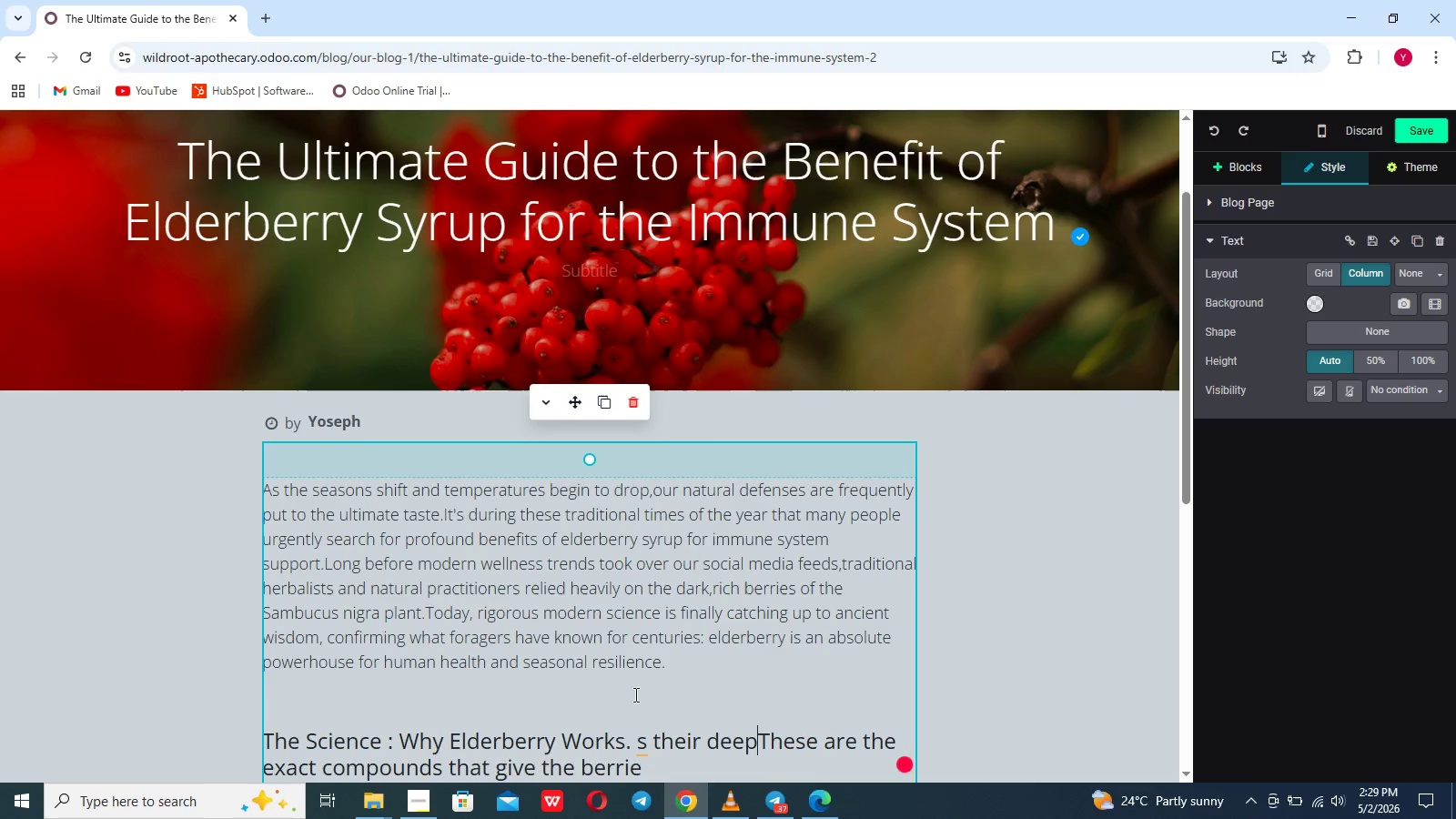 
key(Control+Z)
 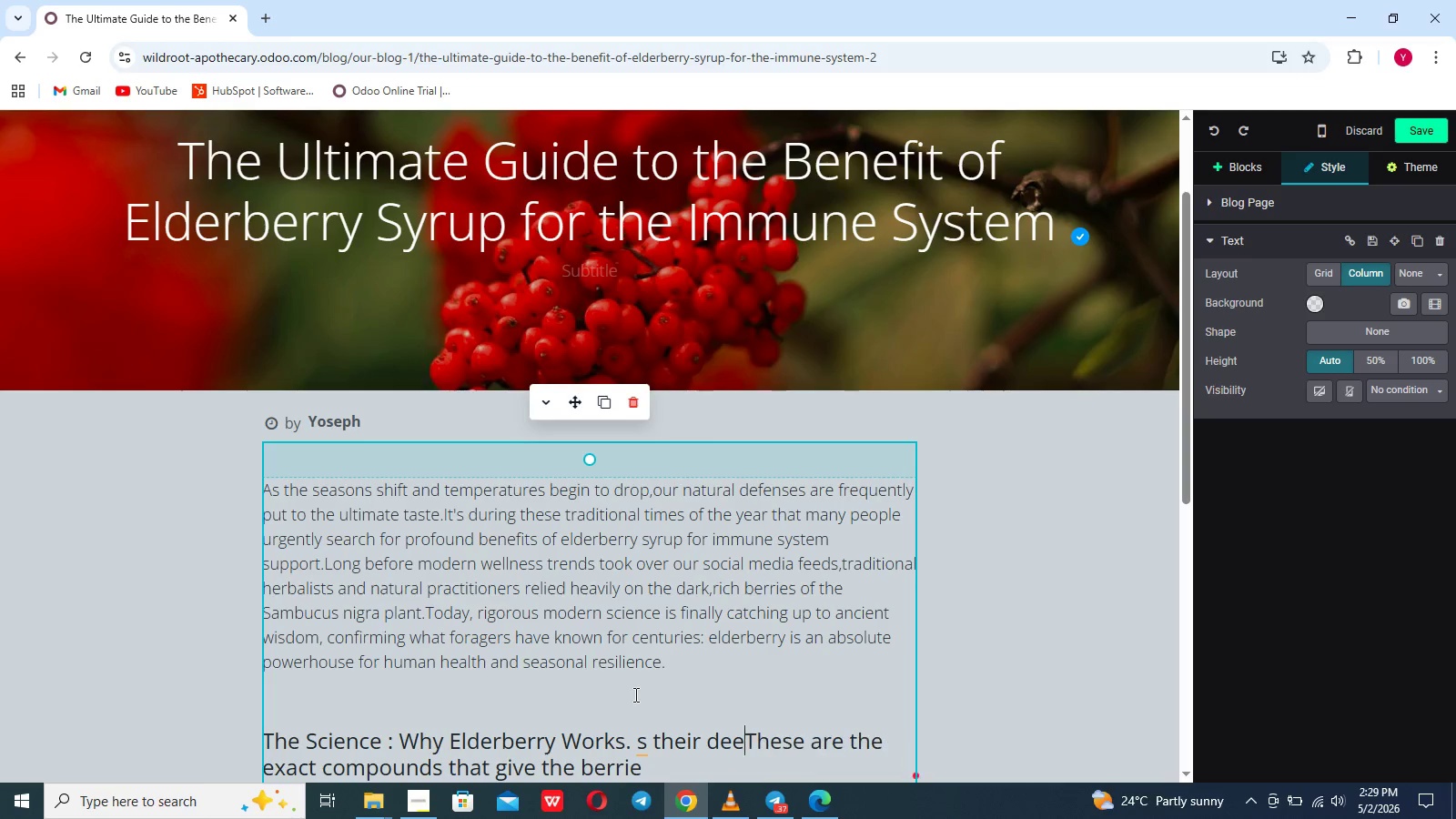 
key(Control+Z)
 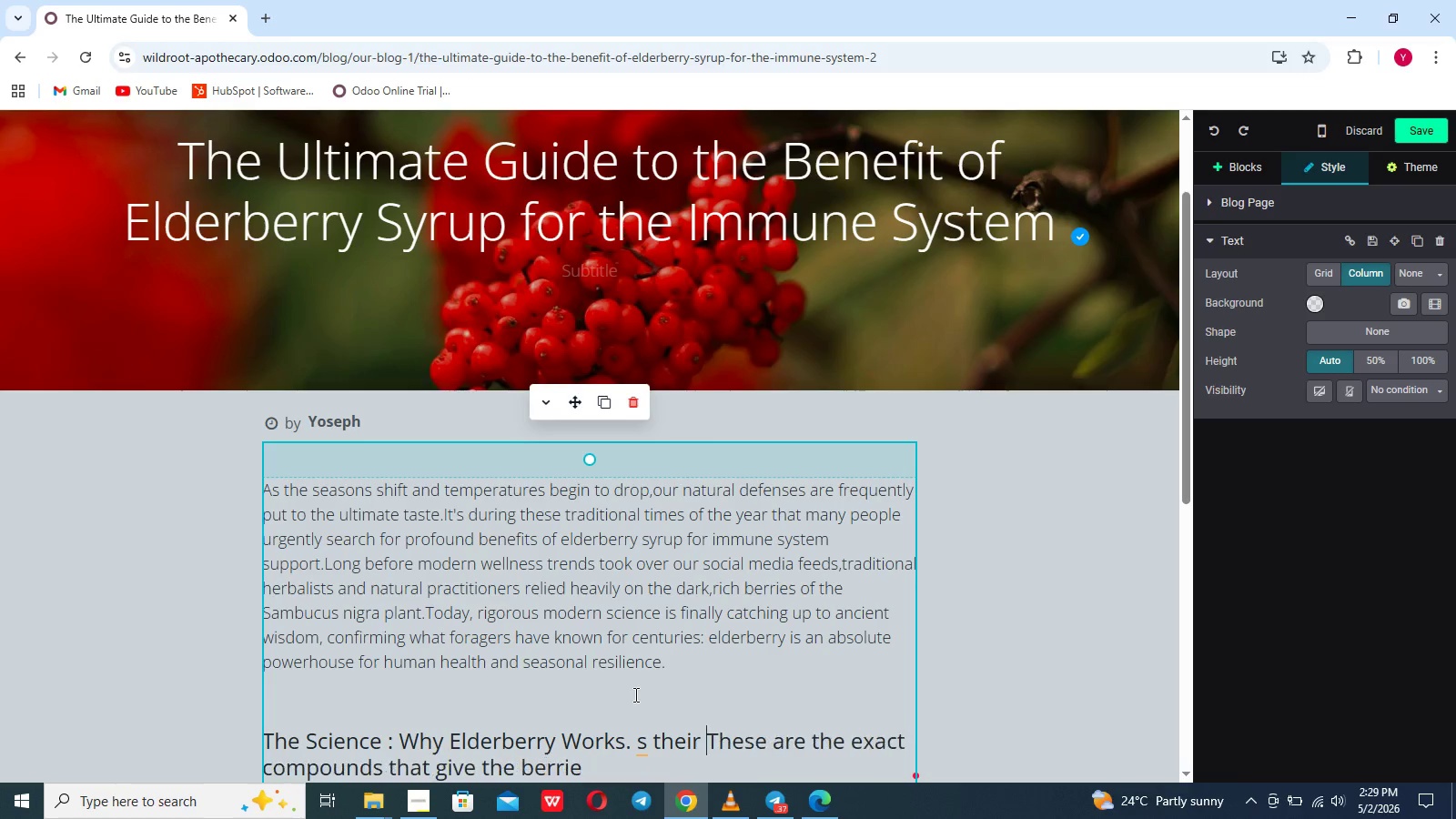 
key(Control+Z)
 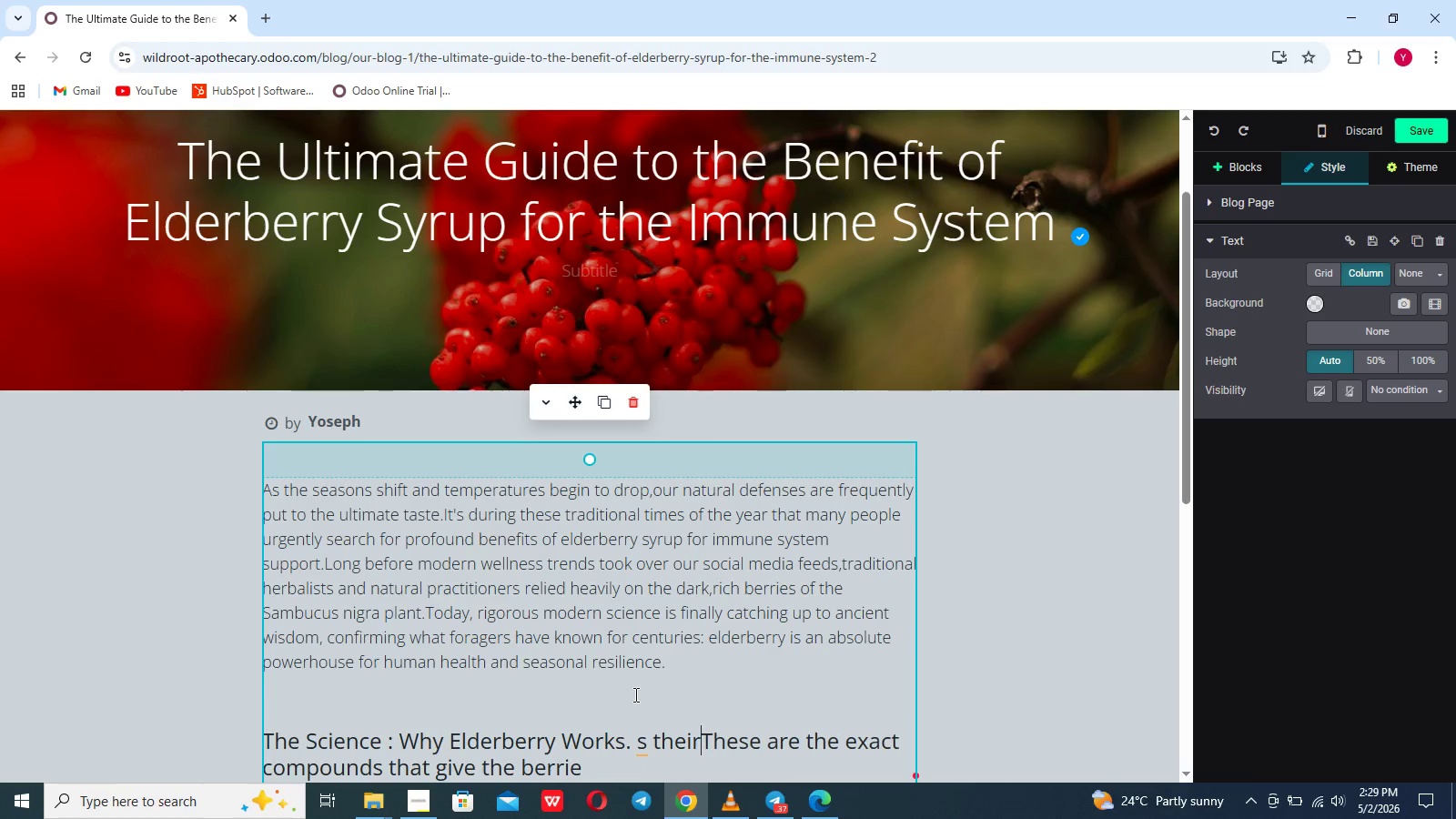 
key(Control+Z)
 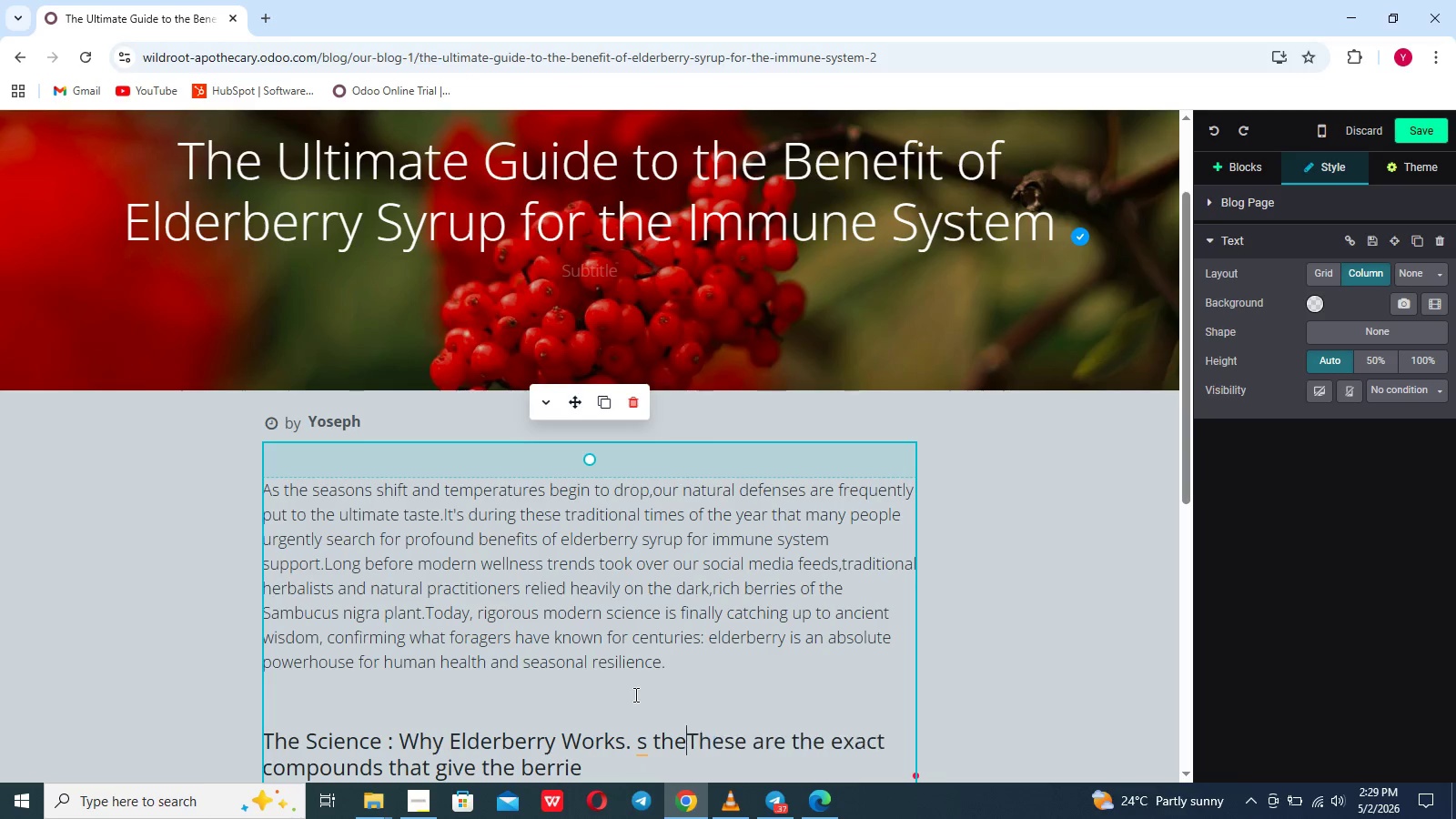 
key(Control+Z)
 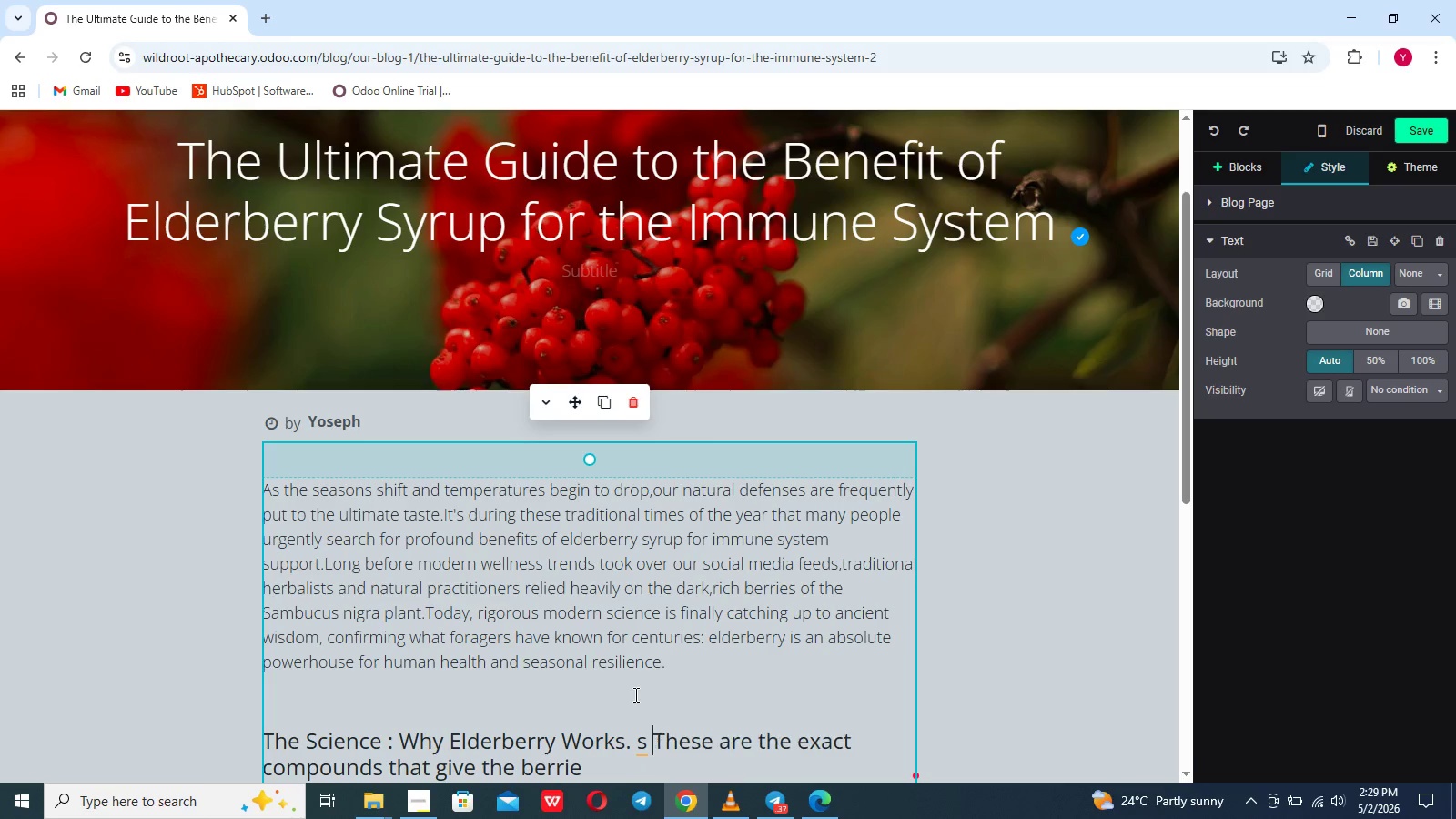 
key(Control+Z)
 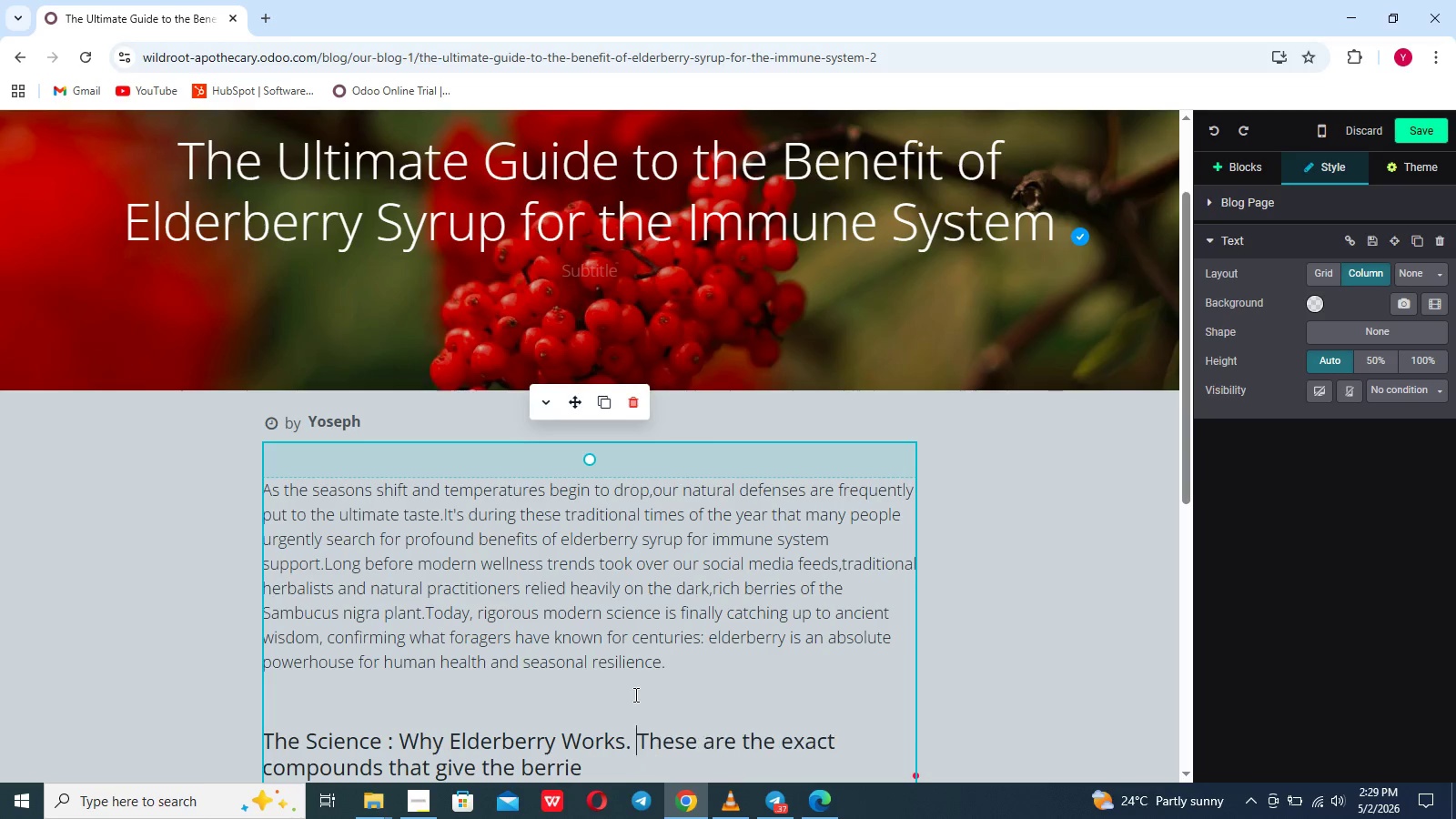 
key(Control+Z)
 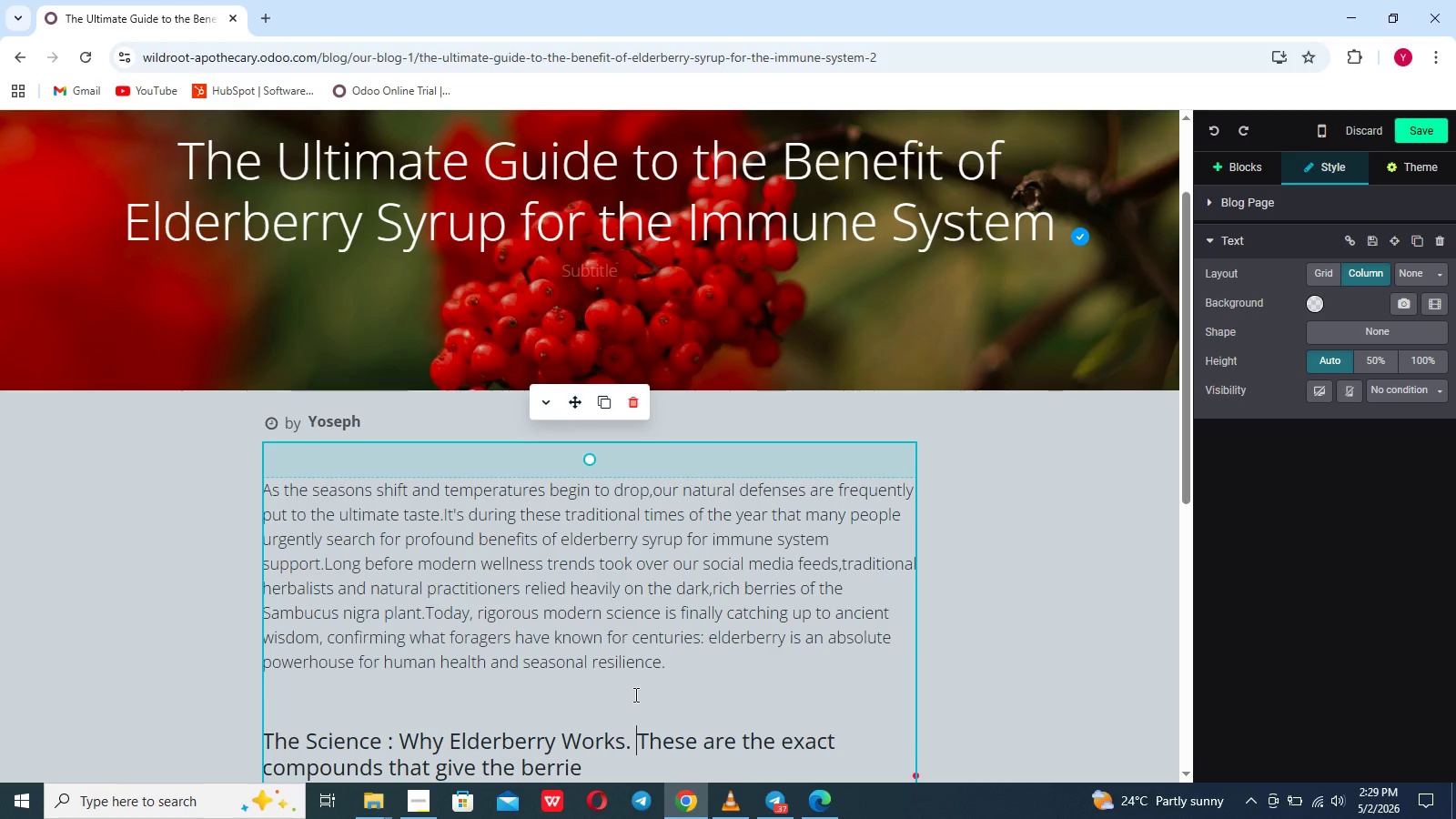 
key(Control+Z)
 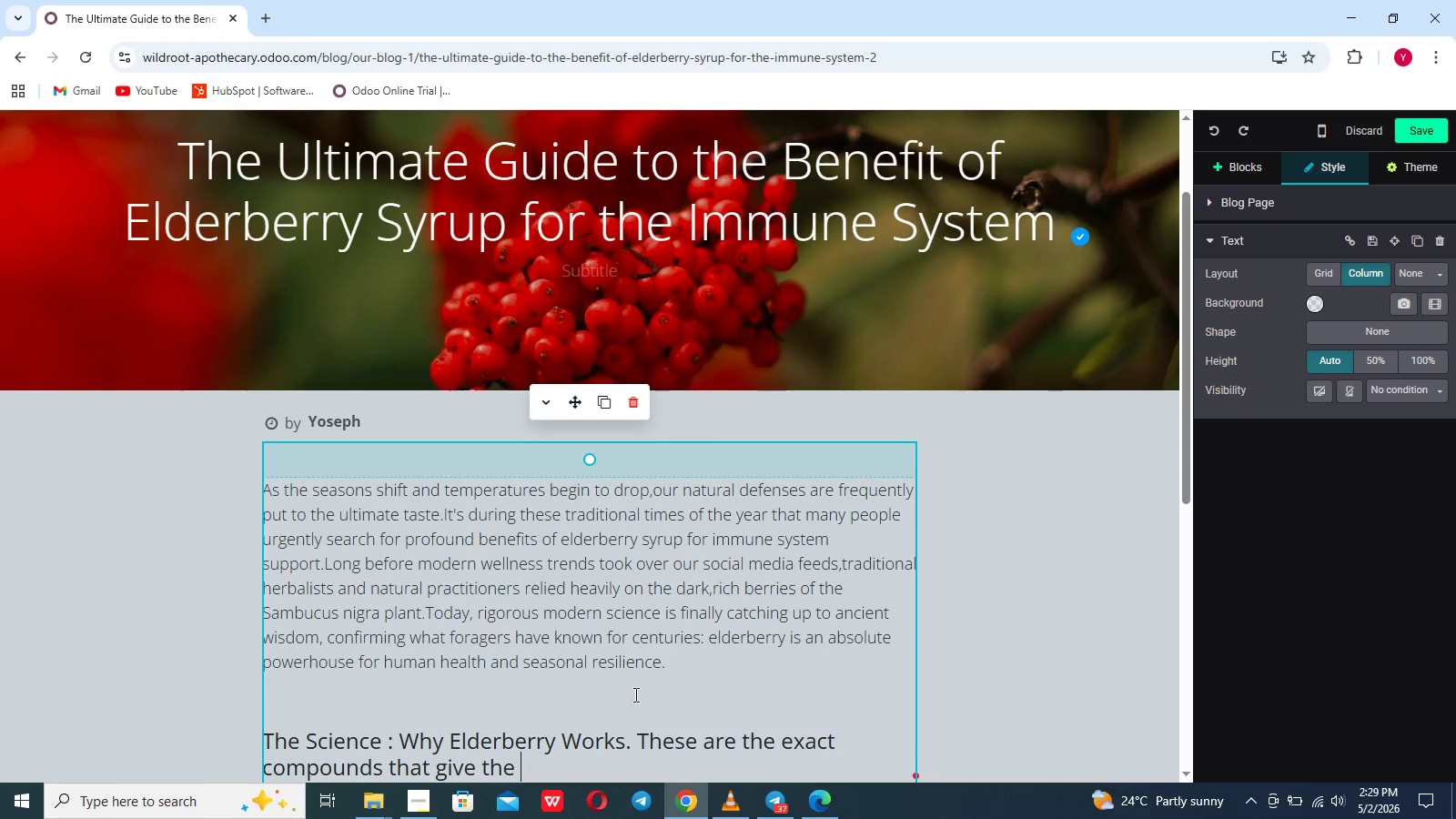 
key(Control+Z)
 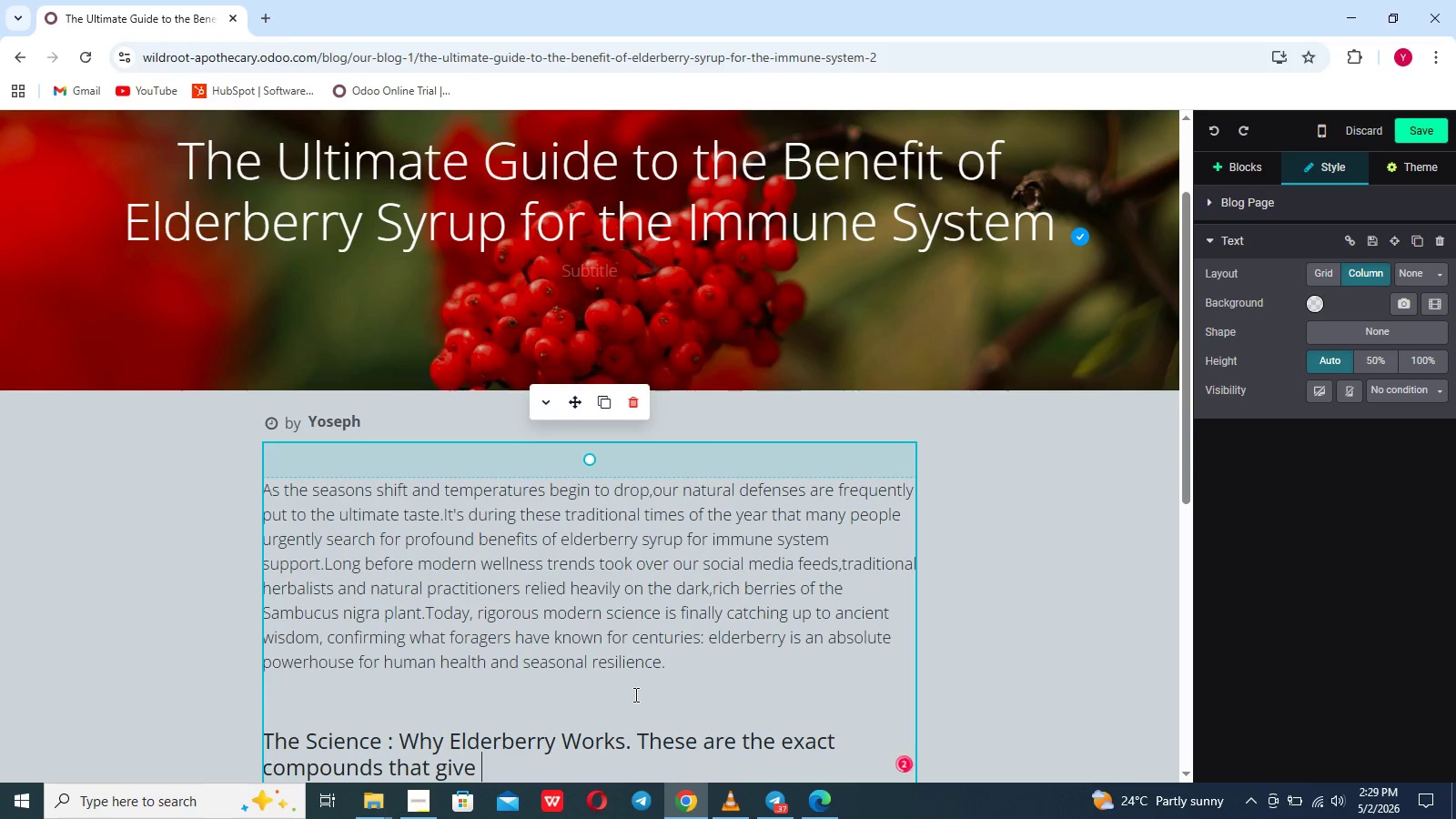 
key(Control+Z)
 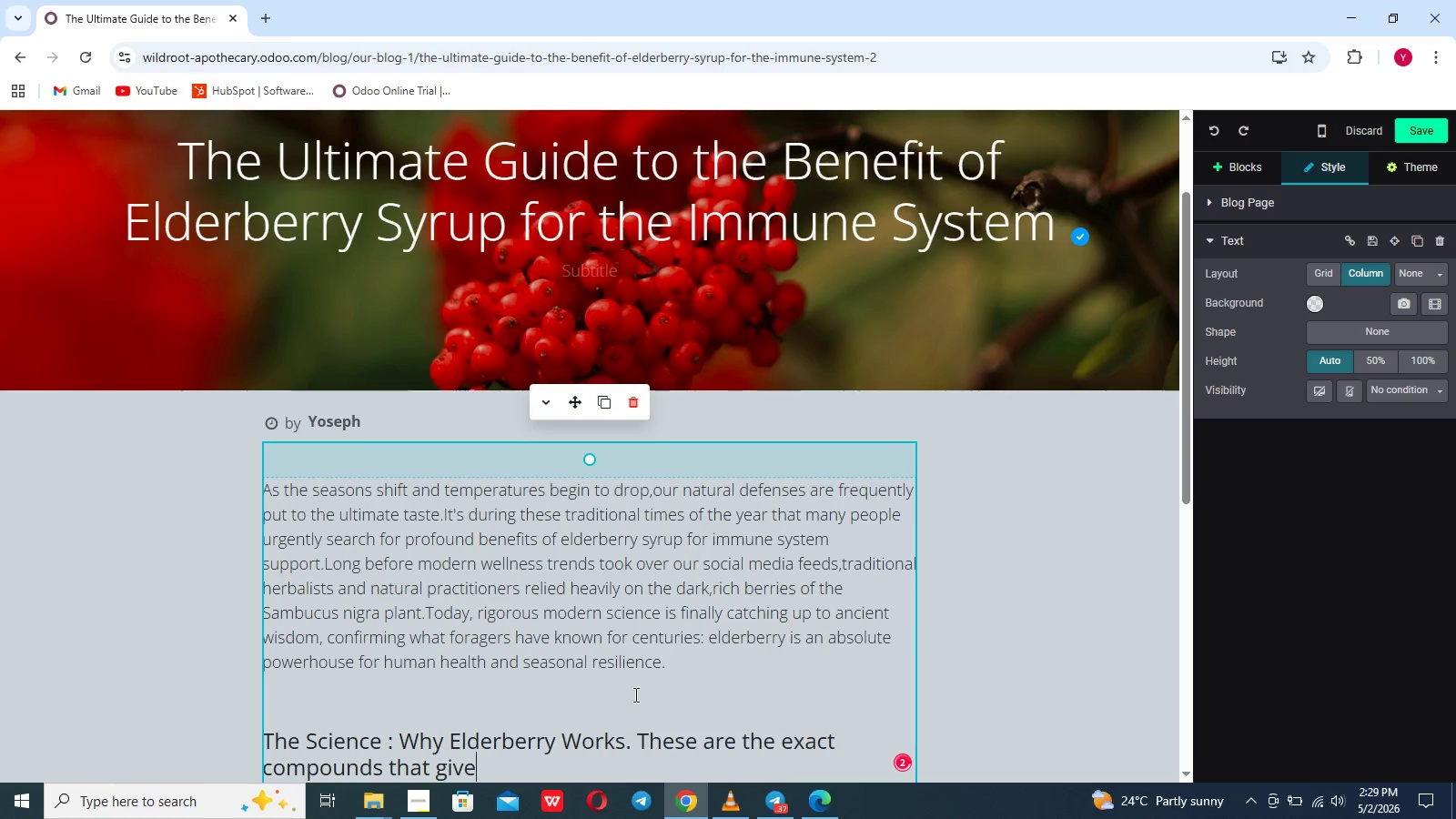 
key(Control+Z)
 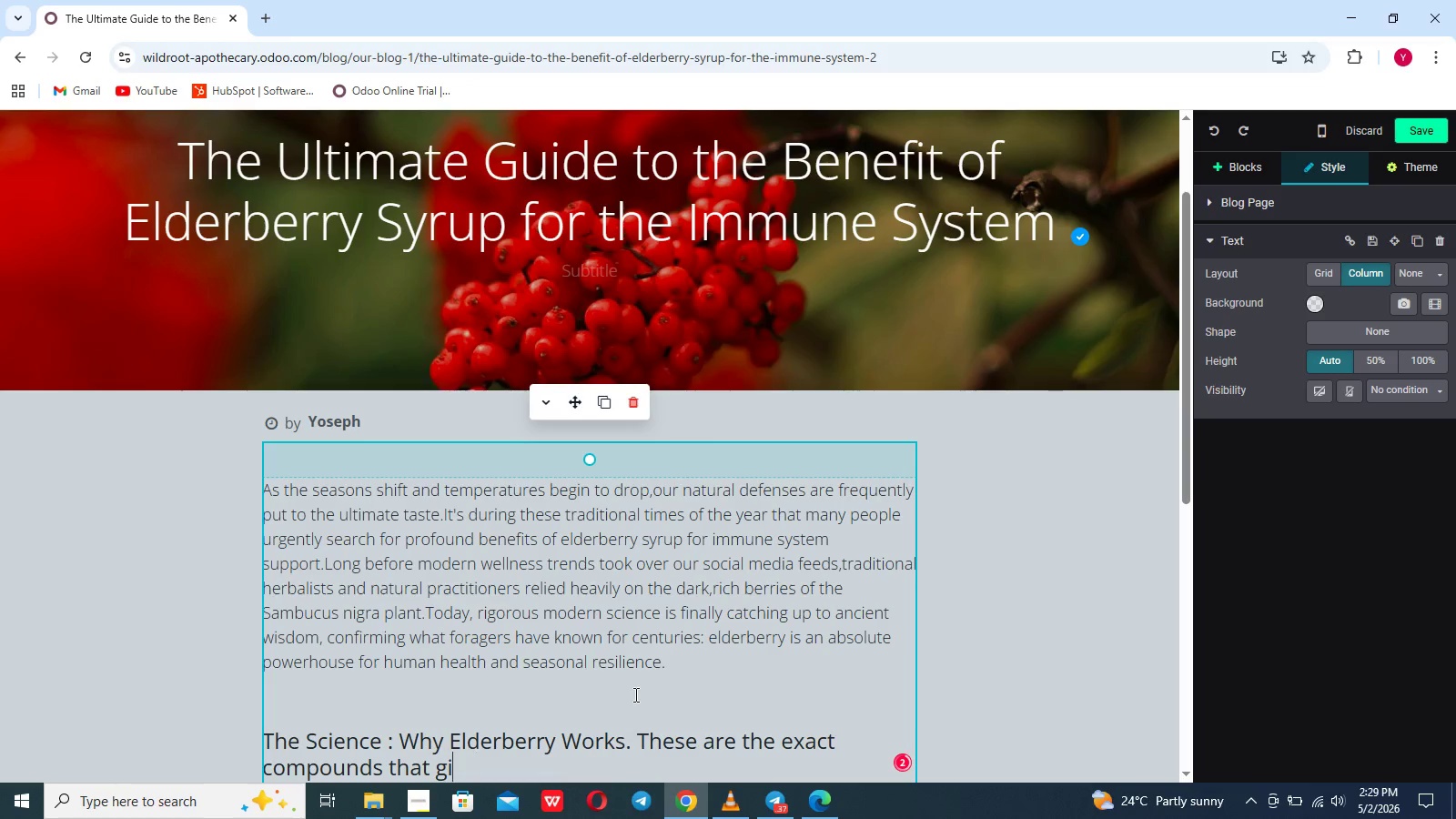 
key(Control+Z)
 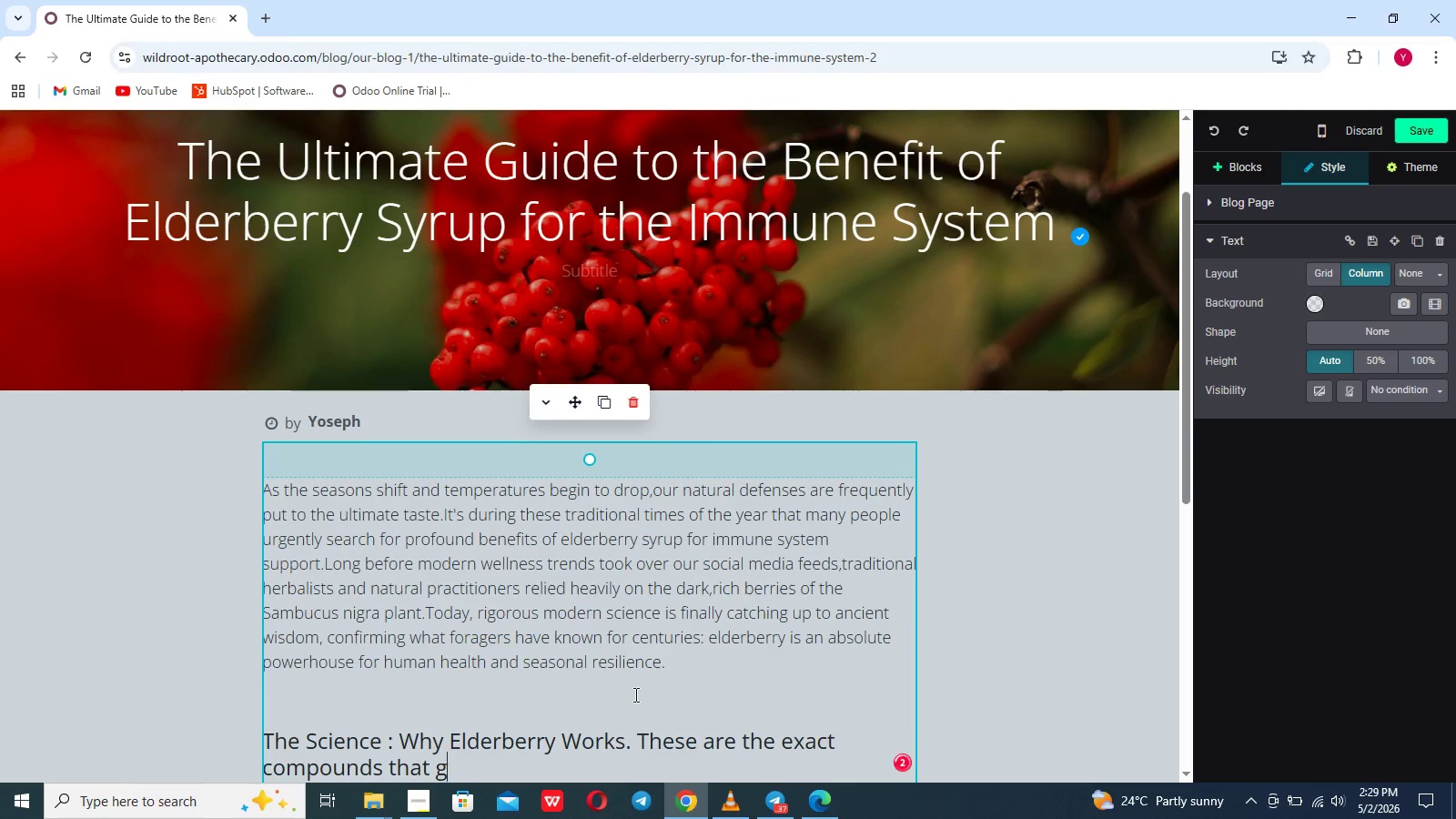 
key(Control+Z)
 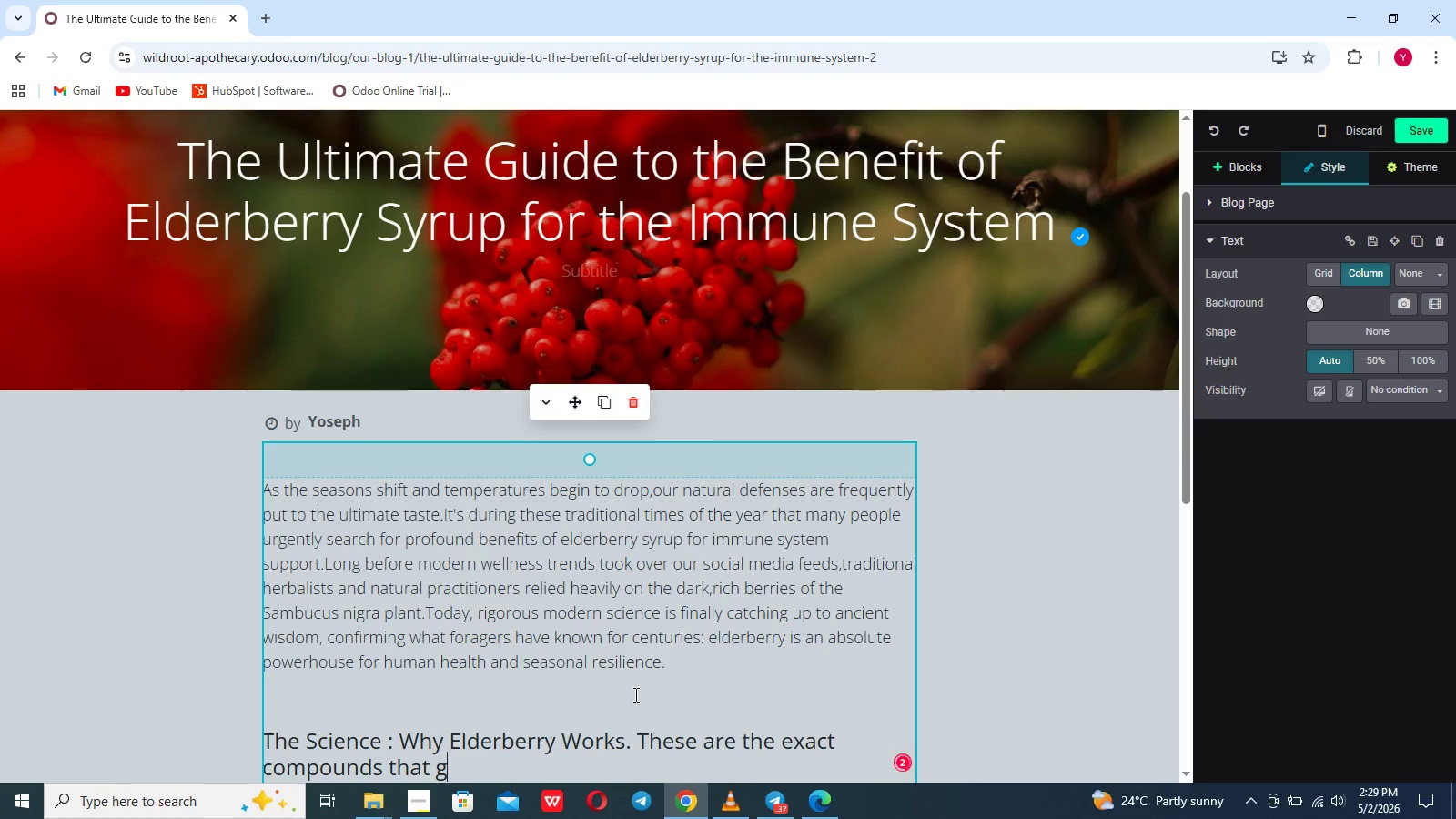 
key(Control+Z)
 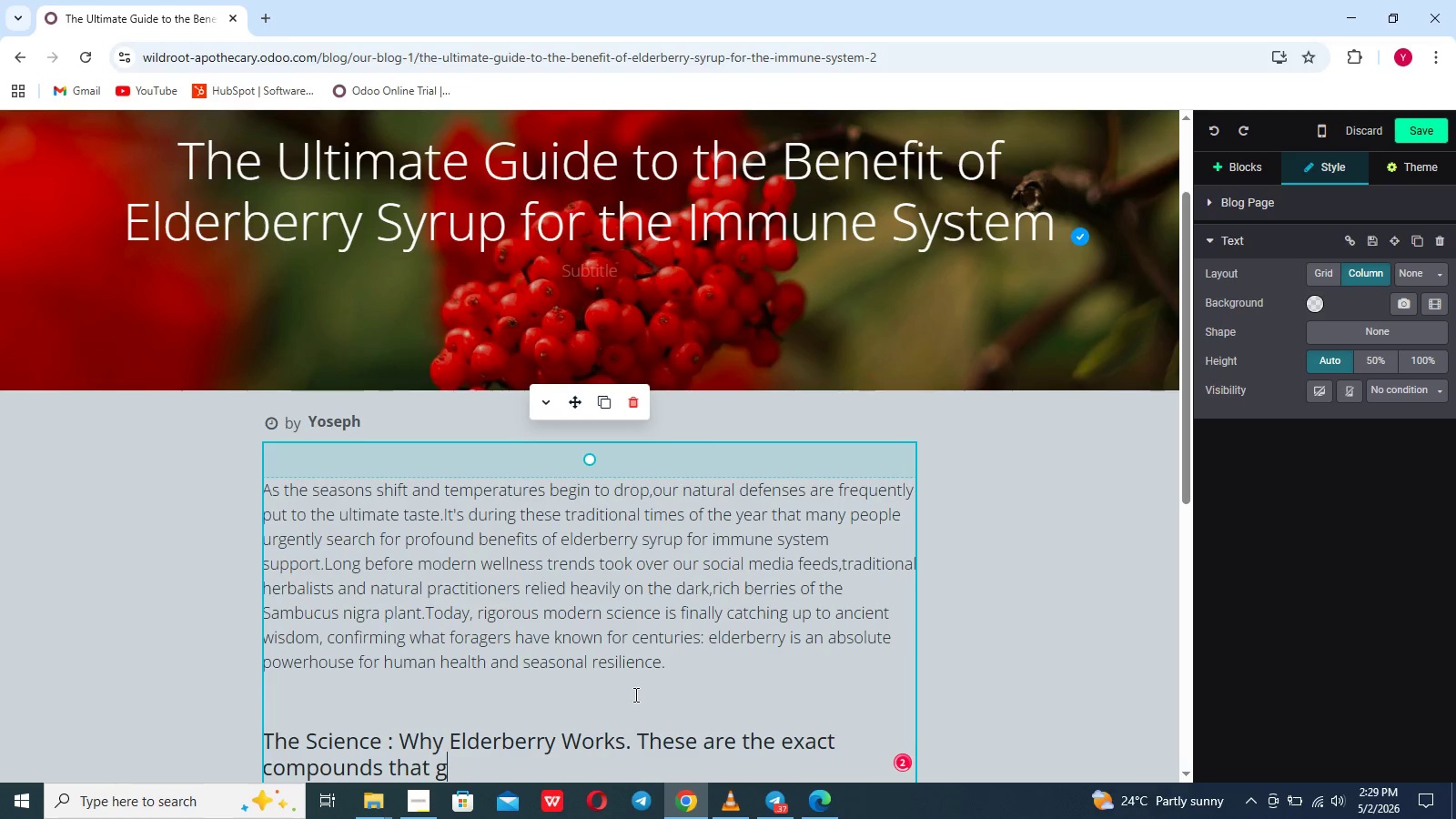 
key(Control+Z)
 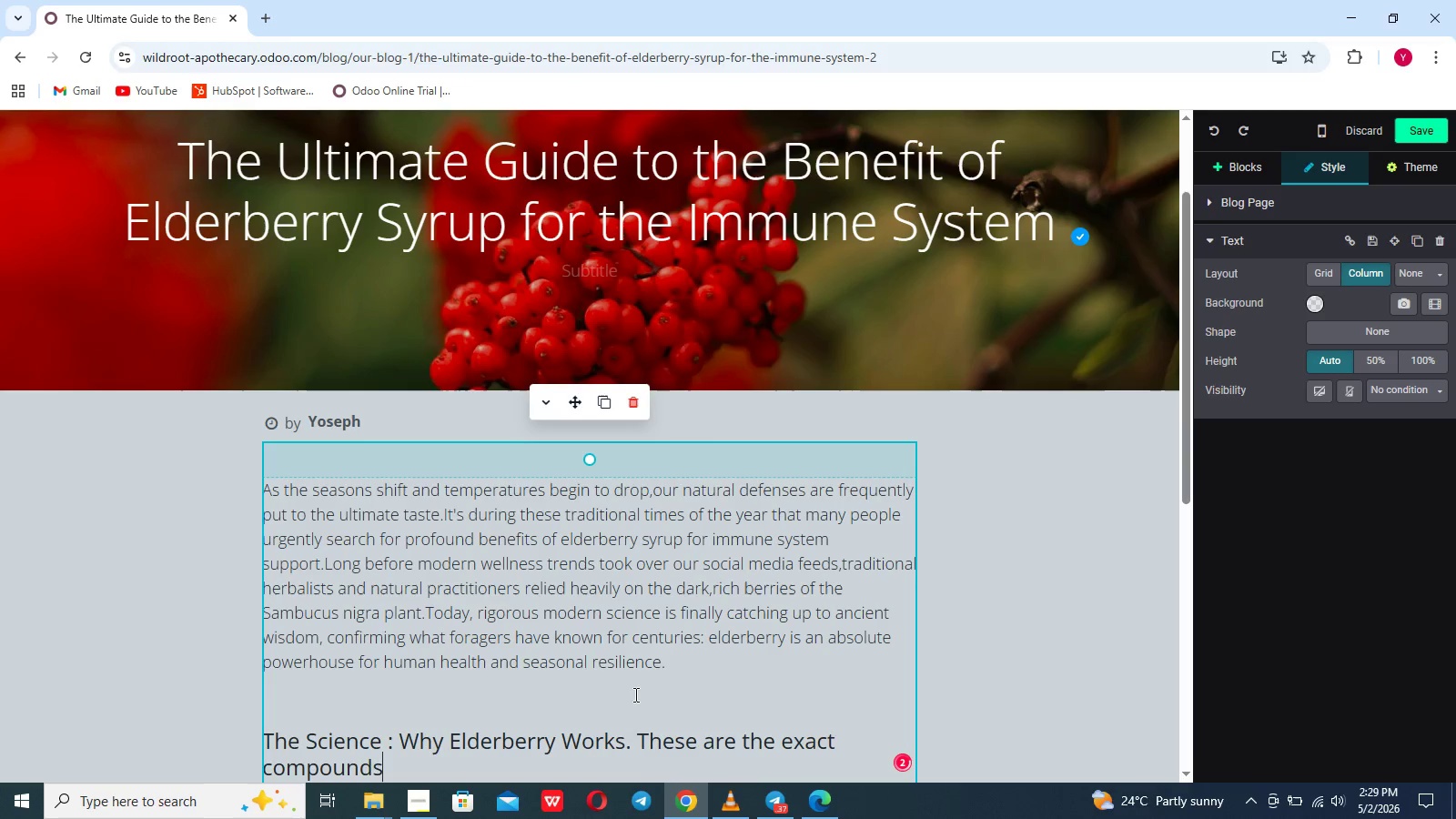 
key(Control+Z)
 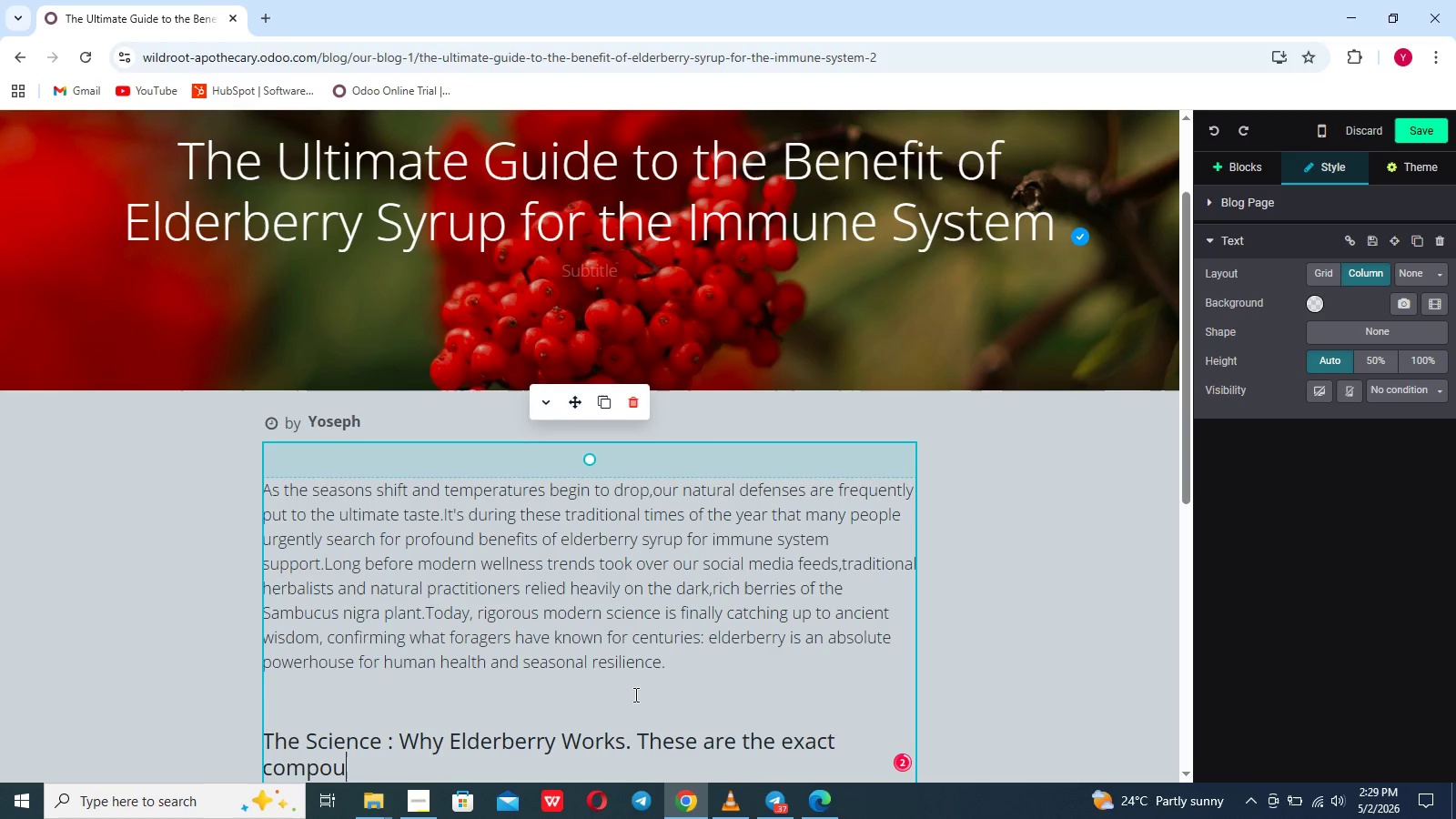 
key(Control+Z)
 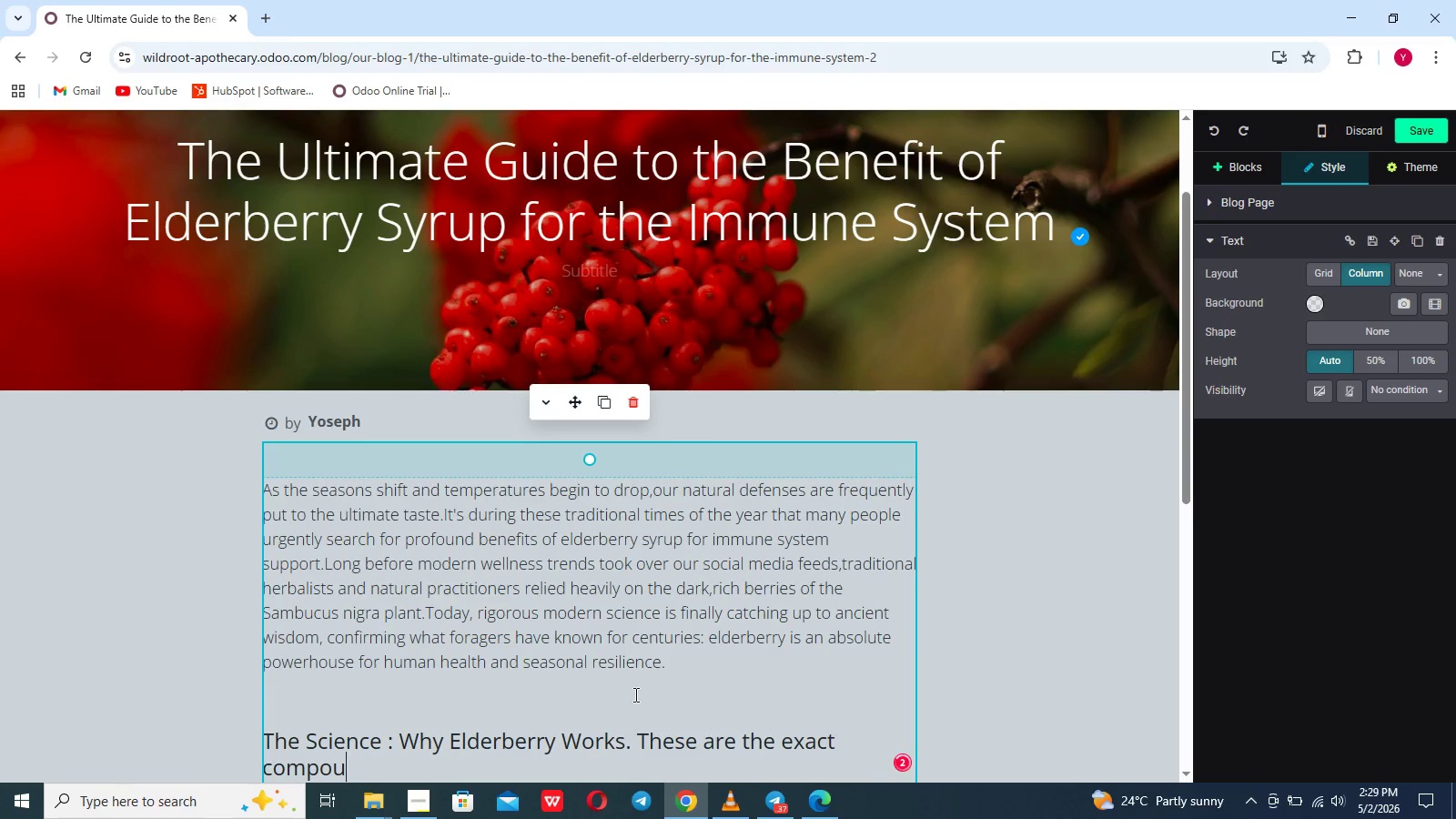 
key(Control+Z)
 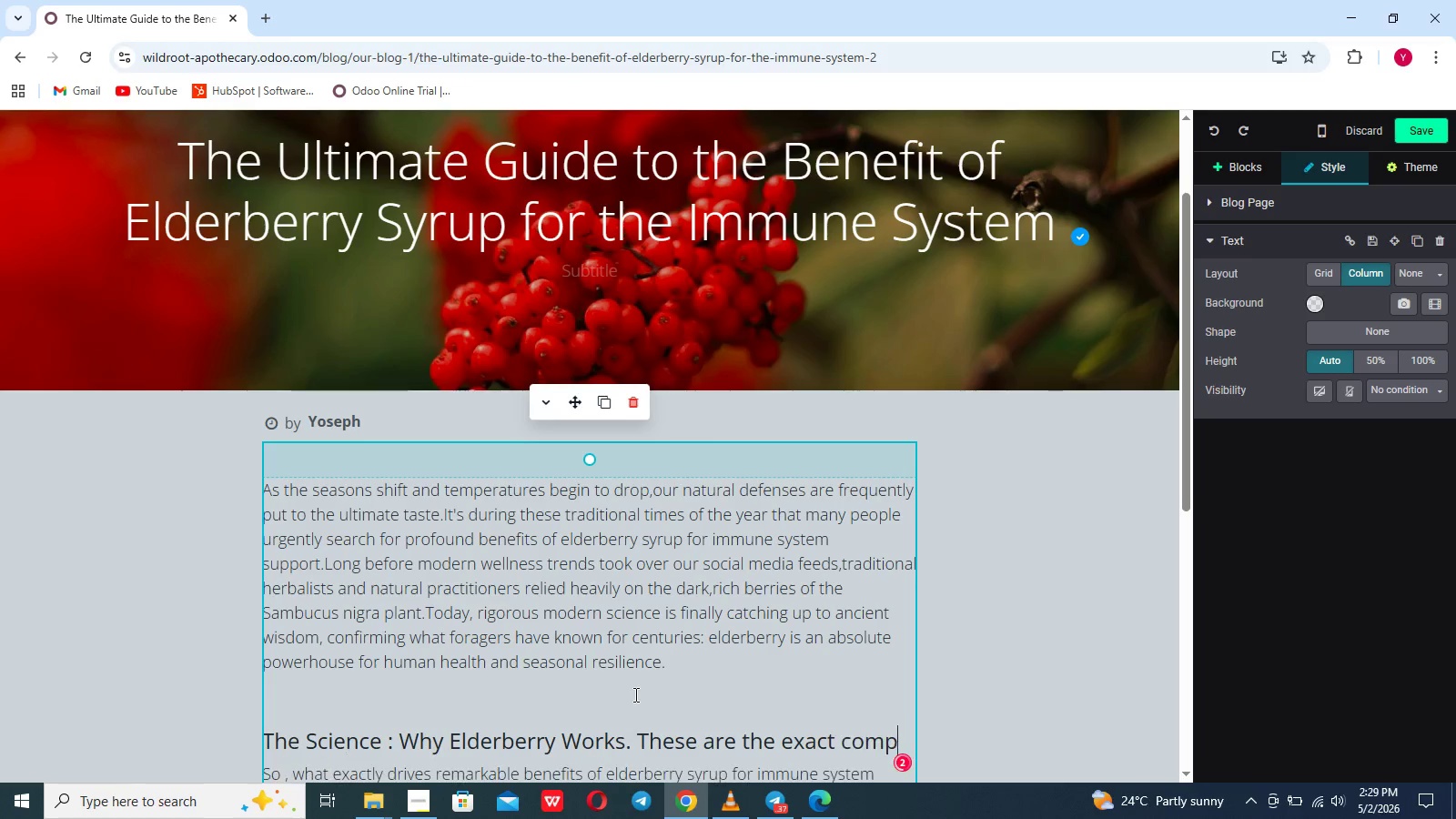 
key(Control+Z)
 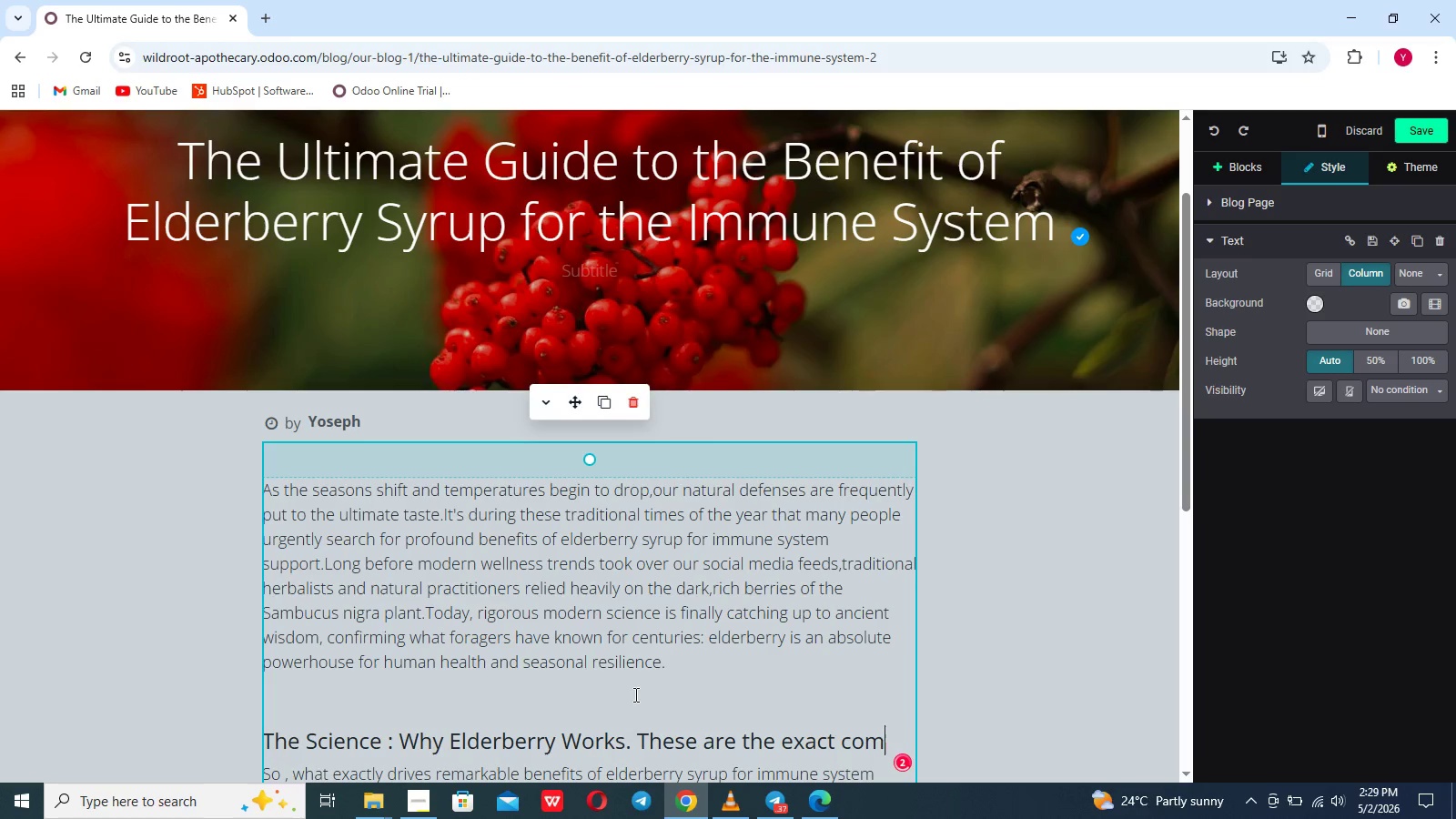 
key(Control+Z)
 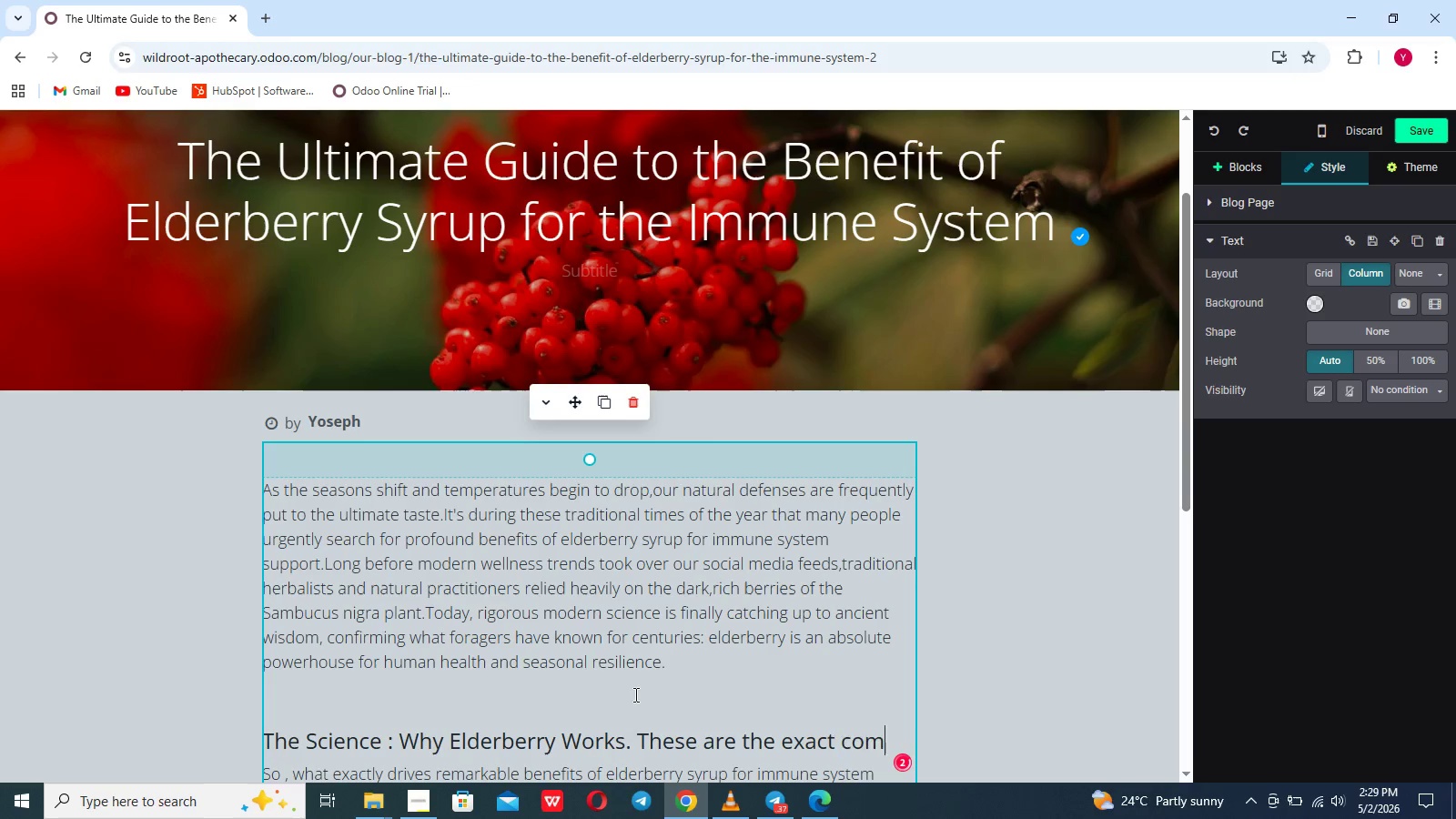 
key(Control+Z)
 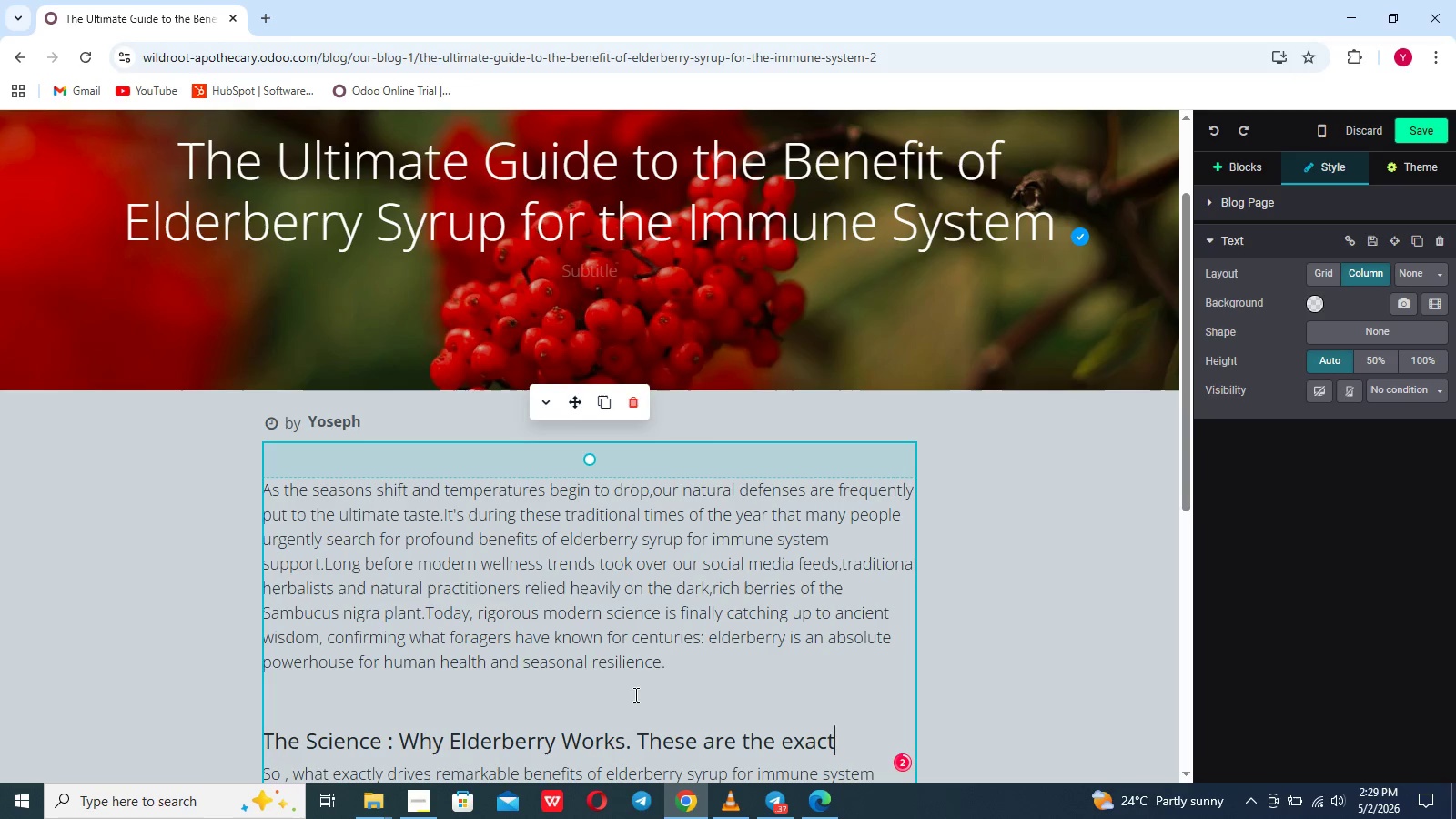 
key(Control+Z)
 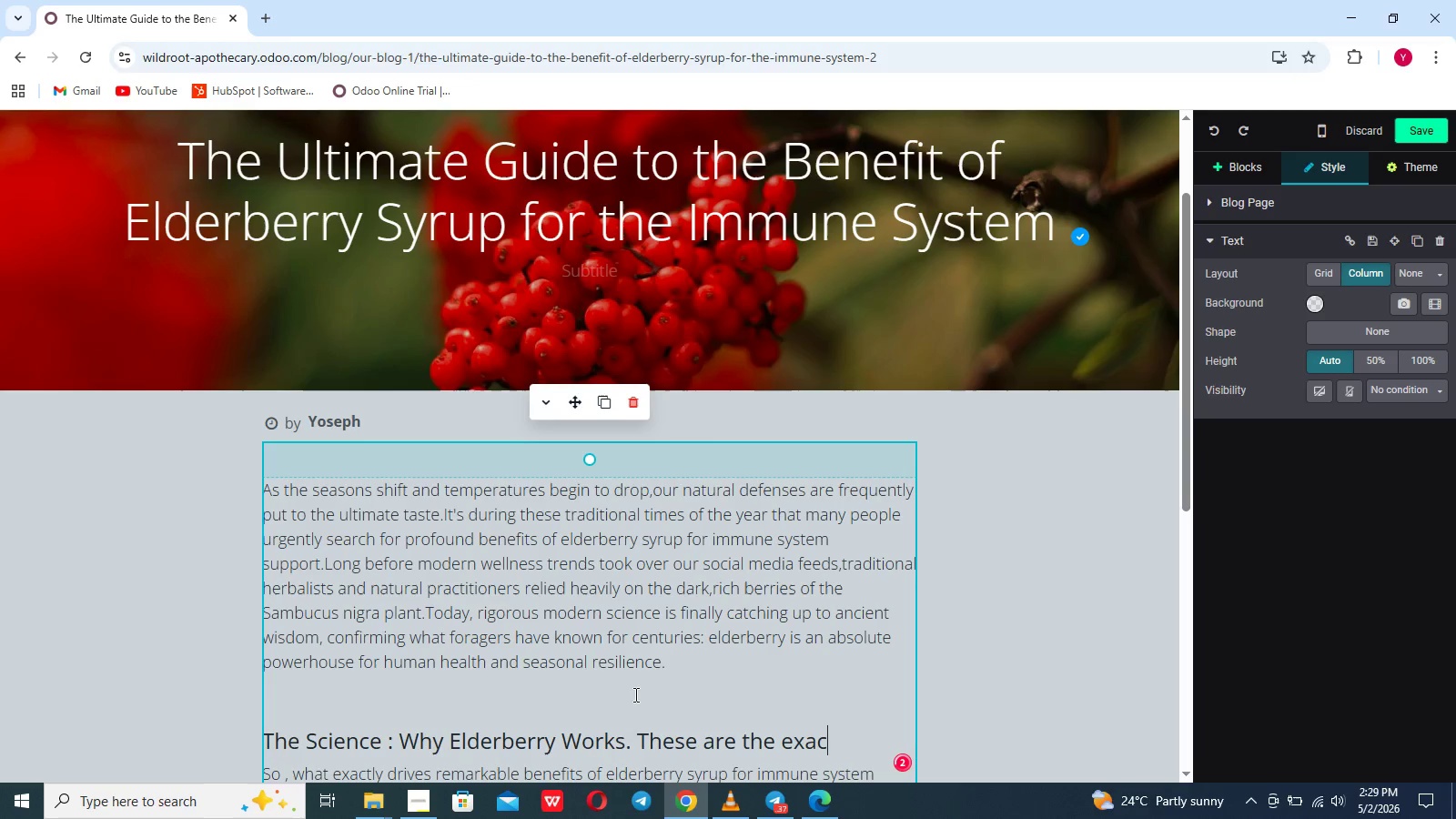 
key(Control+Z)
 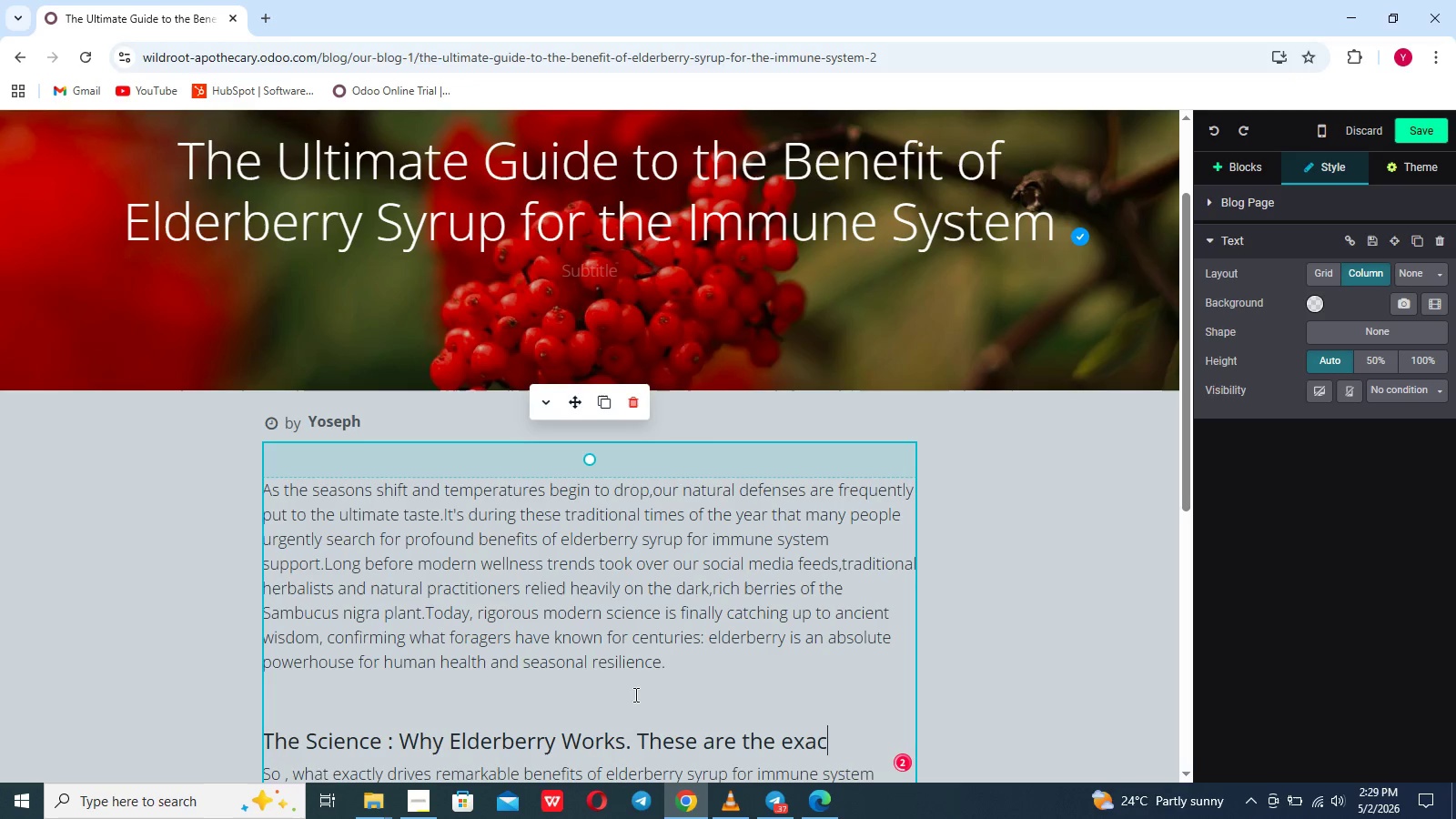 
key(Control+Z)
 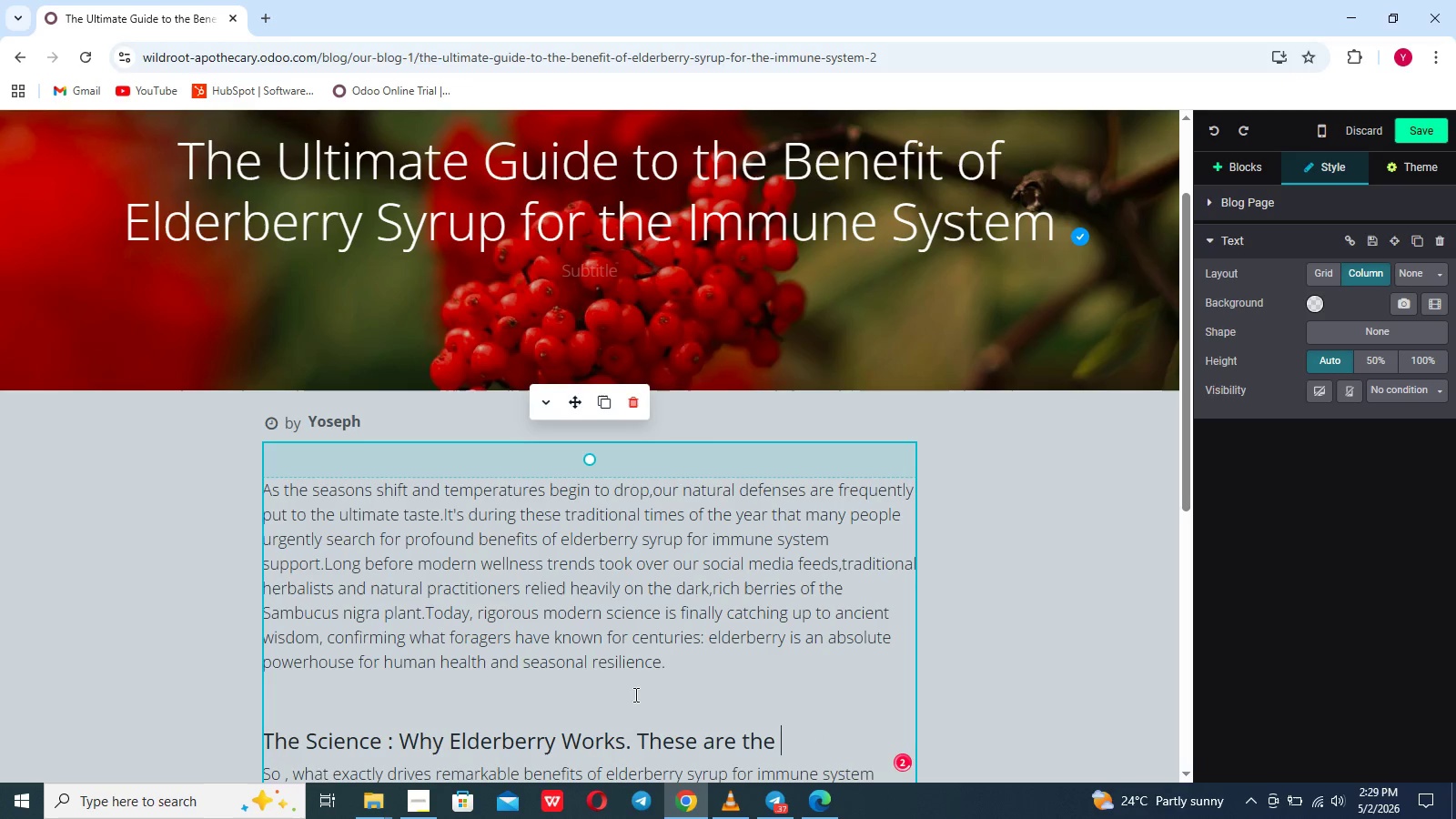 
key(Control+Z)
 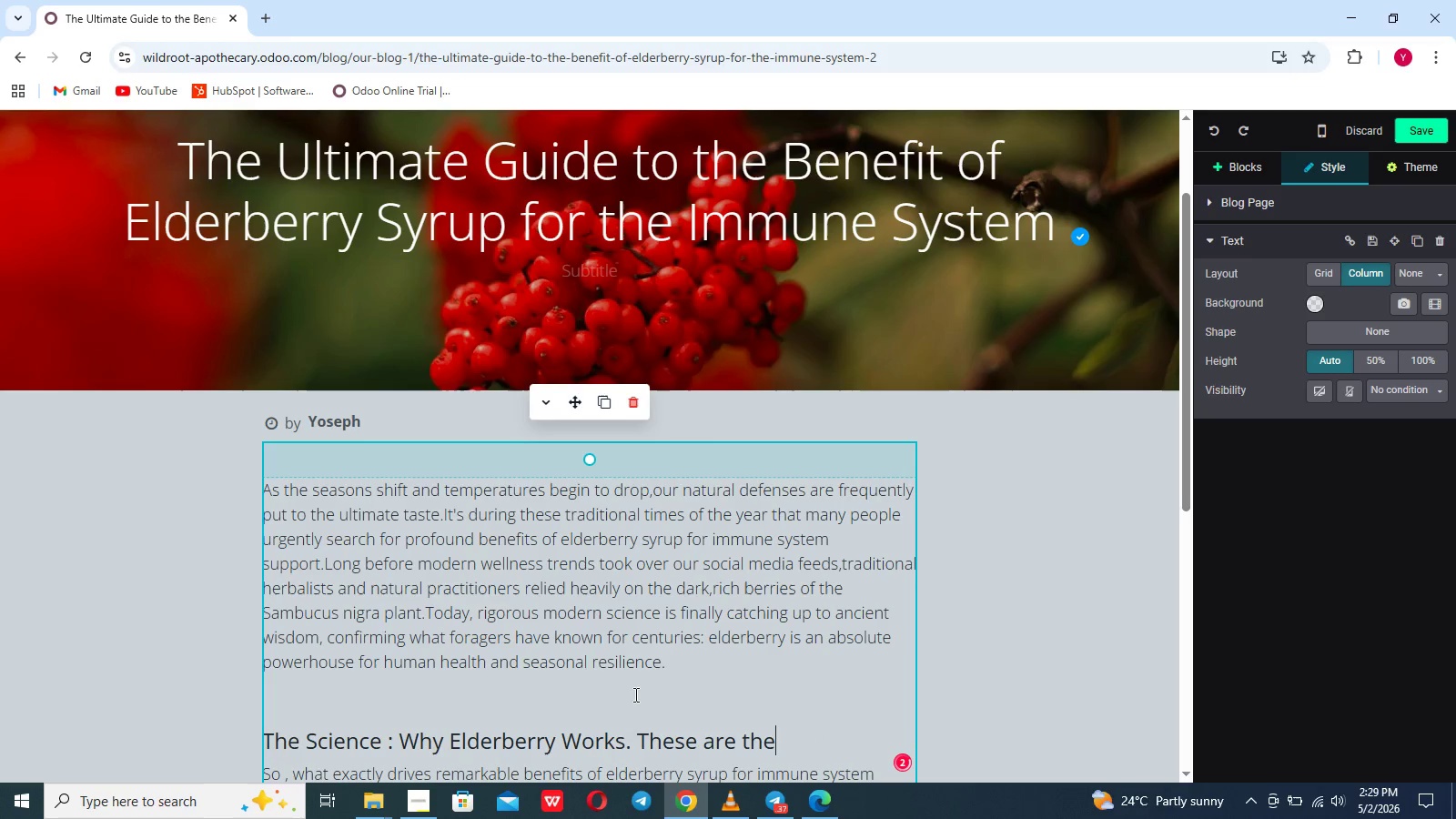 
key(Control+Z)
 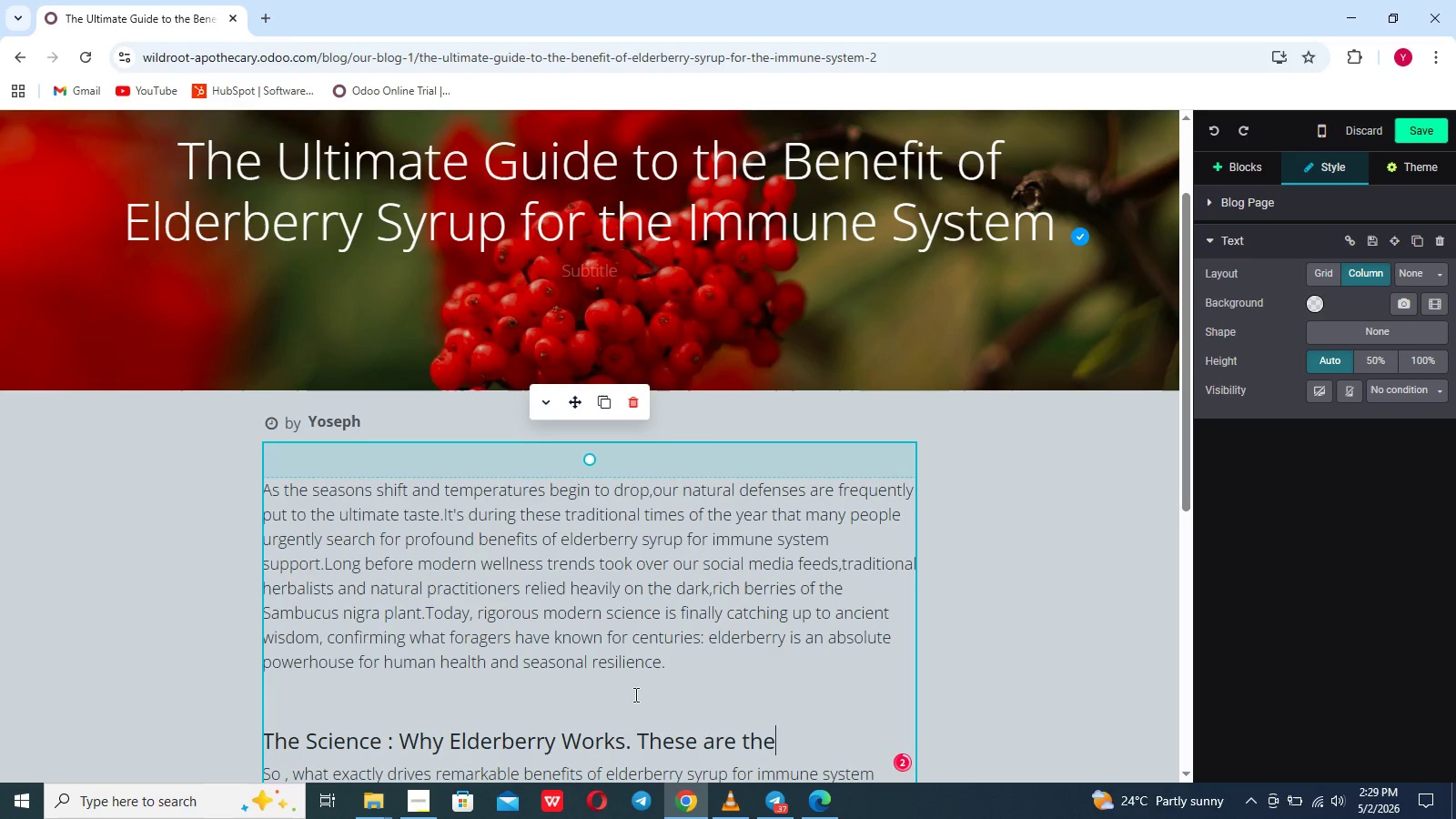 
key(Control+Z)
 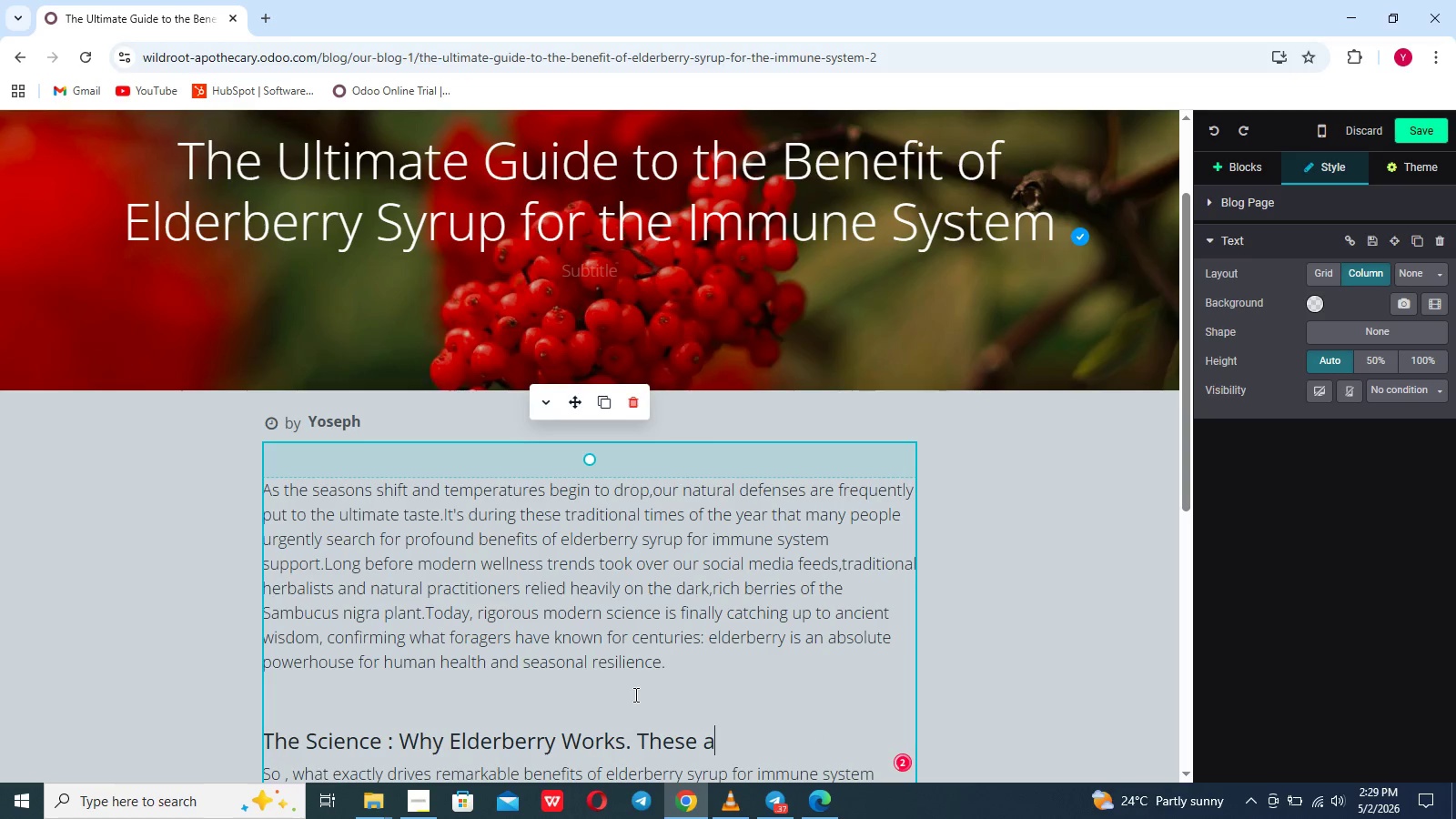 
key(Control+Z)
 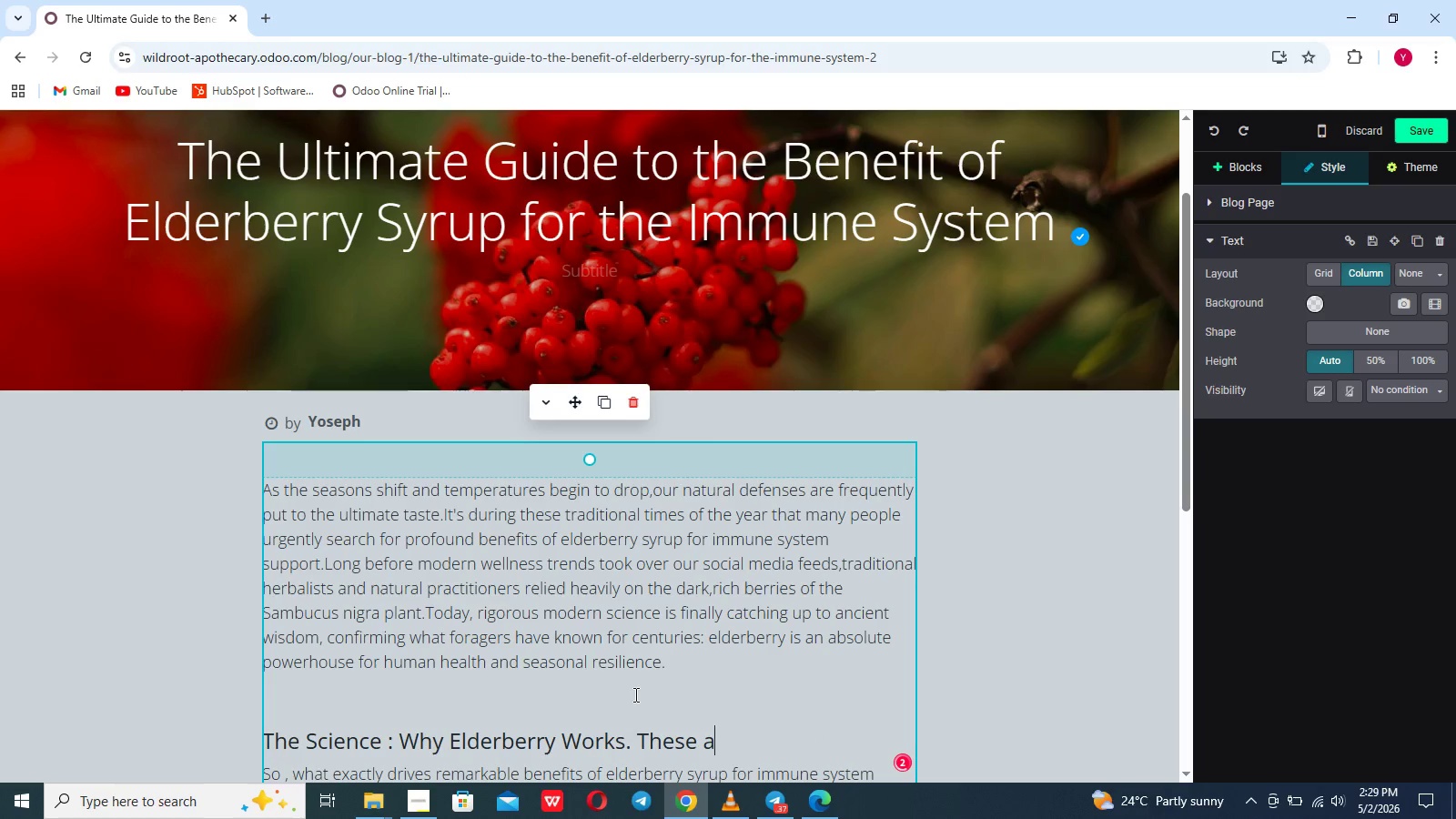 
key(Control+Z)
 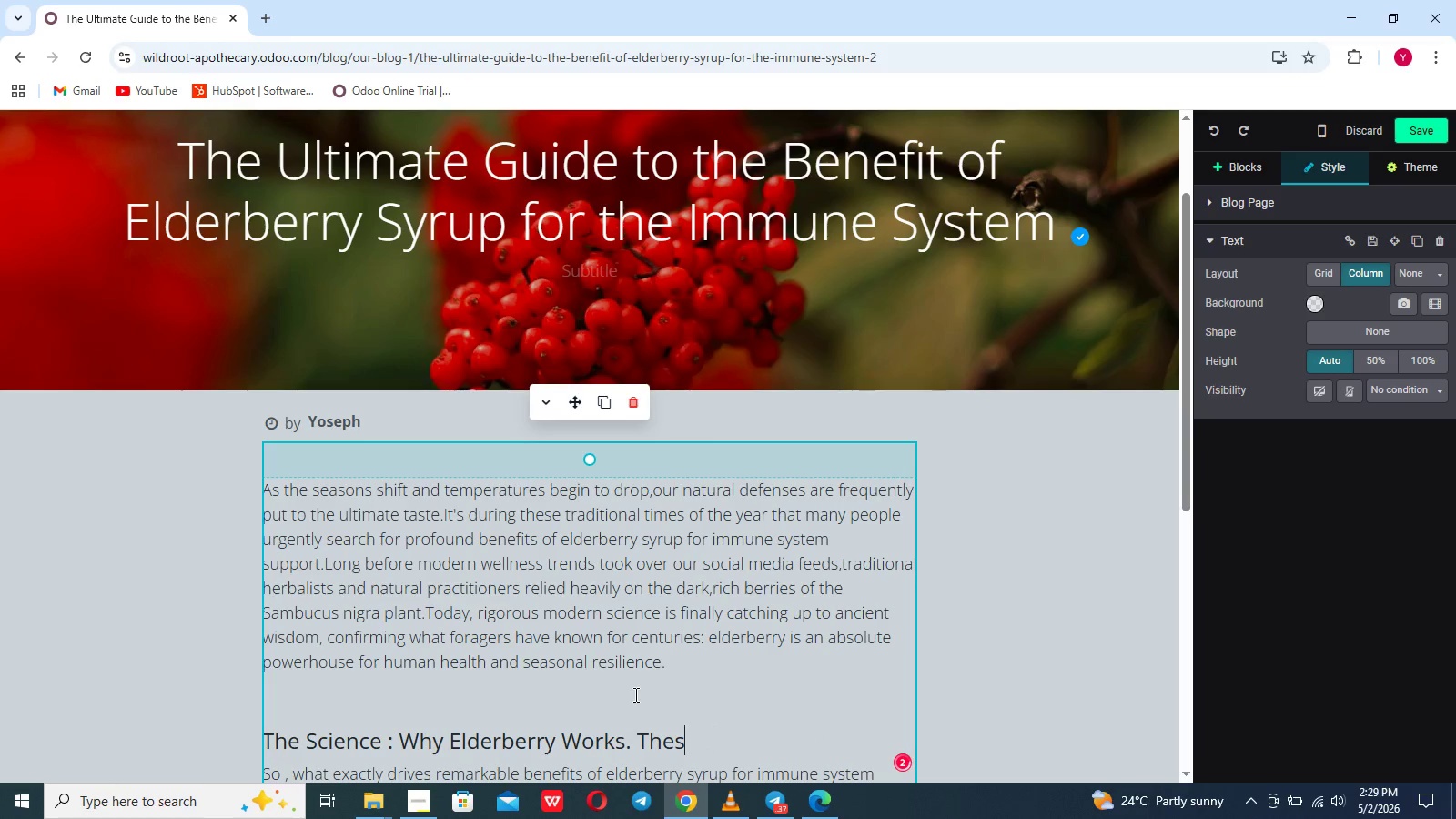 
key(Control+Z)
 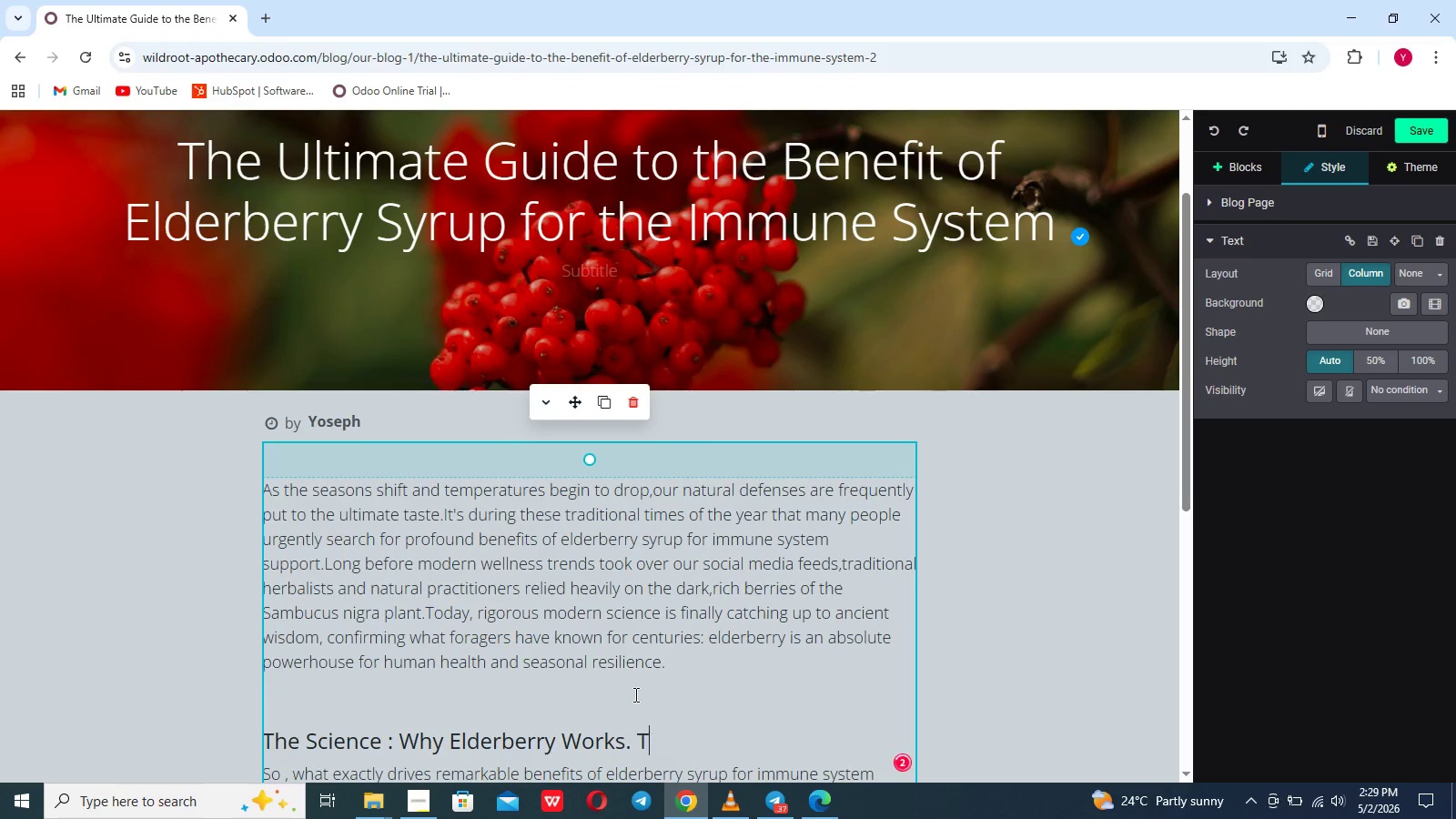 
key(Control+Z)
 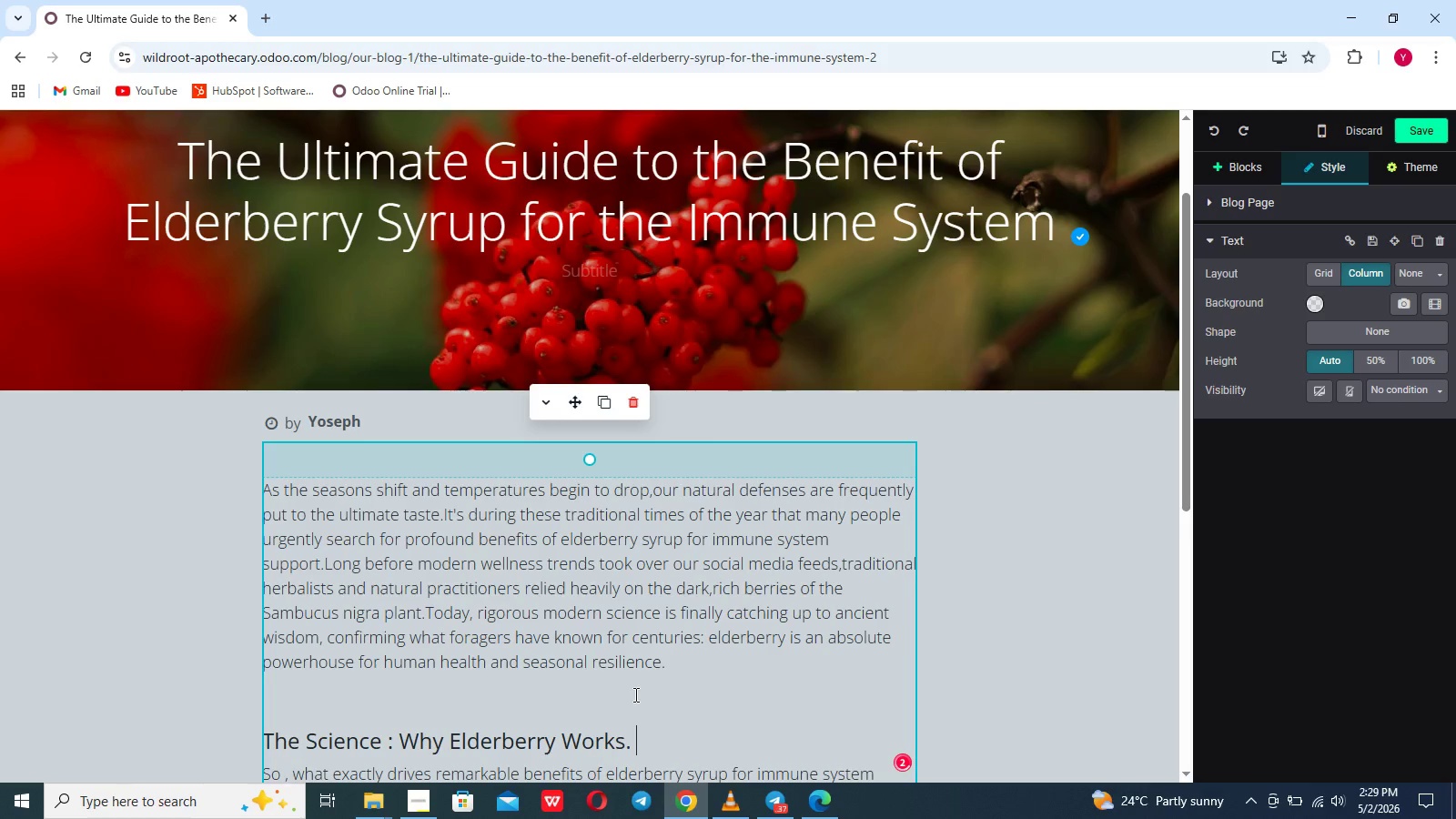 
key(Control+Z)
 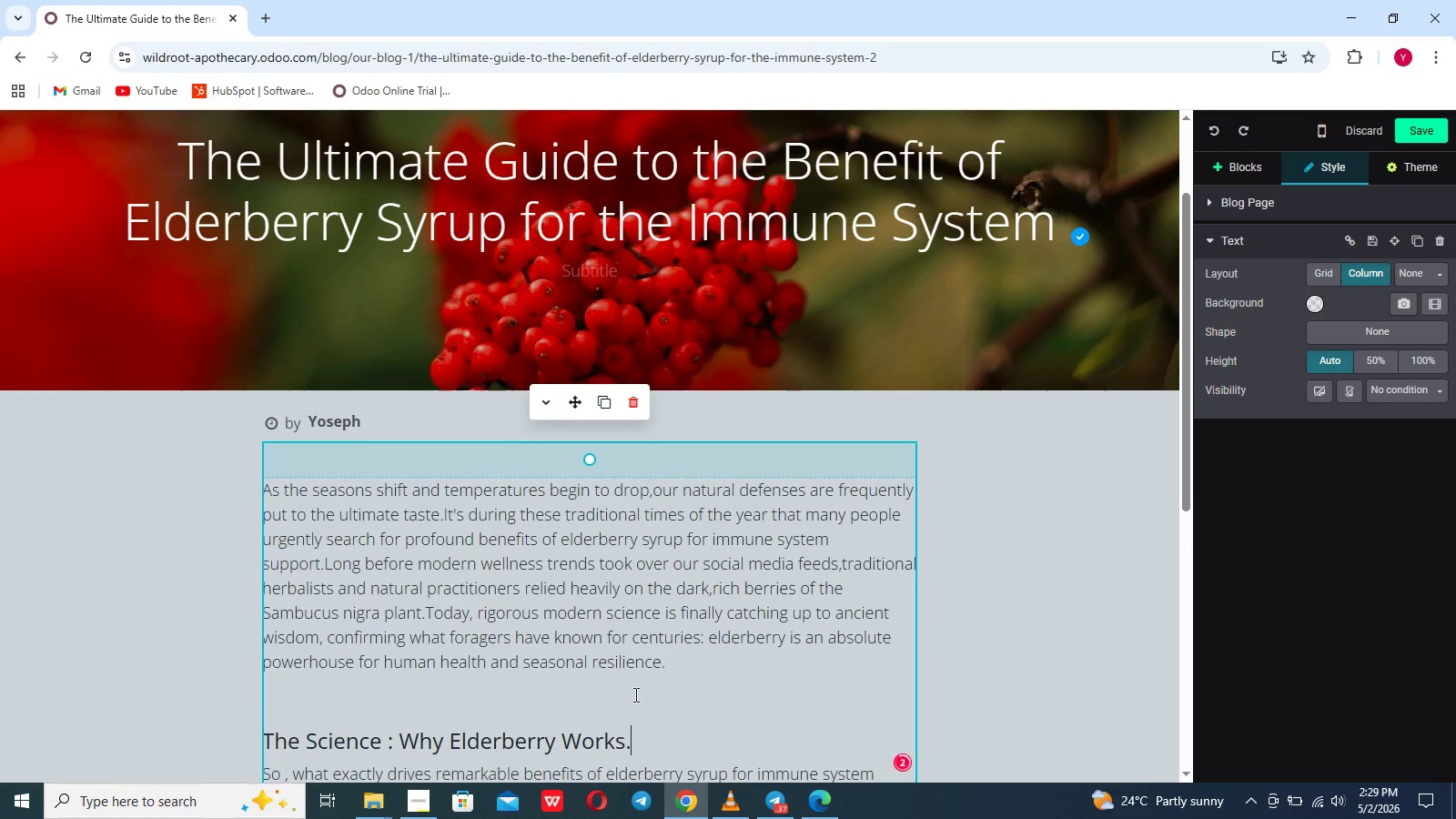 
key(Control+Z)
 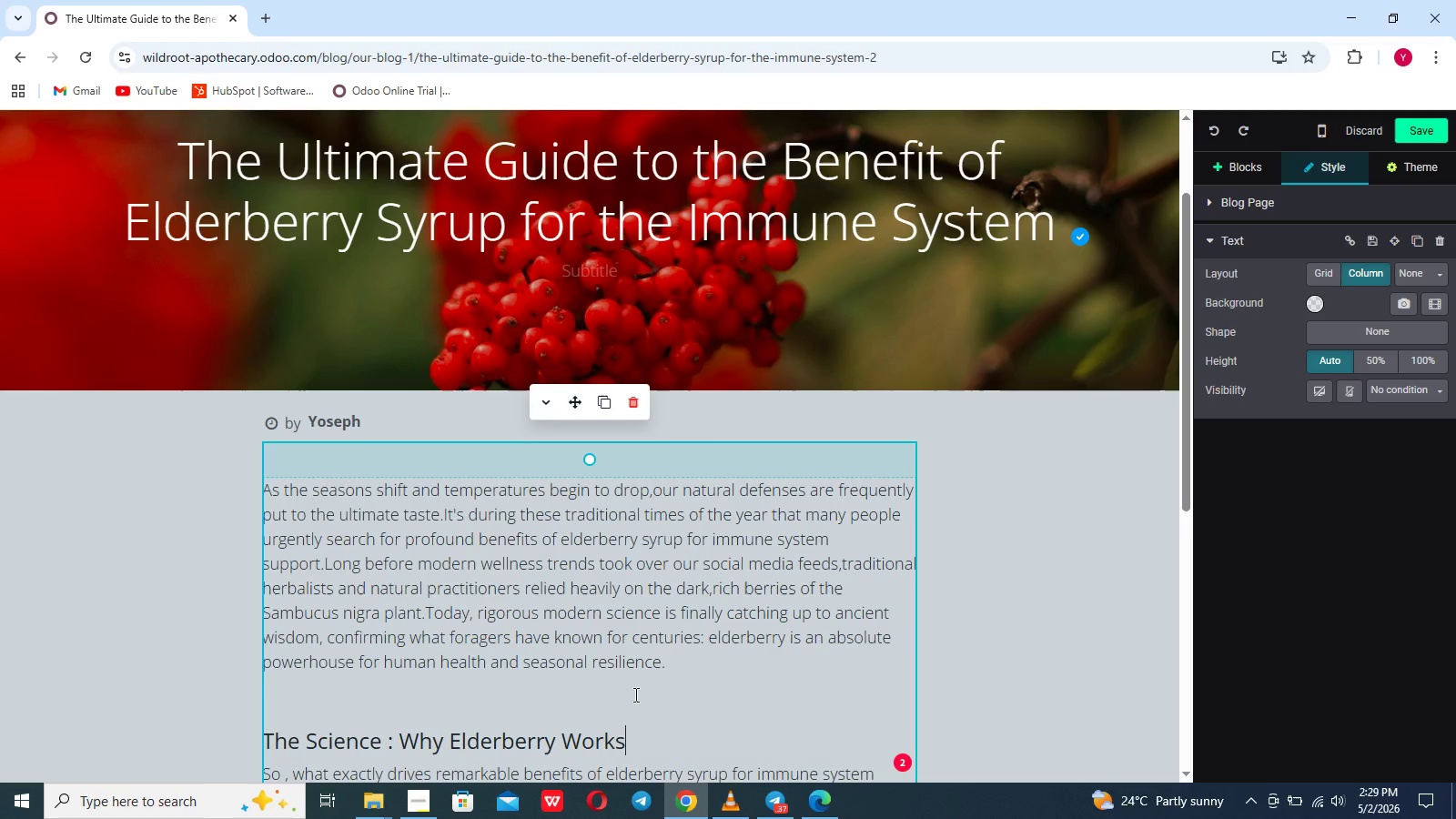 
key(Control+Z)
 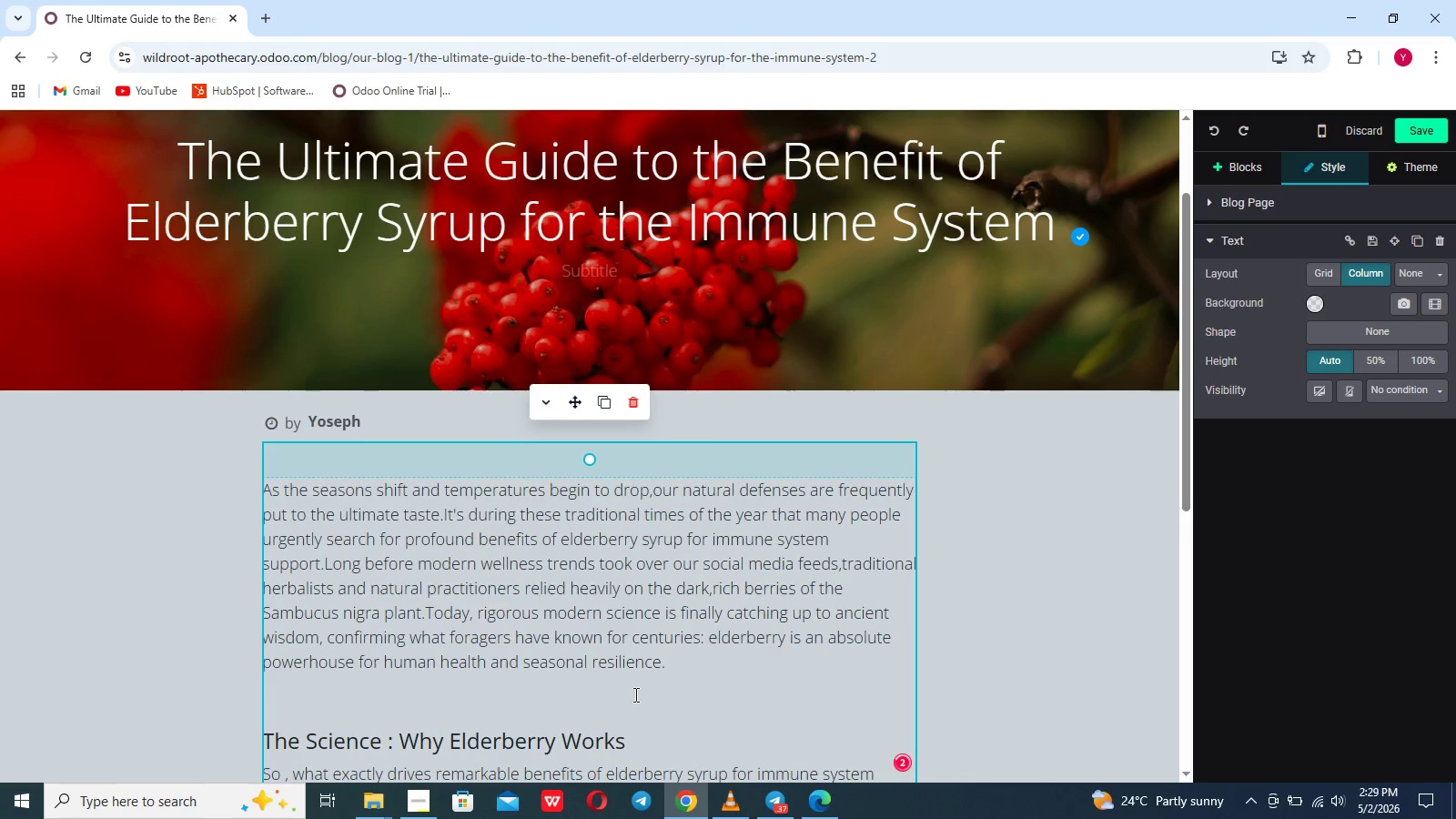 
key(Control+Z)
 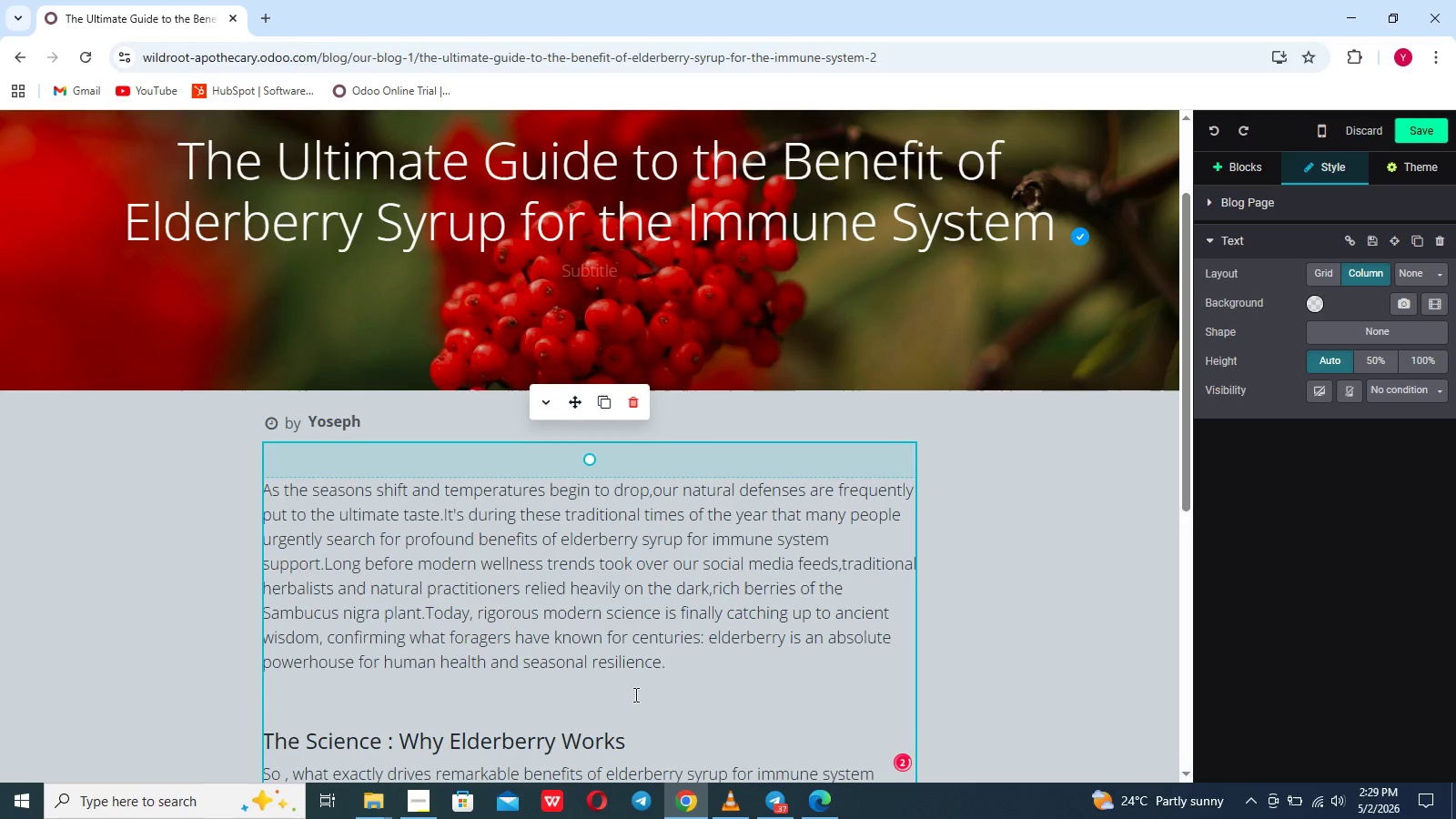 
scroll: coordinate [634, 694], scroll_direction: down, amount: 7.0
 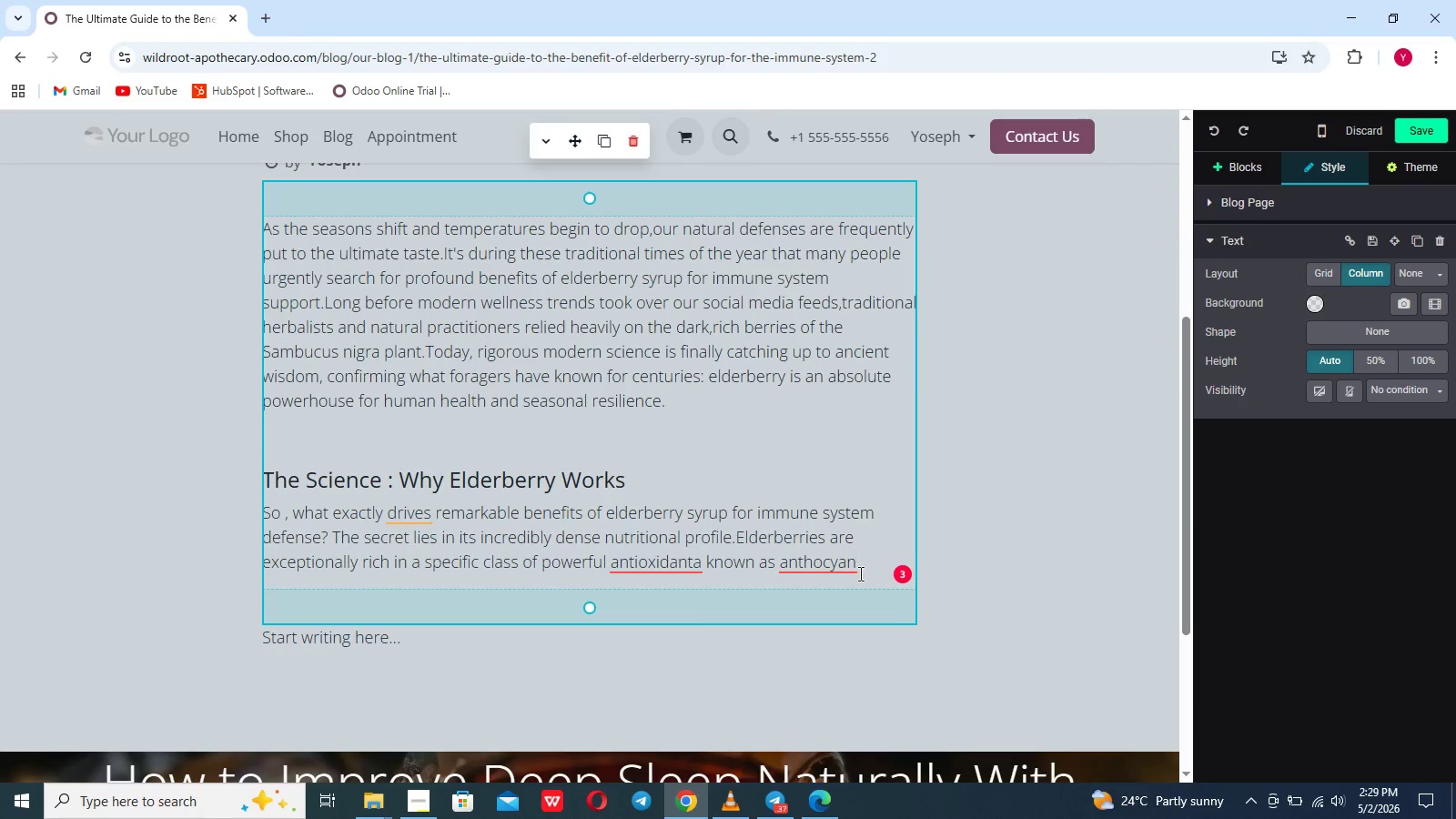 
wait(5.95)
 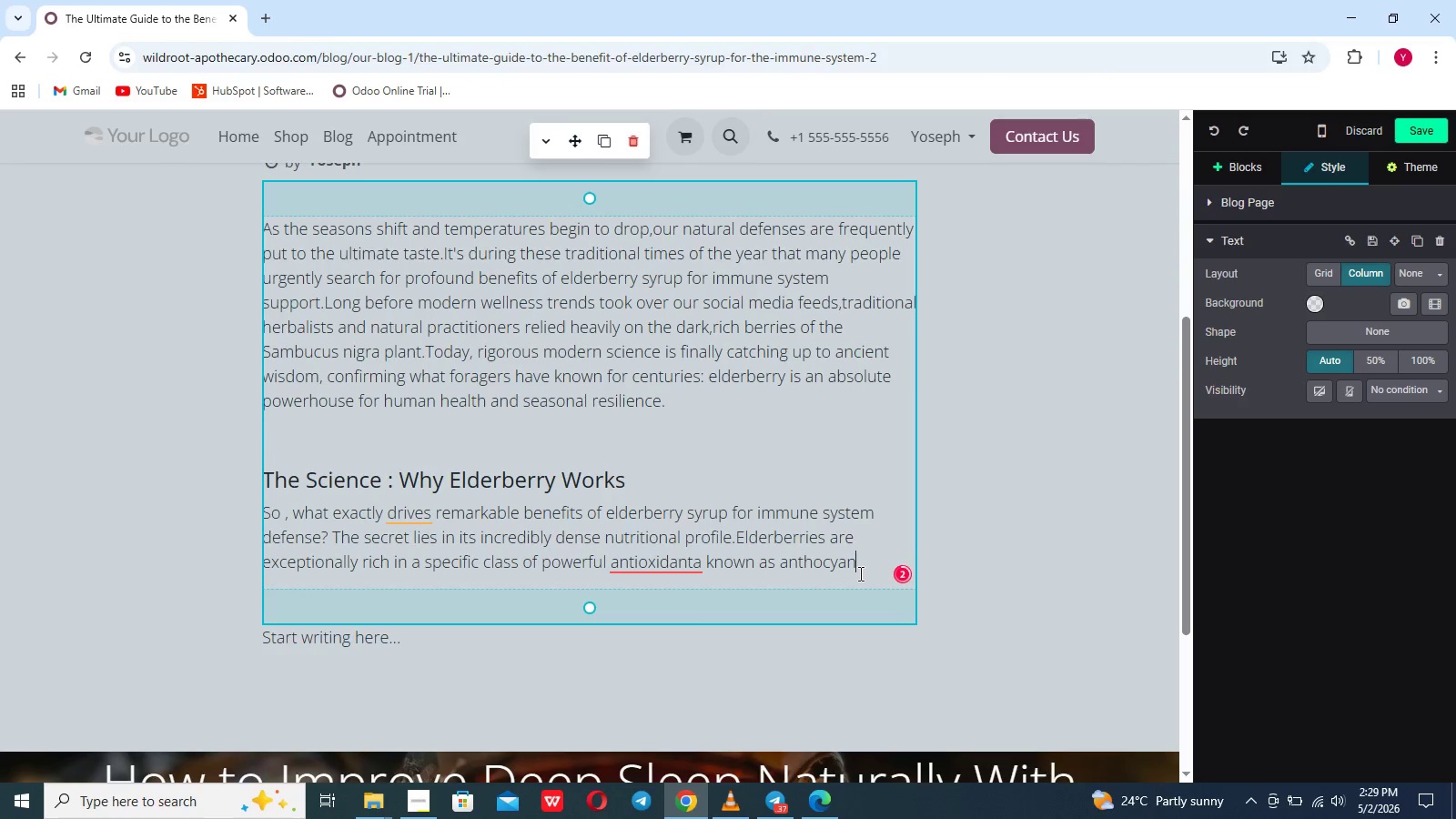 
type(ins)
 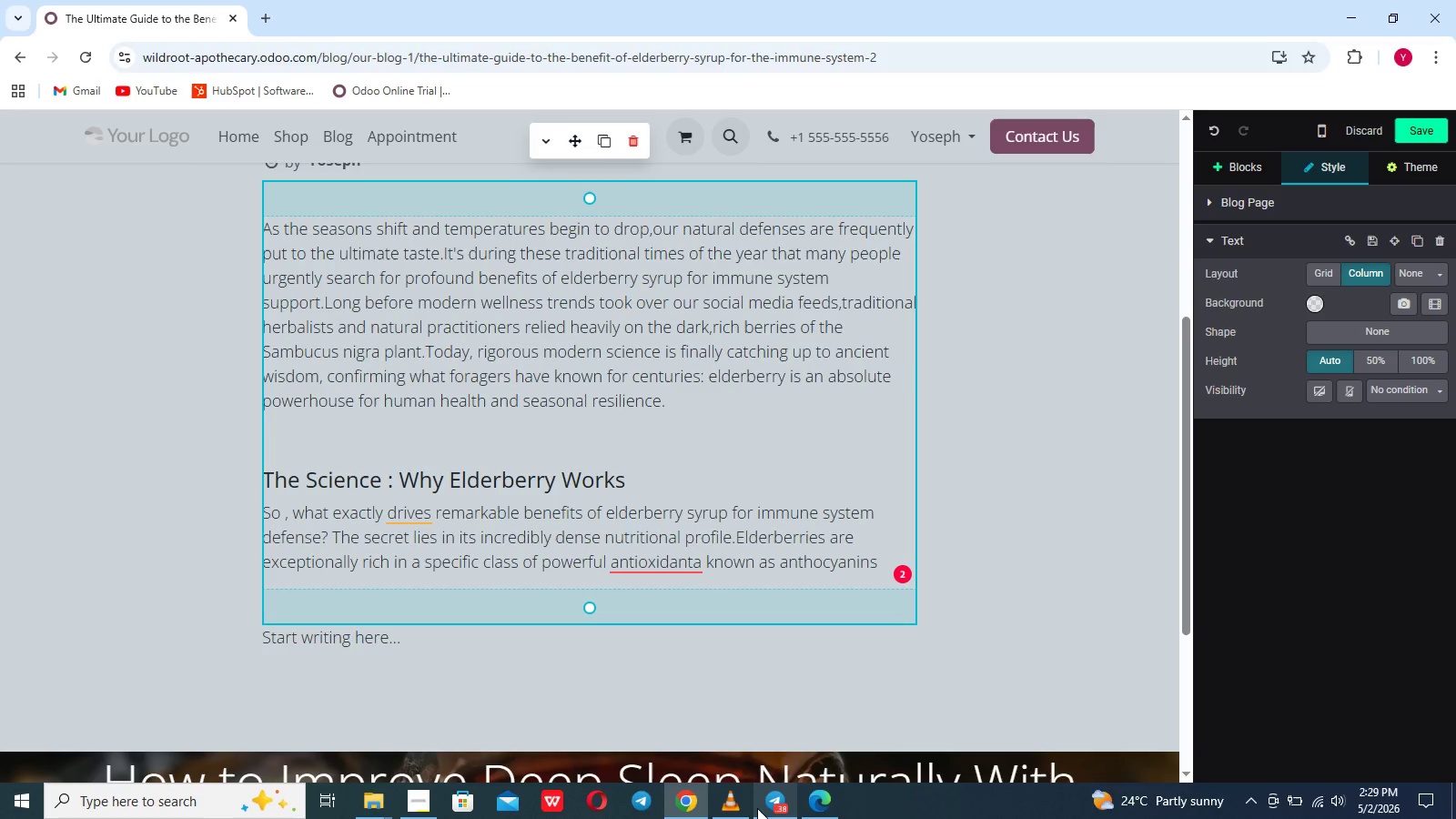 
type(.THESE ARE THE )
 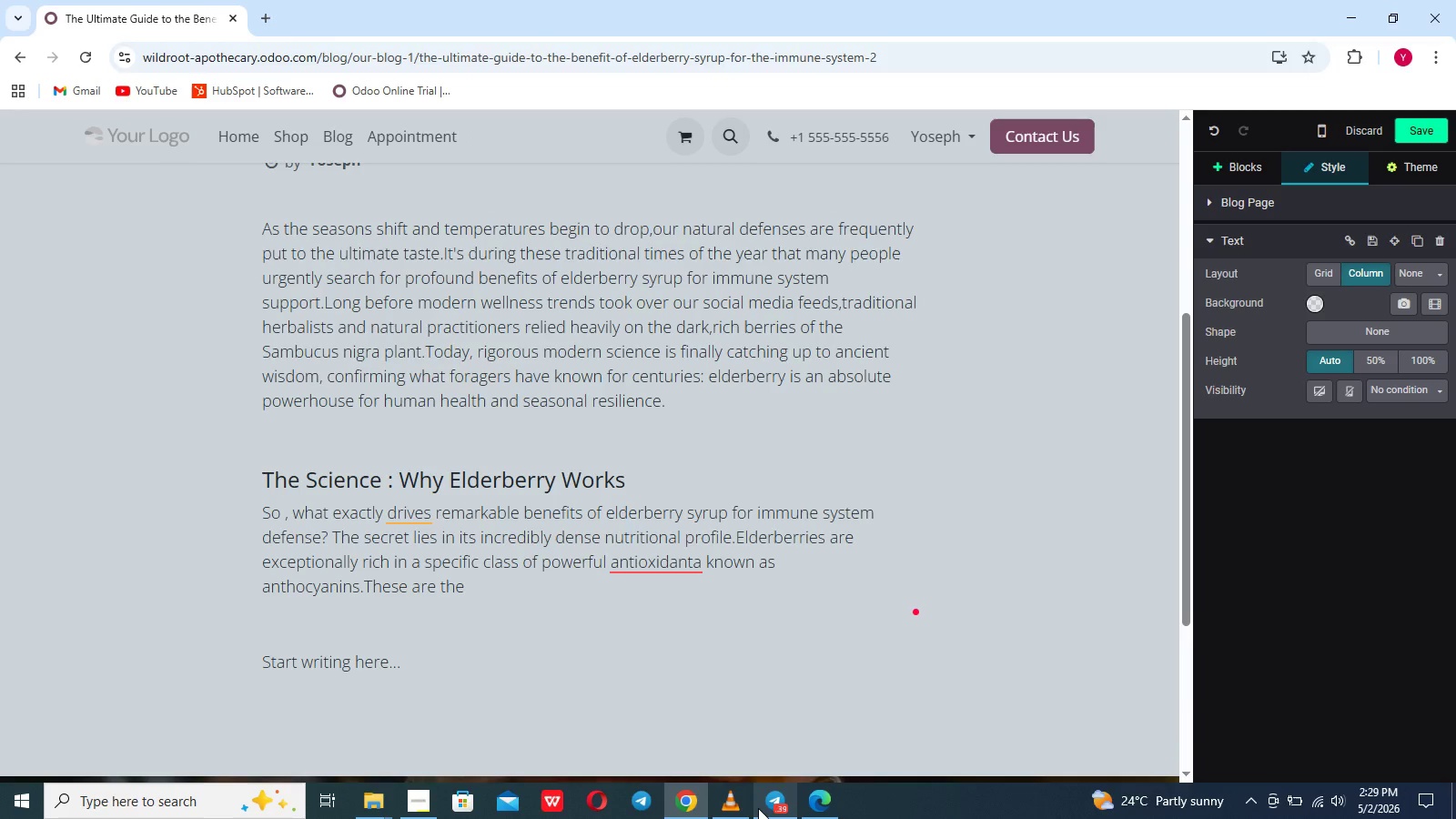 
type(exact compounds that gic)
key(Backspace)
type(ves)
key(Backspace)
type( the berries)
 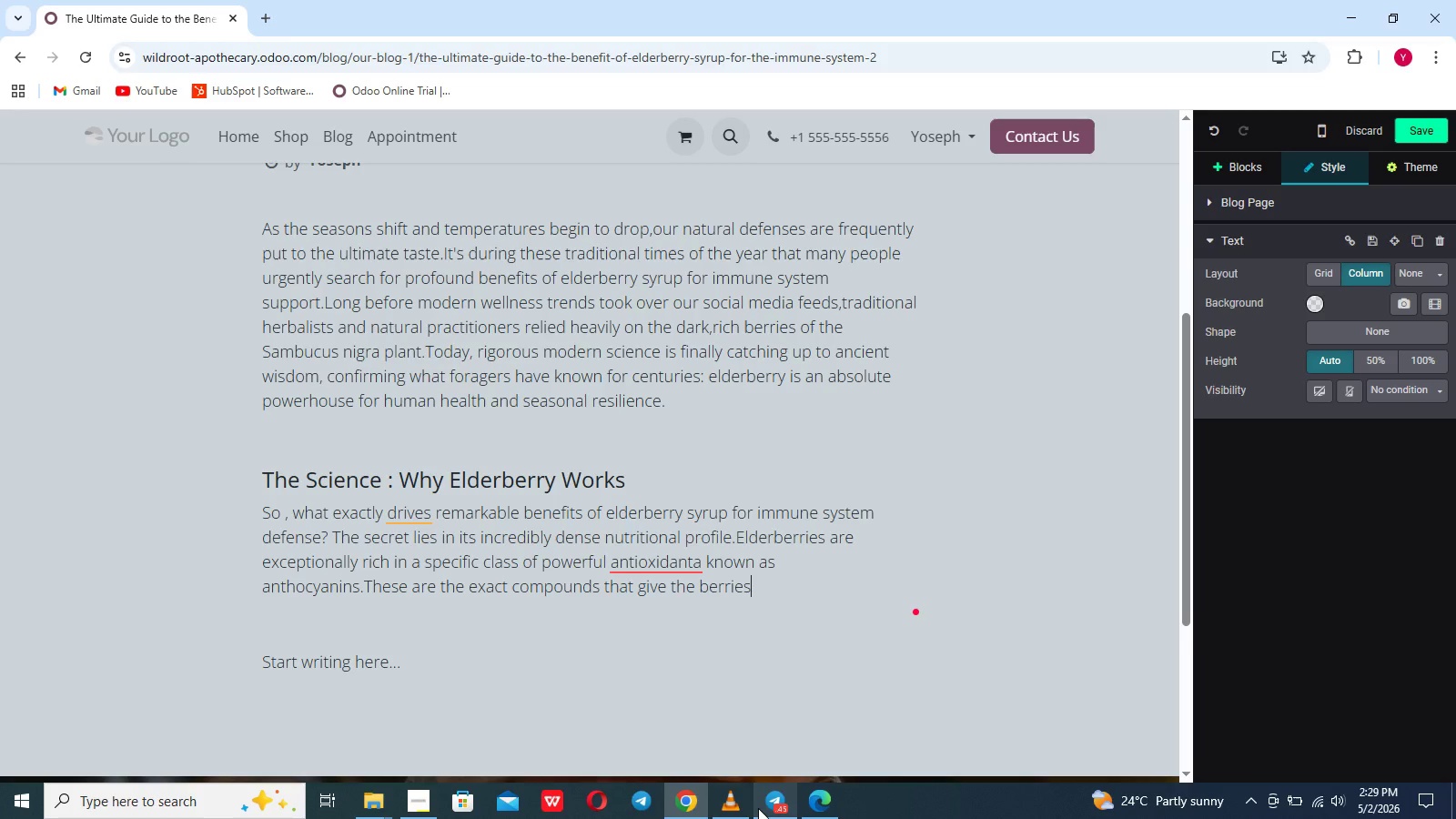 
type( their deep, vibrant purple-black color.When introduced to the vo)
key(Backspace)
key(Backspace)
type(body)
 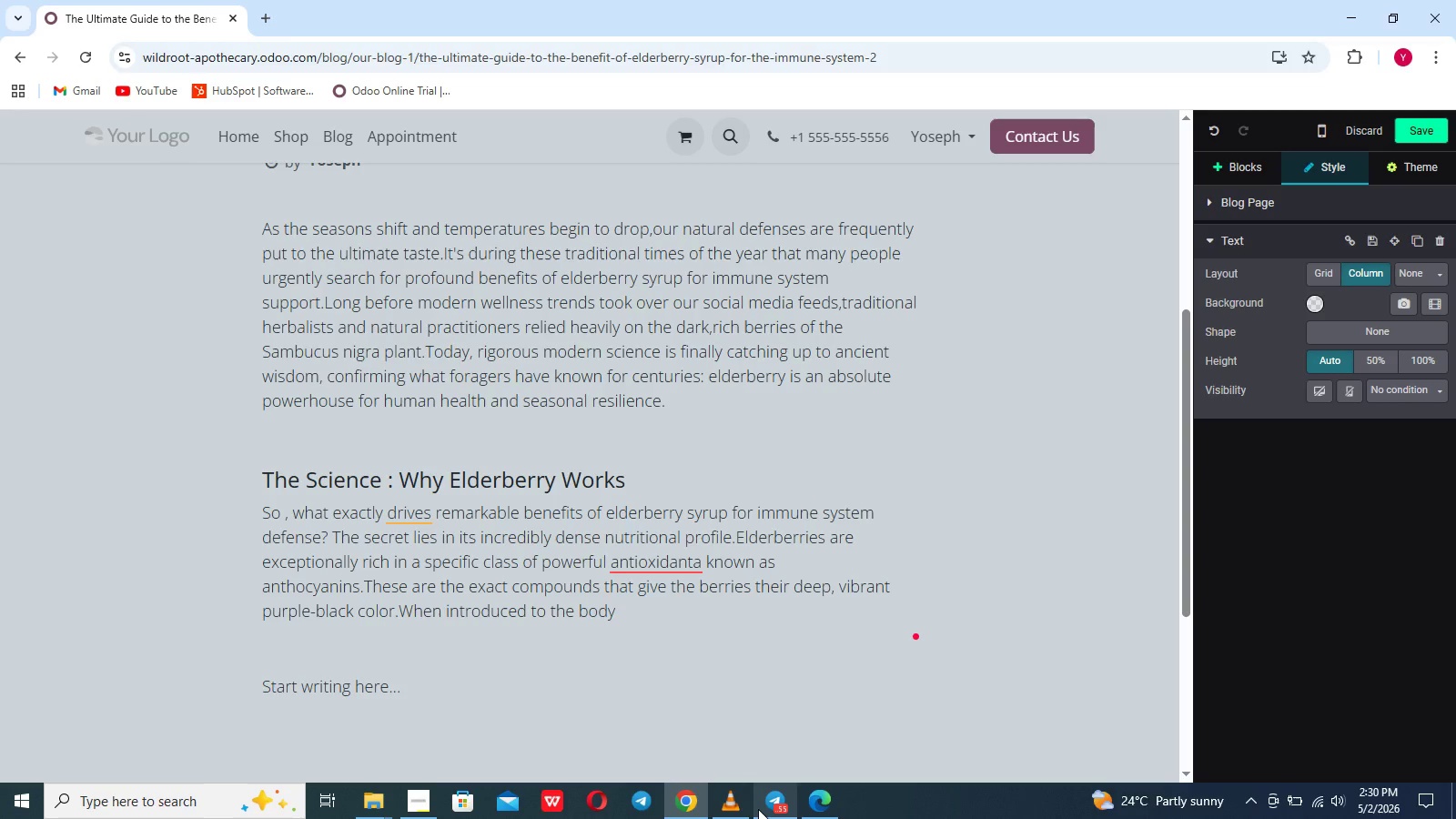 
type(,these anthocyanins)
 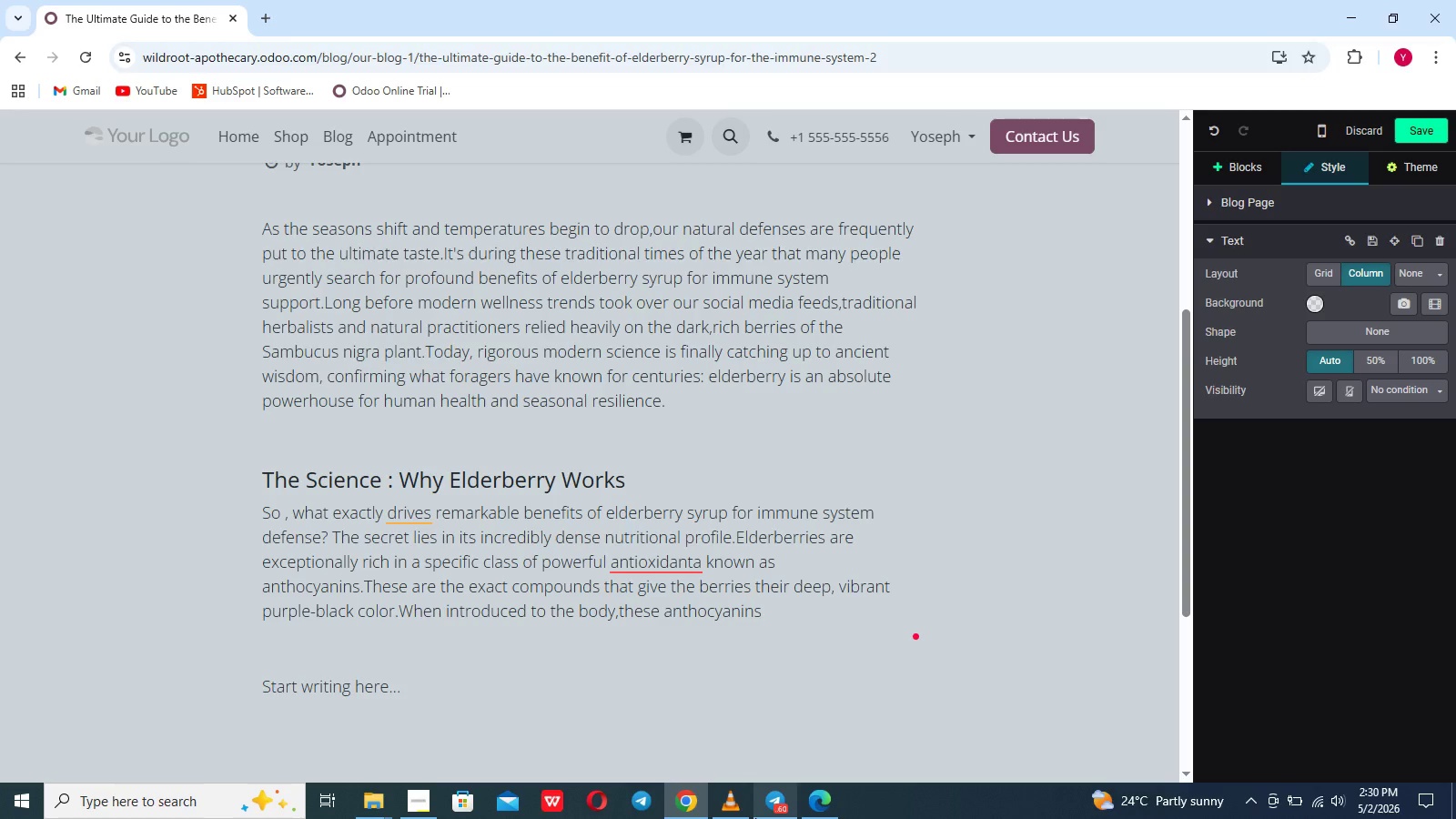 
type( work aggresively to newtralize free)
 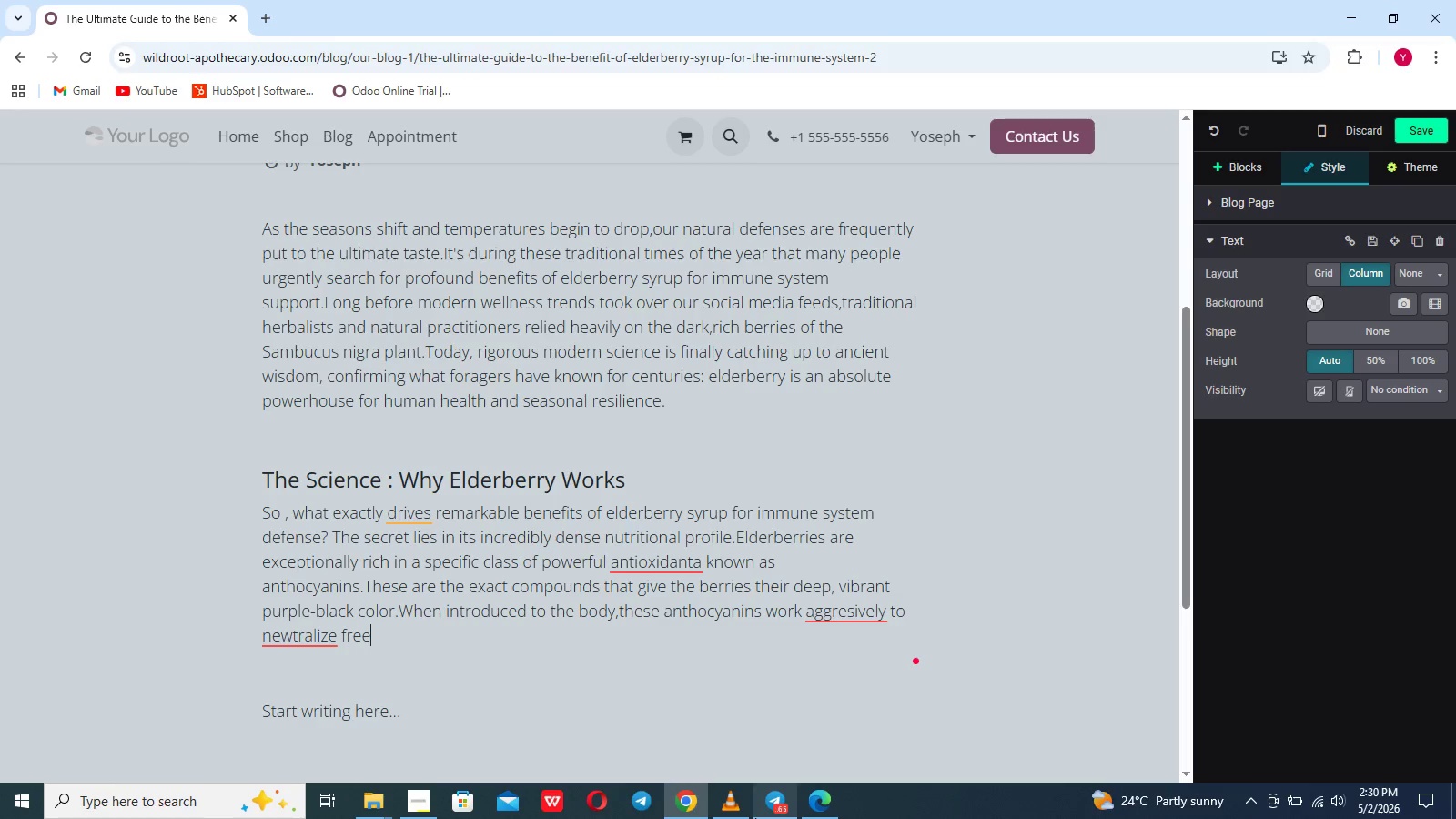 
type( radicals,thereby reducing oxidatives)
key(Backspace)
type( stress at a cellular level.Furthermore,elderberry has e)
key(Backspace)
type(been shown invarious studies to stimulate the productio )
key(Backspace)
type(n of cytokines-specialized protiens that act as chemical messengers within the immune system)
 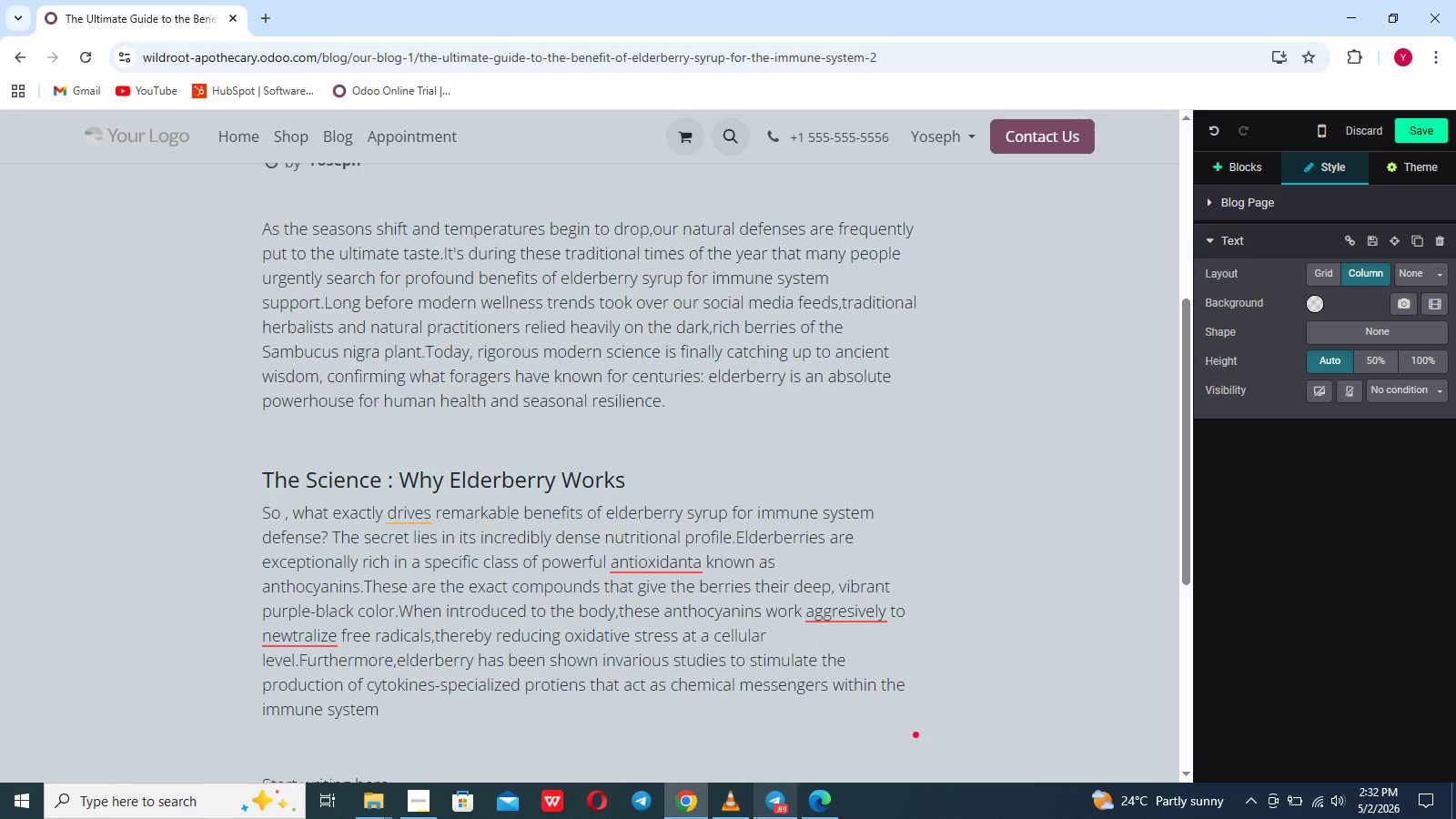 
wait(12.56)
 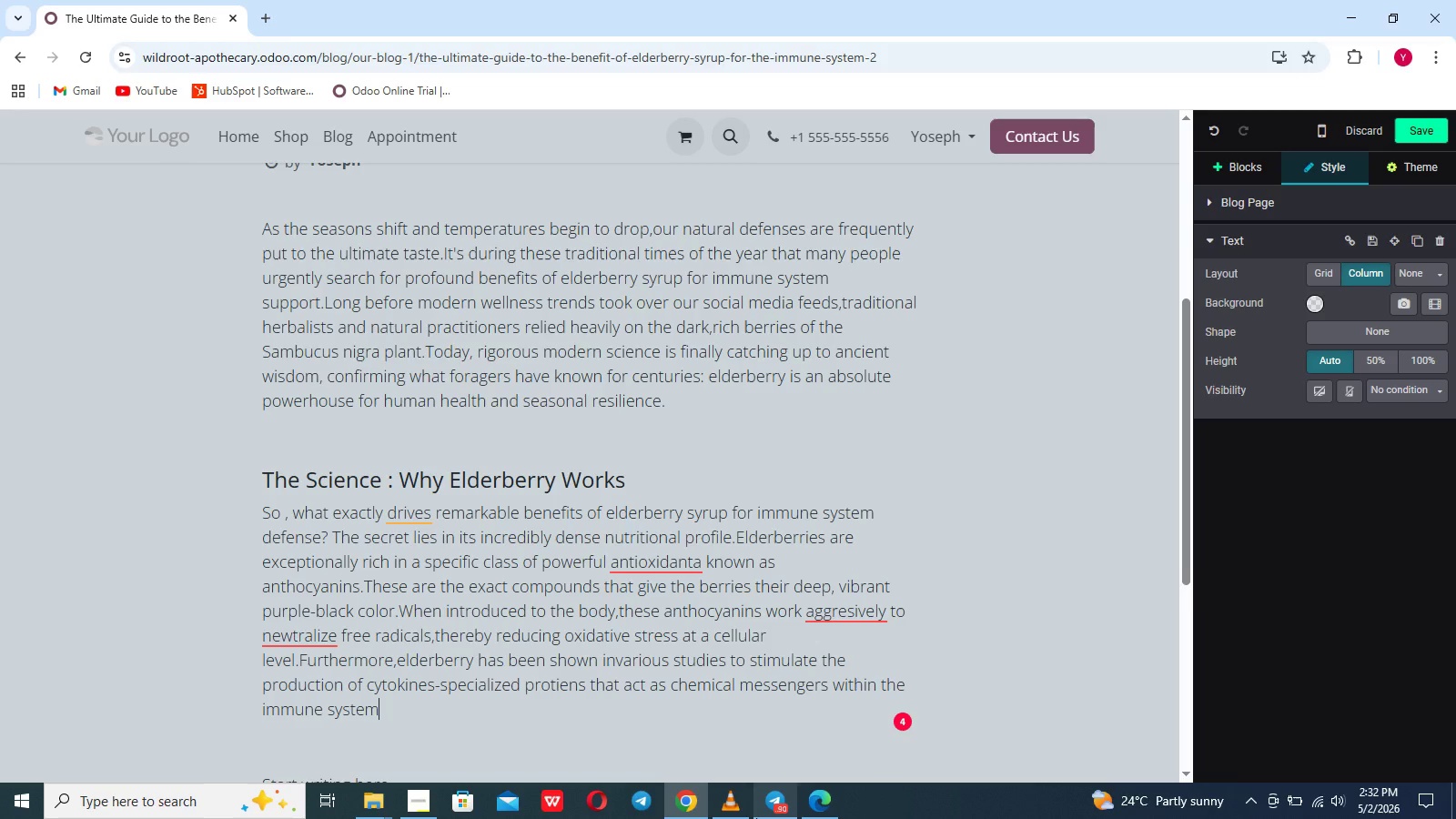 
left_click([658, 676])
 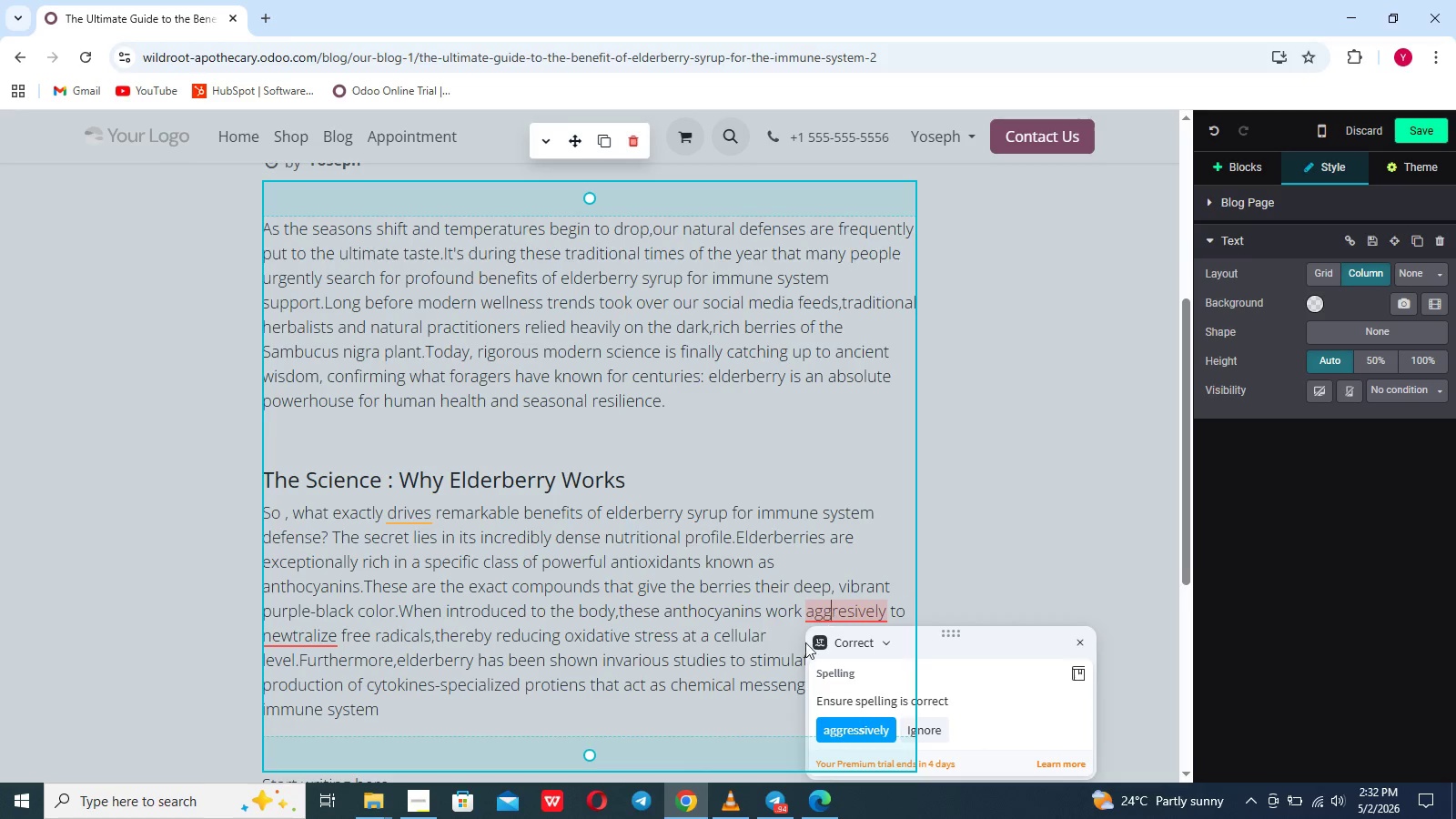 
left_click([836, 730])
 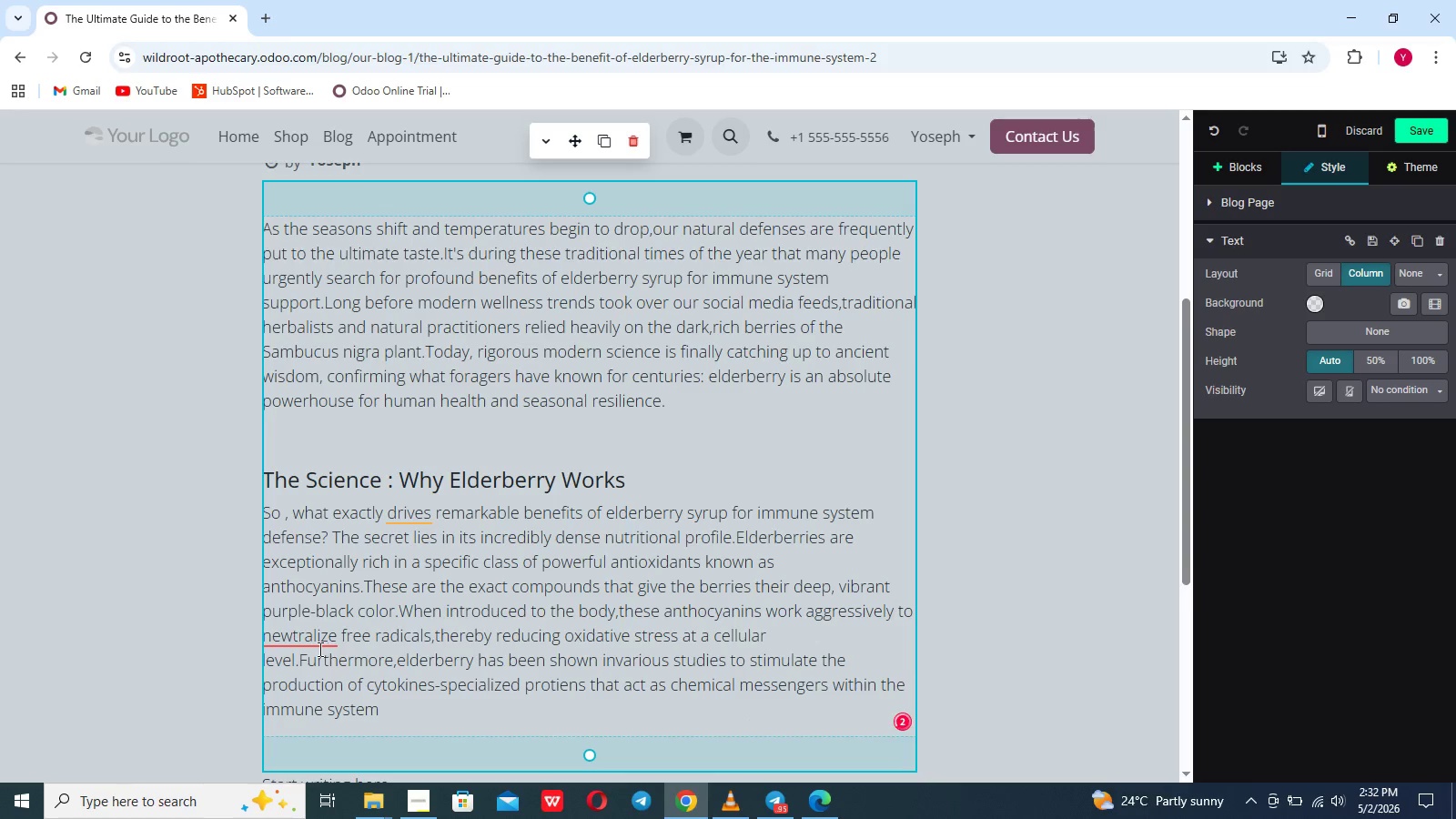 
left_click([310, 642])
 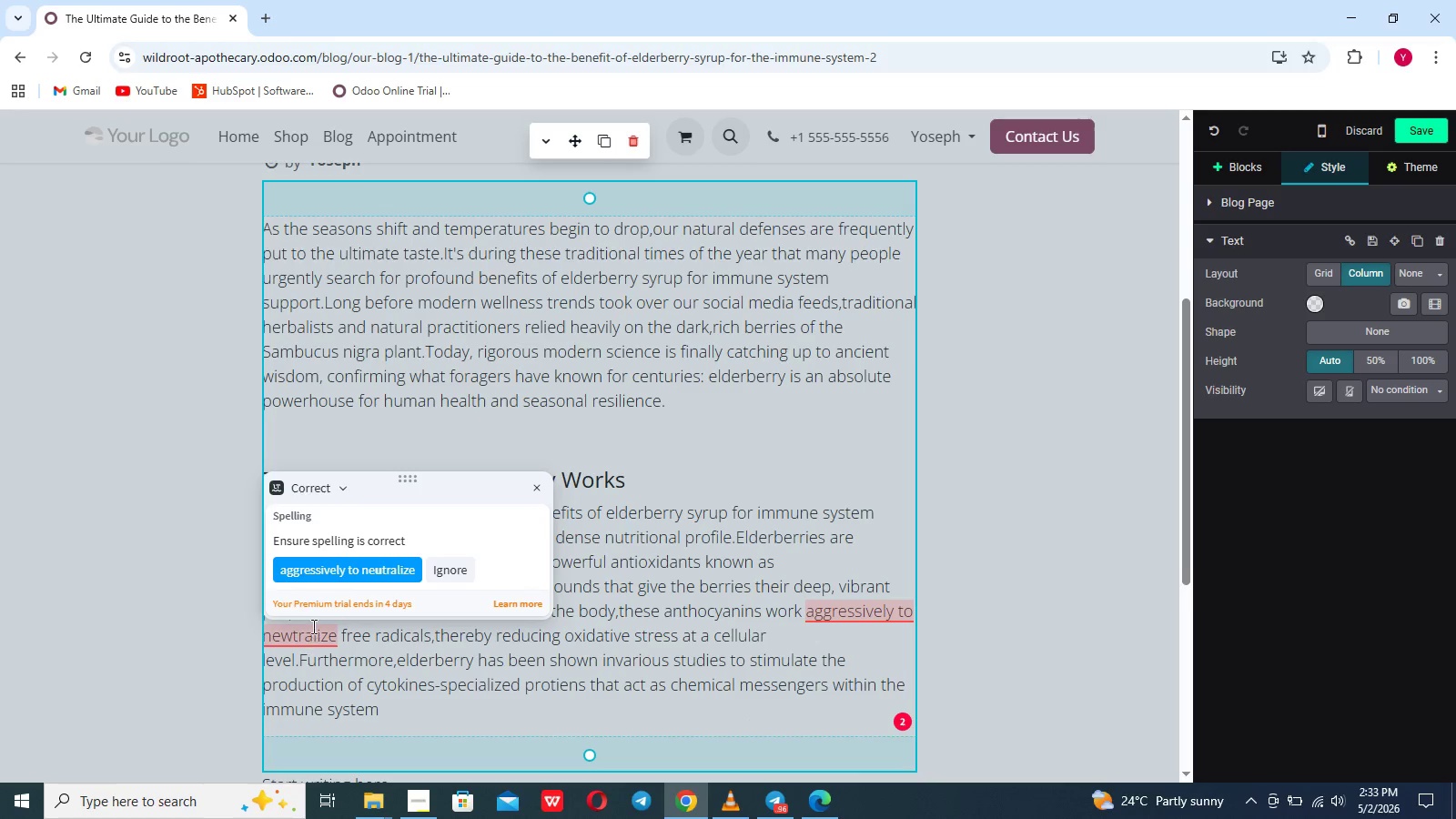 
left_click([318, 569])
 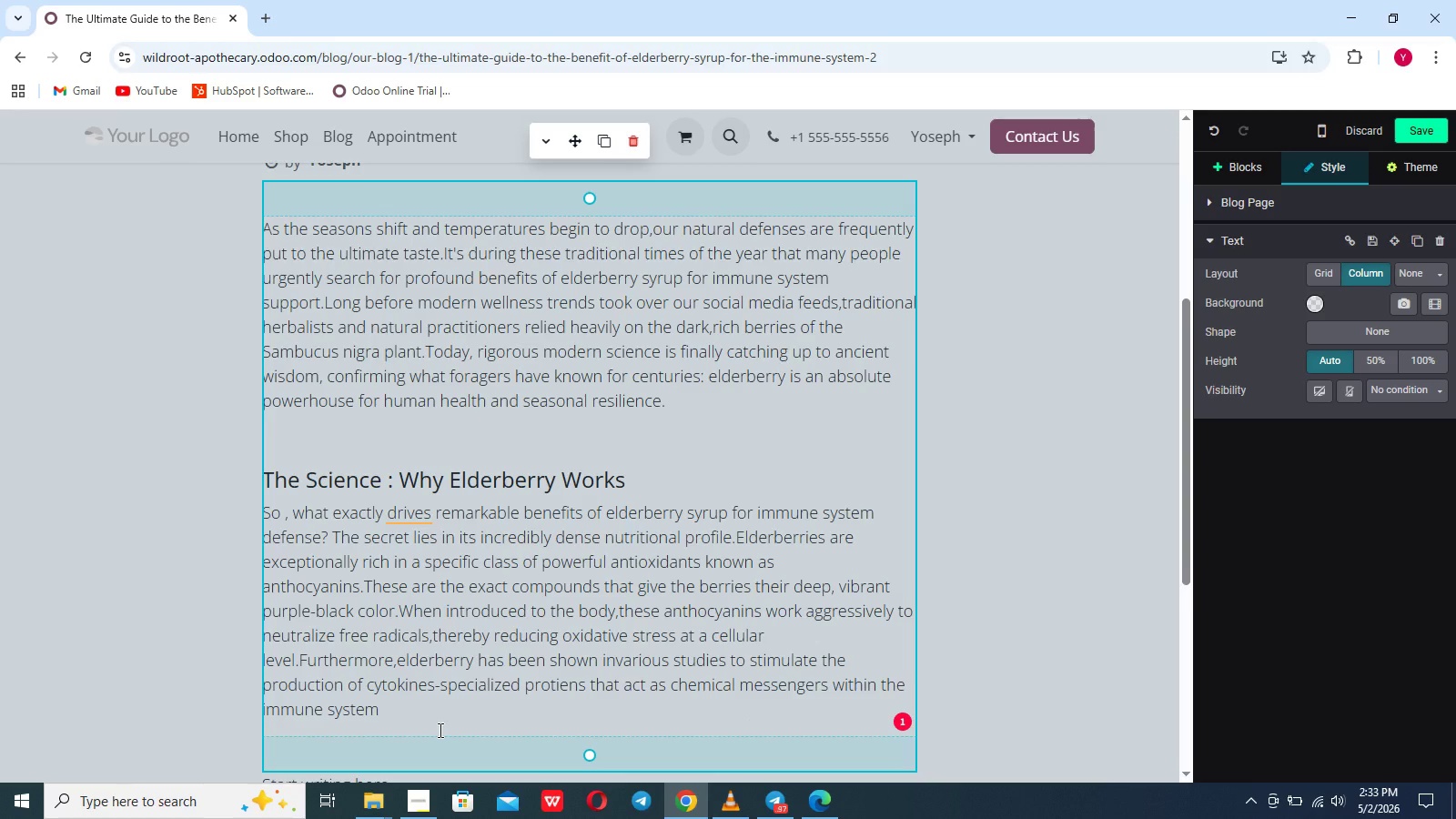 
wait(7.2)
 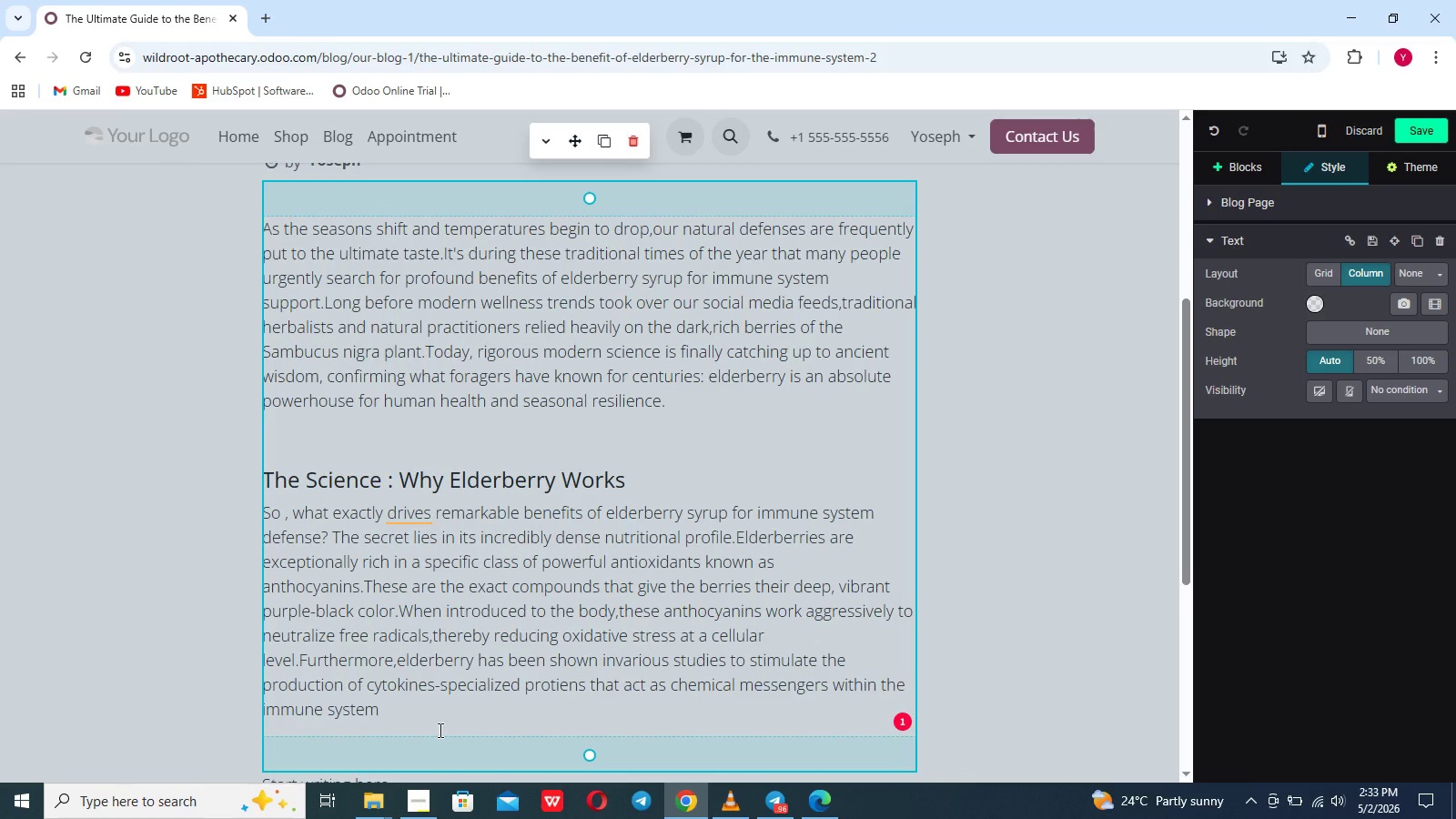 
left_click([844, 541])
 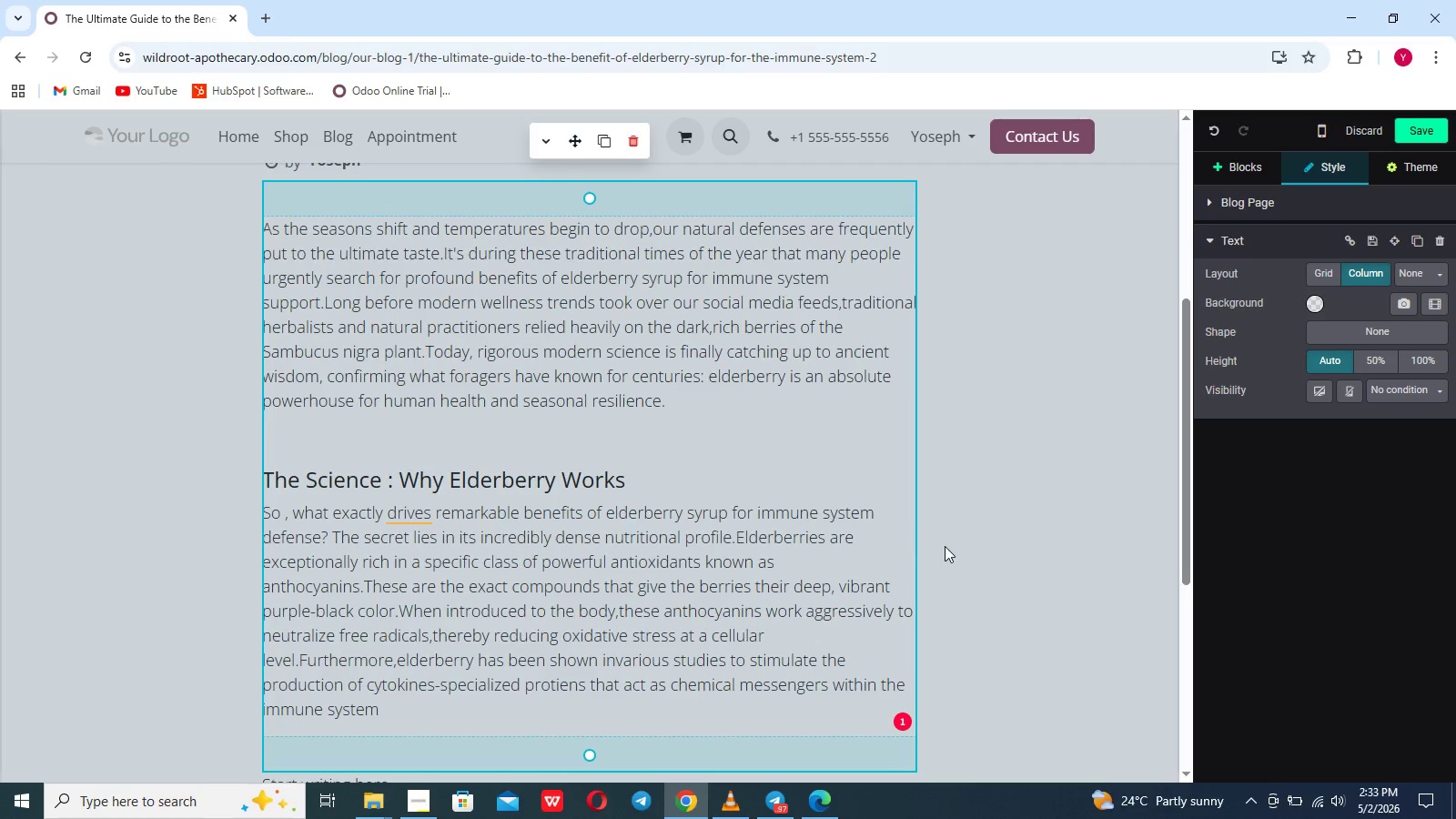 
left_click([945, 546])
 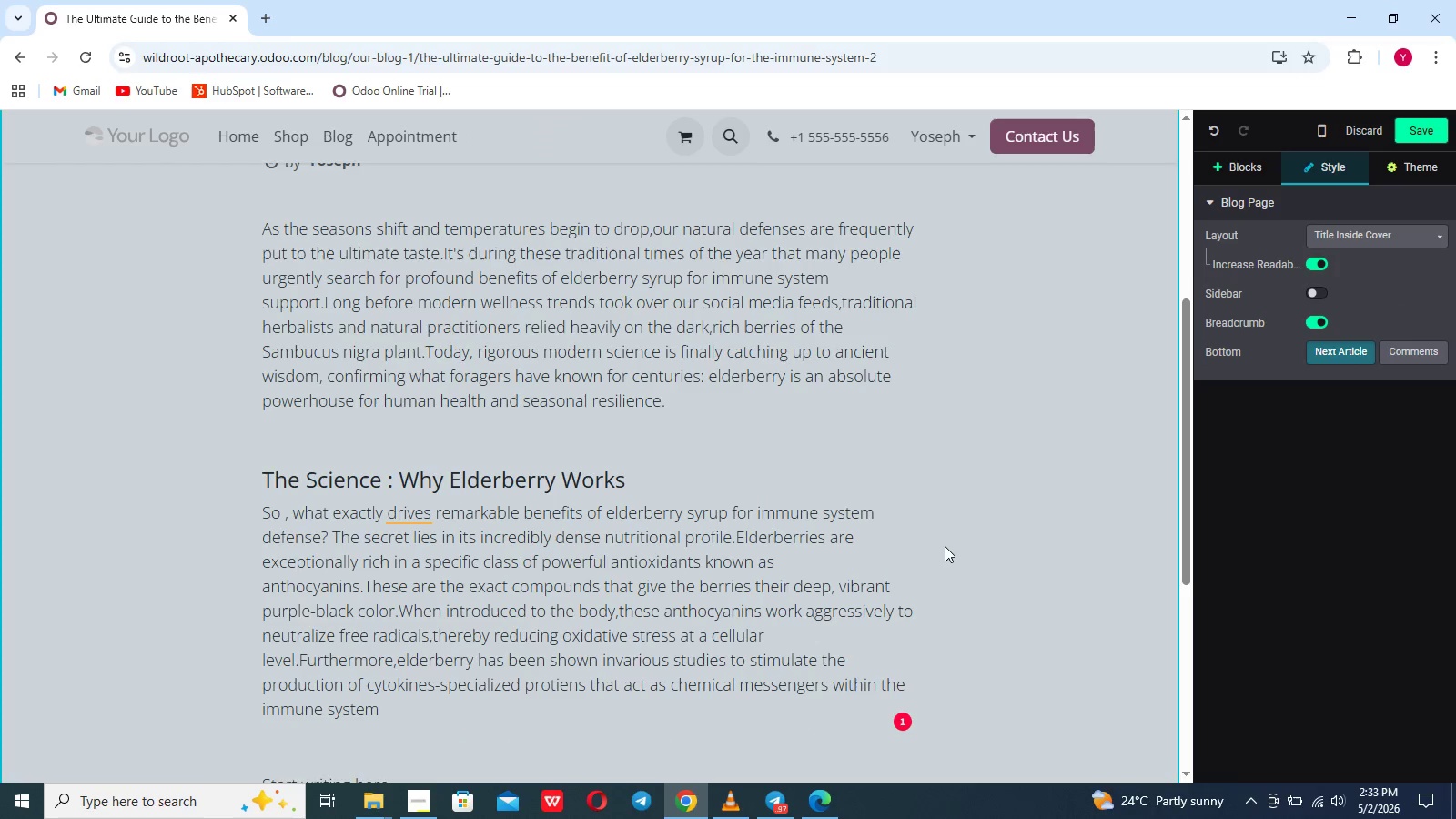 
scroll: coordinate [945, 546], scroll_direction: down, amount: 7.0
 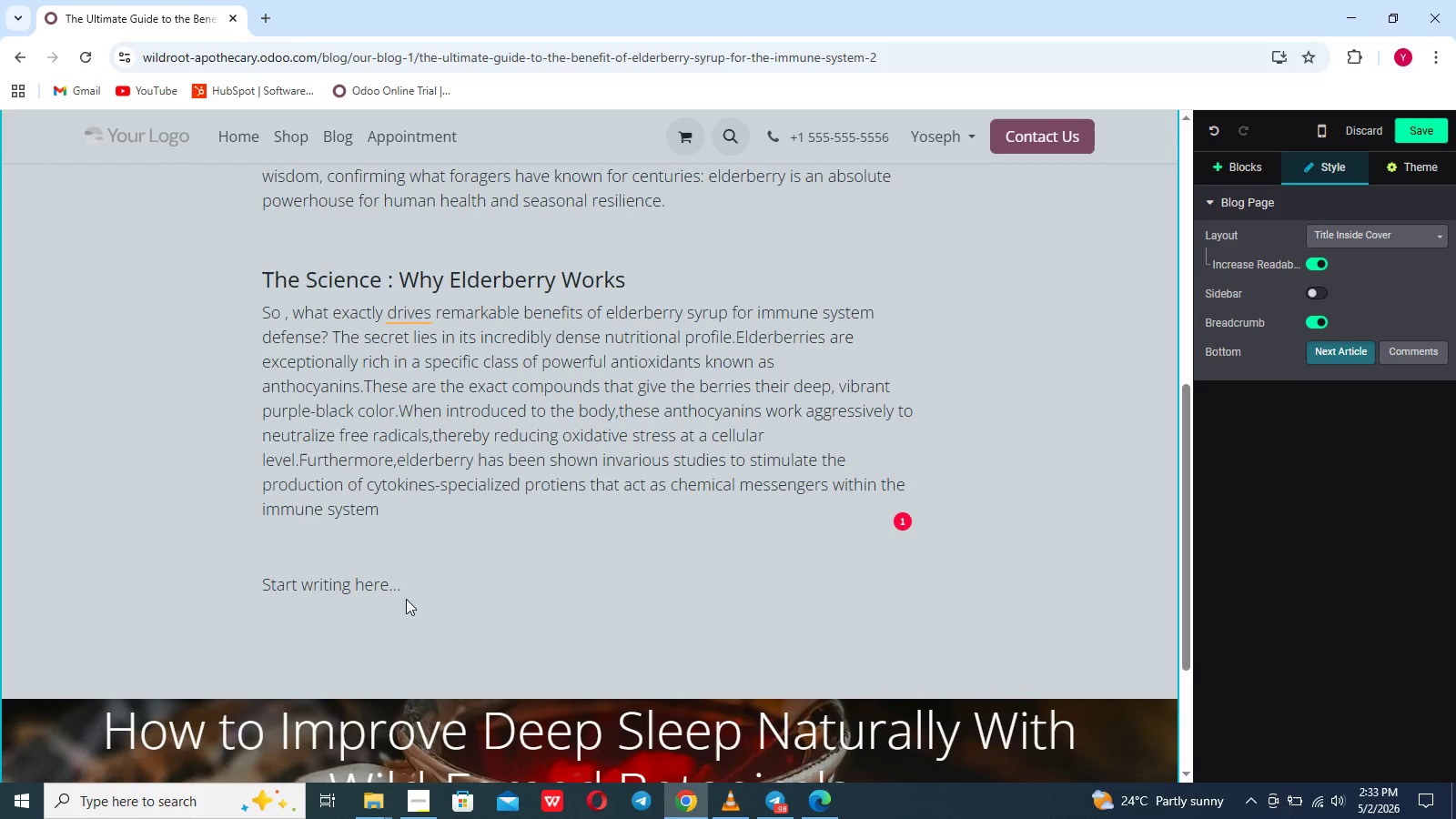 
left_click_drag(start_coordinate=[418, 588], to_coordinate=[194, 581])
 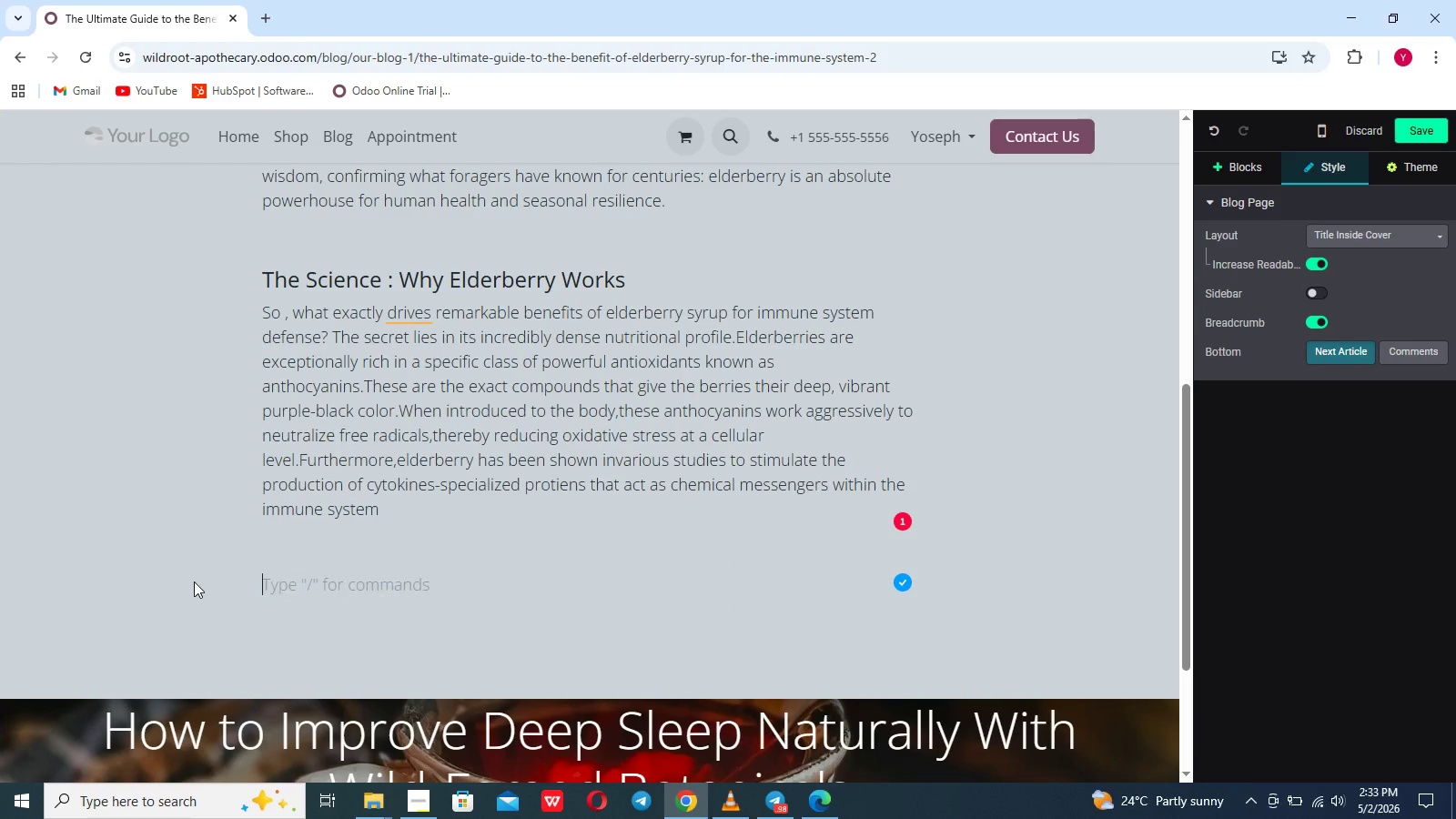 
key(Backspace)
 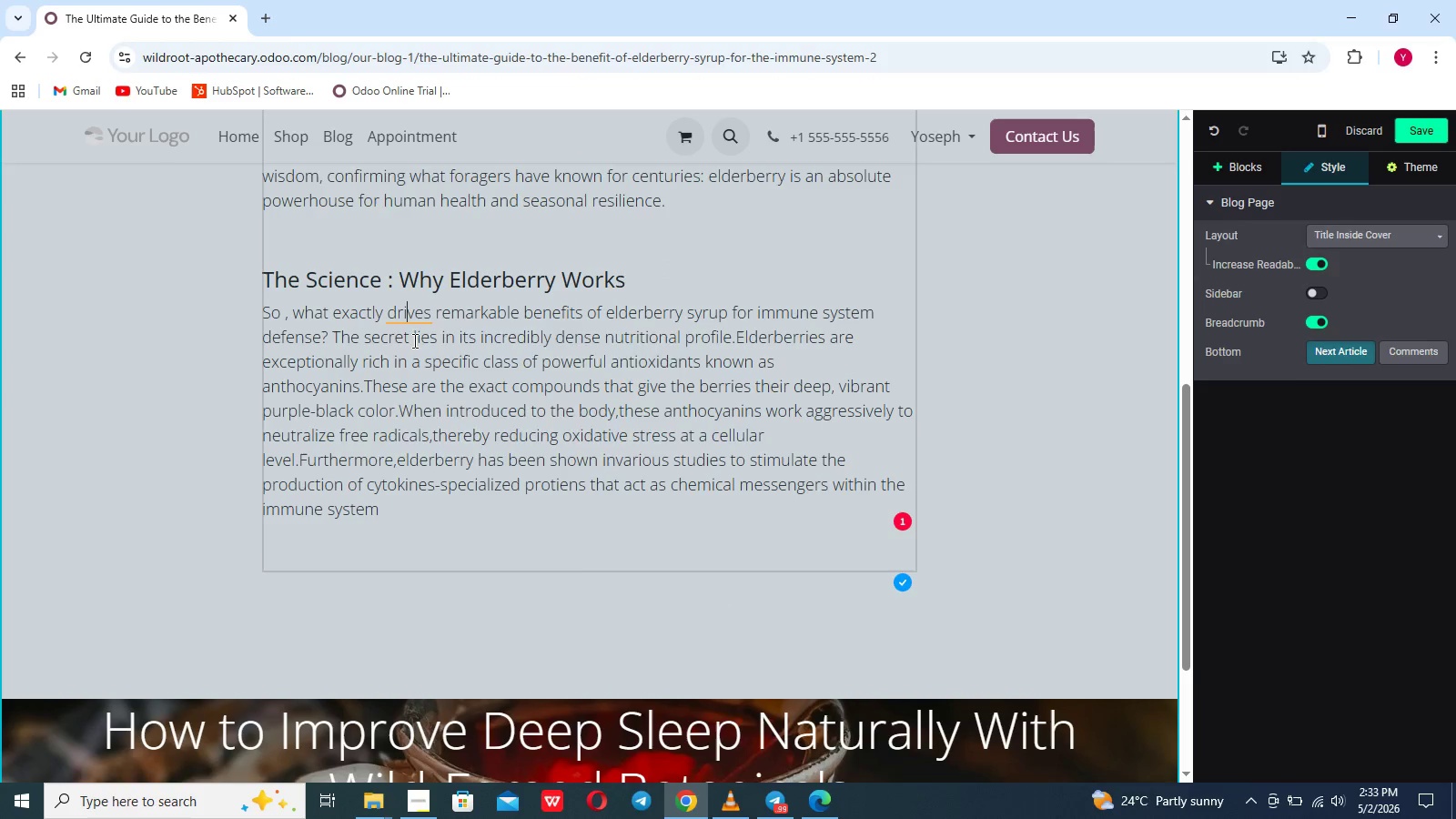 
left_click([415, 425])
 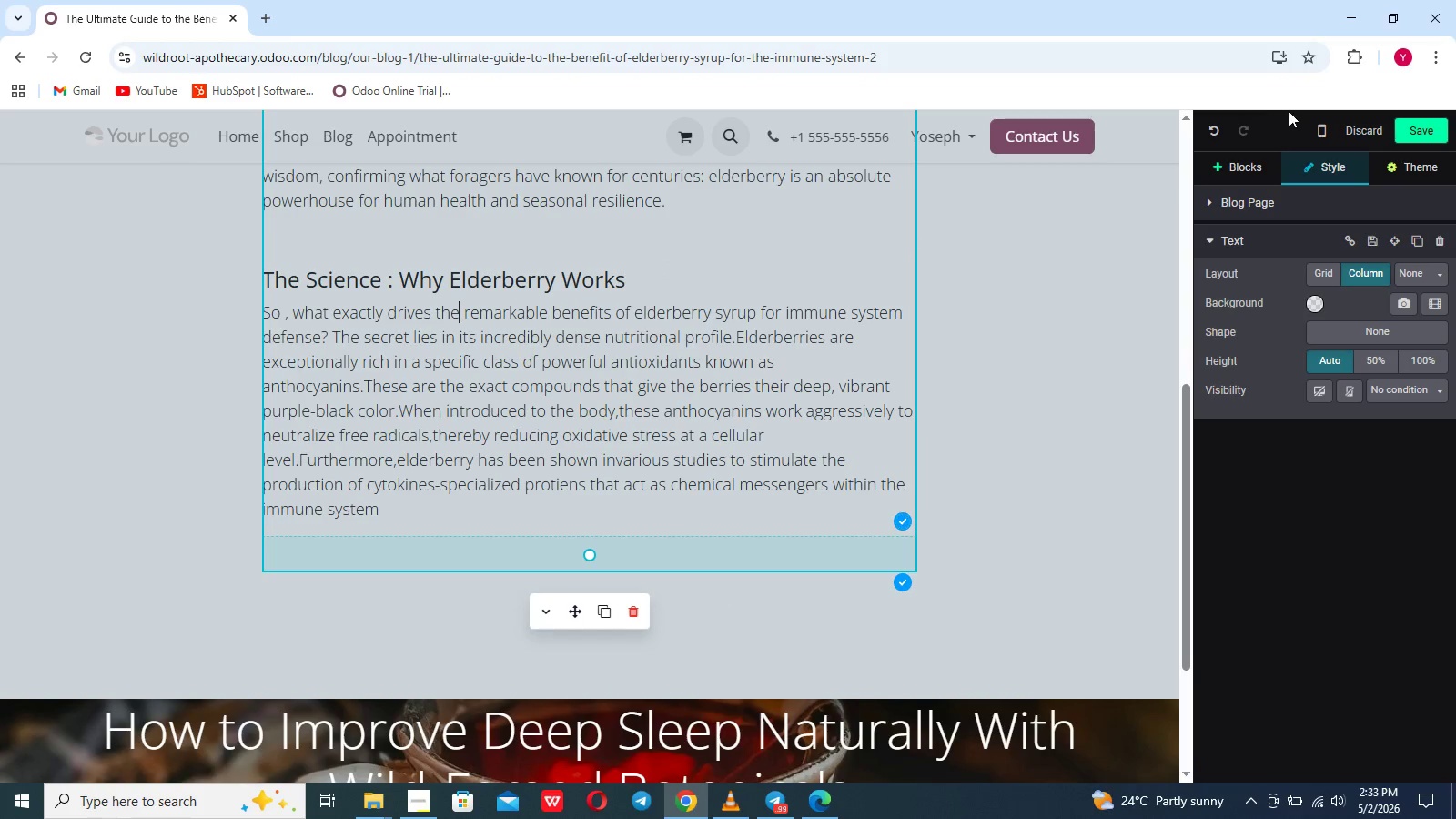 
left_click([1203, 164])
 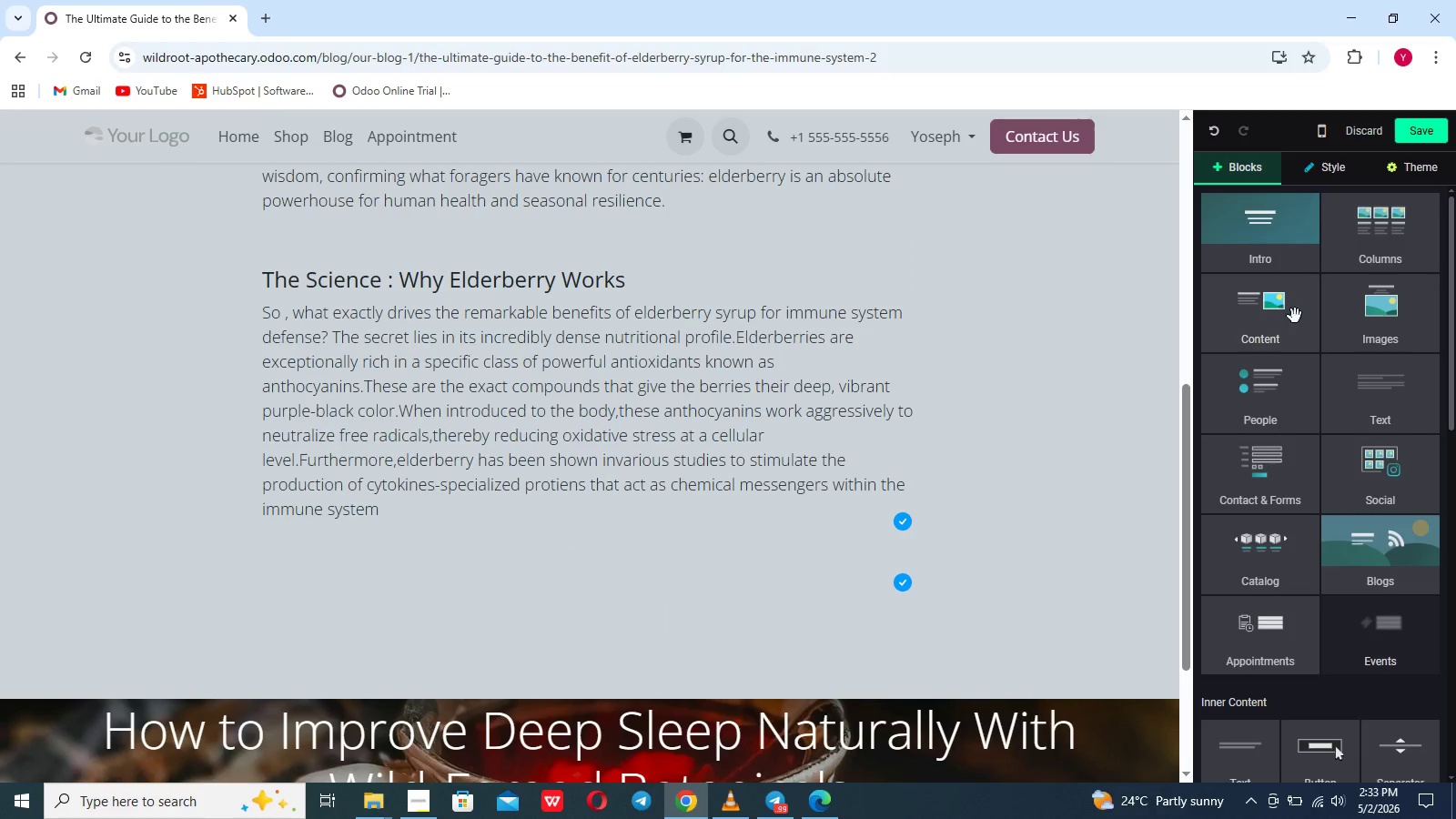 
left_click([1273, 329])
 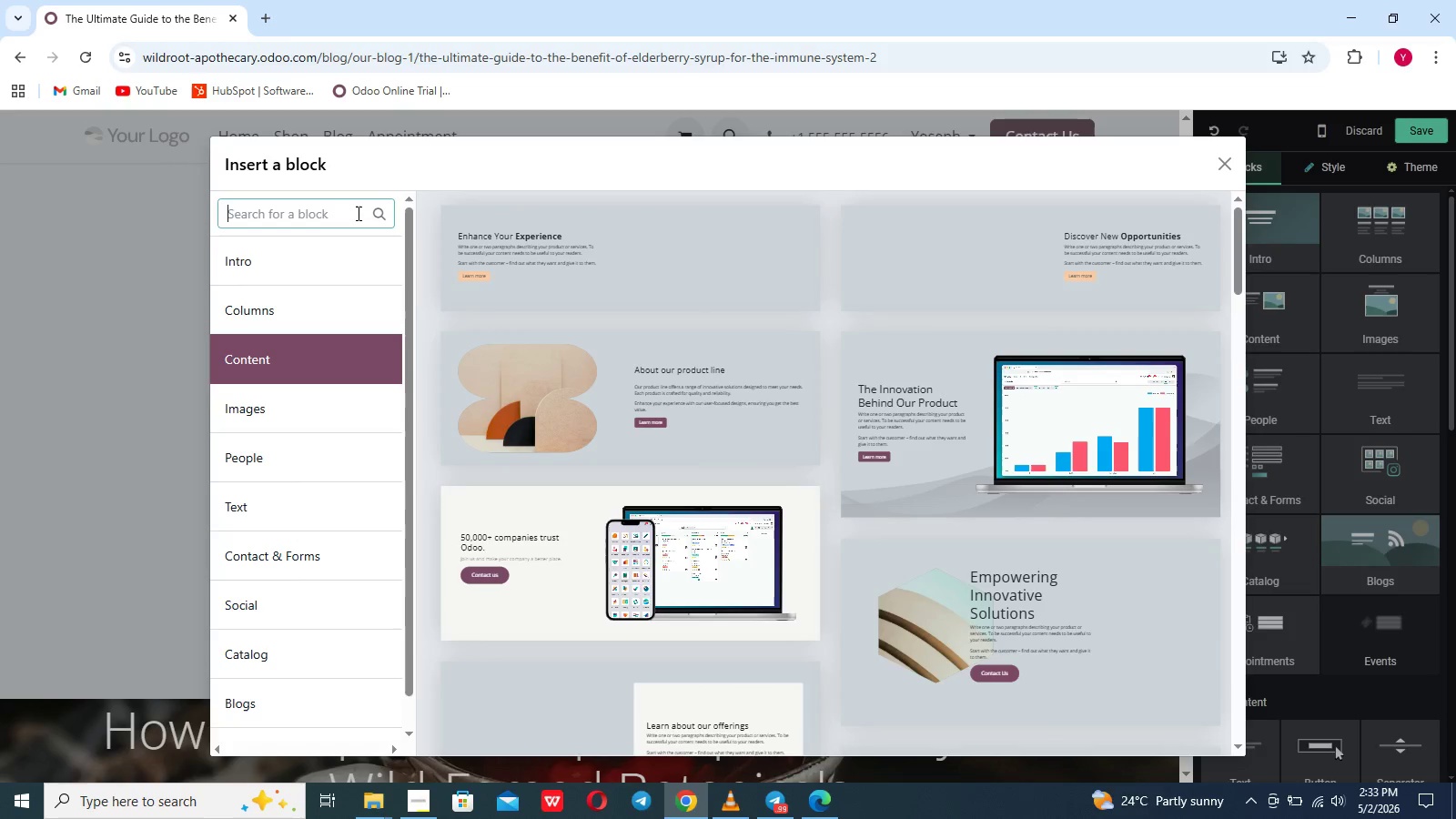 
type(du)
key(Backspace)
type(ynam)
 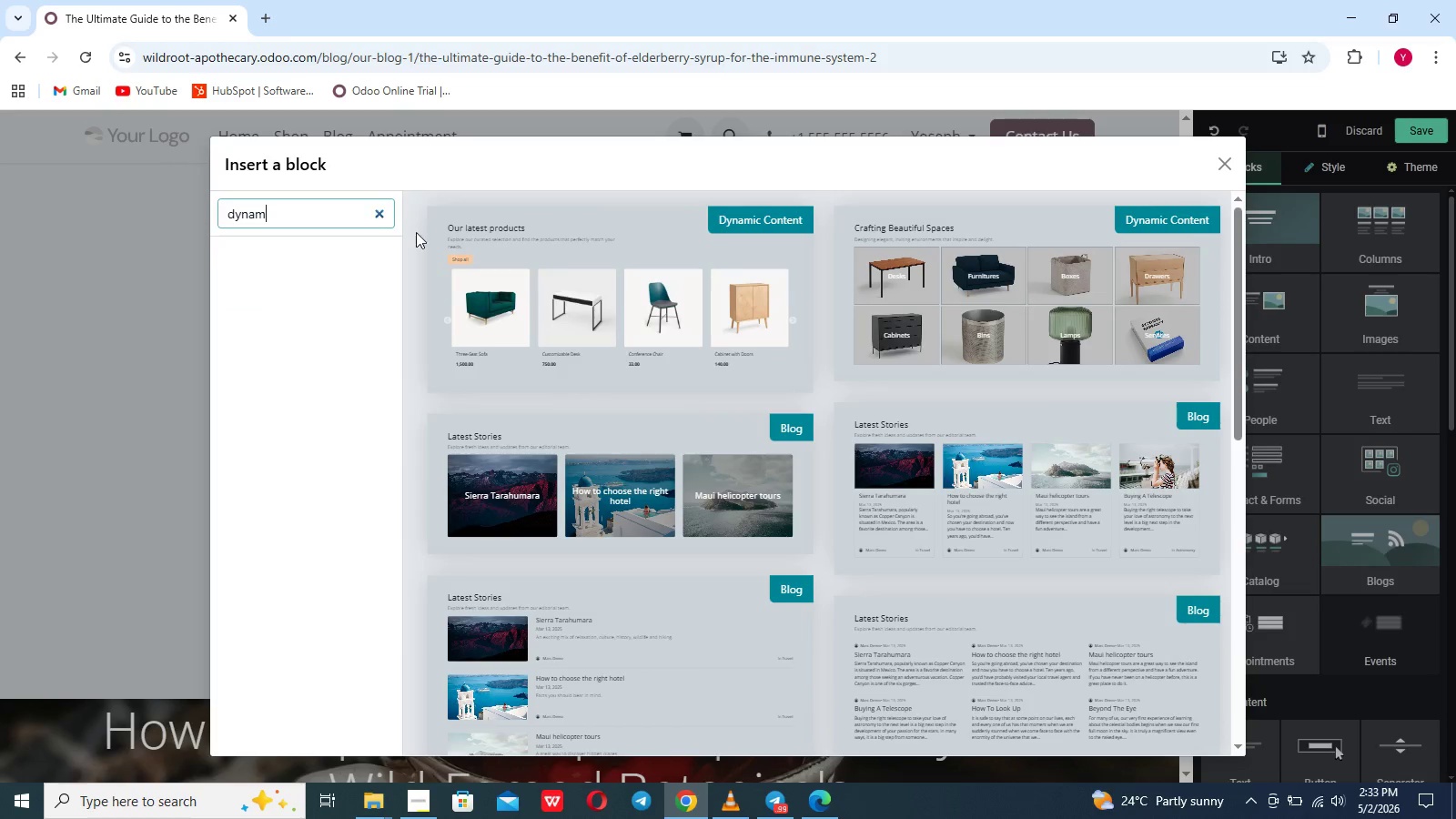 
left_click([622, 307])
 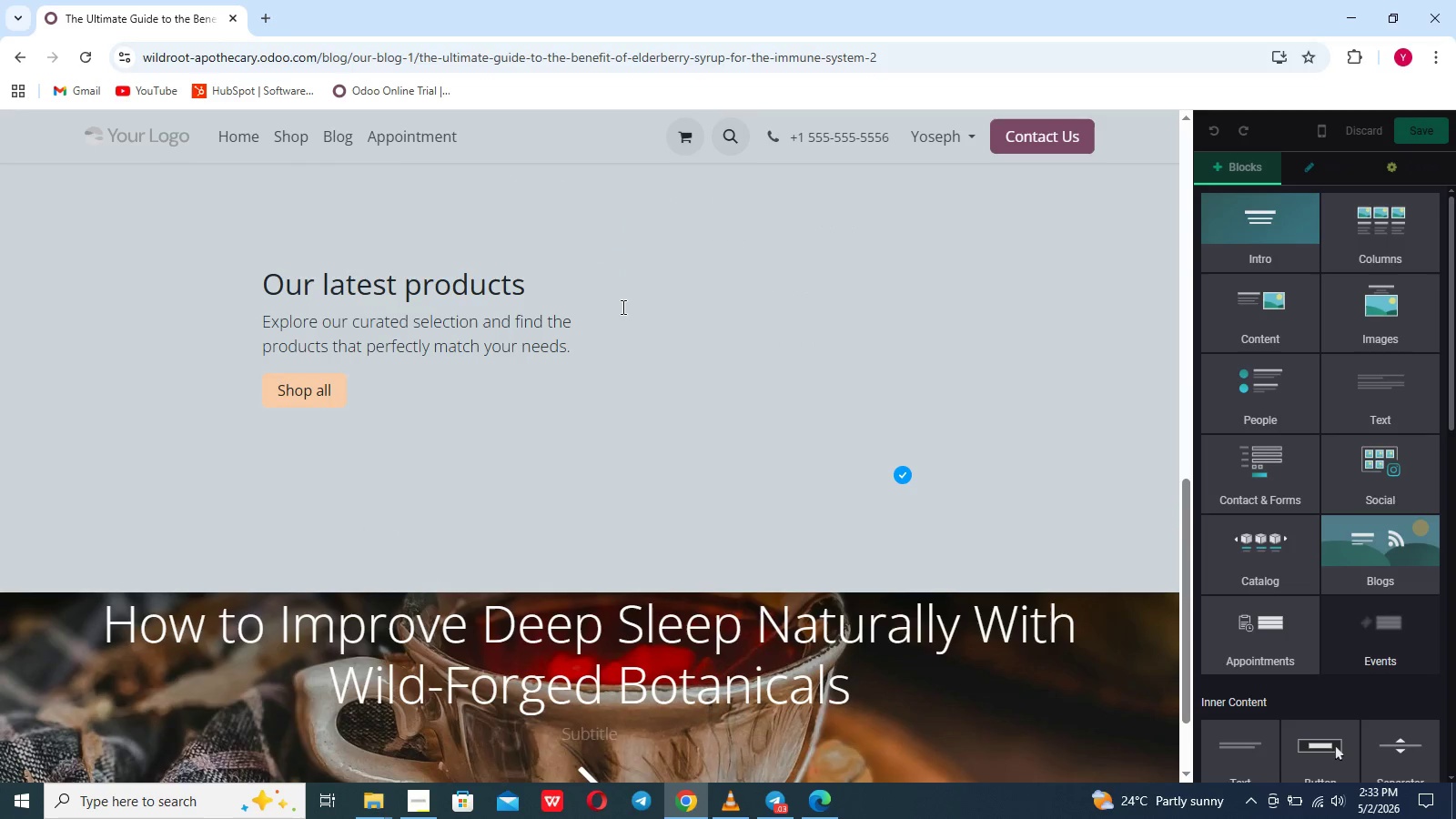 
wait(12.59)
 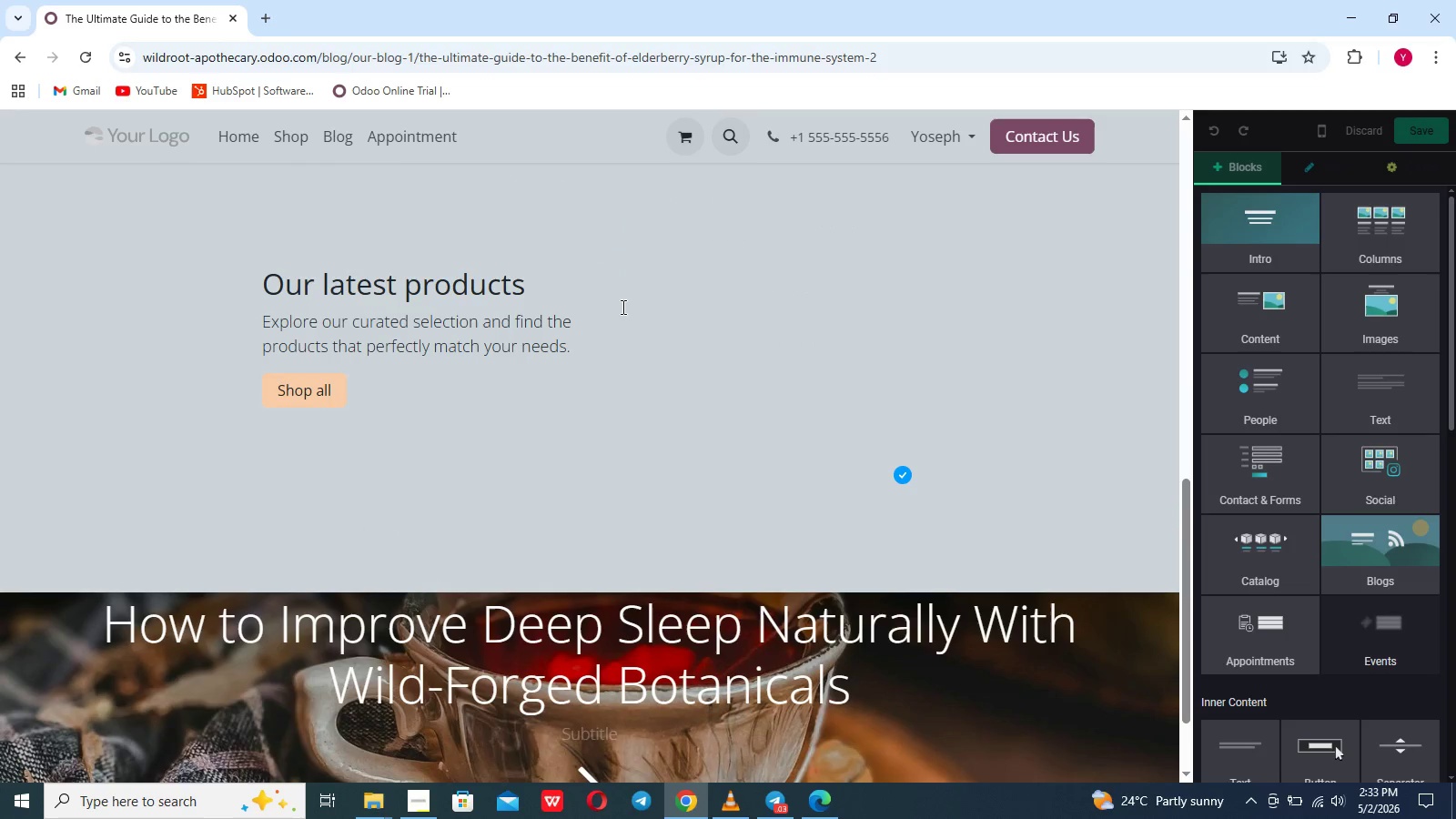 
scroll: coordinate [656, 289], scroll_direction: up, amount: 3.0
 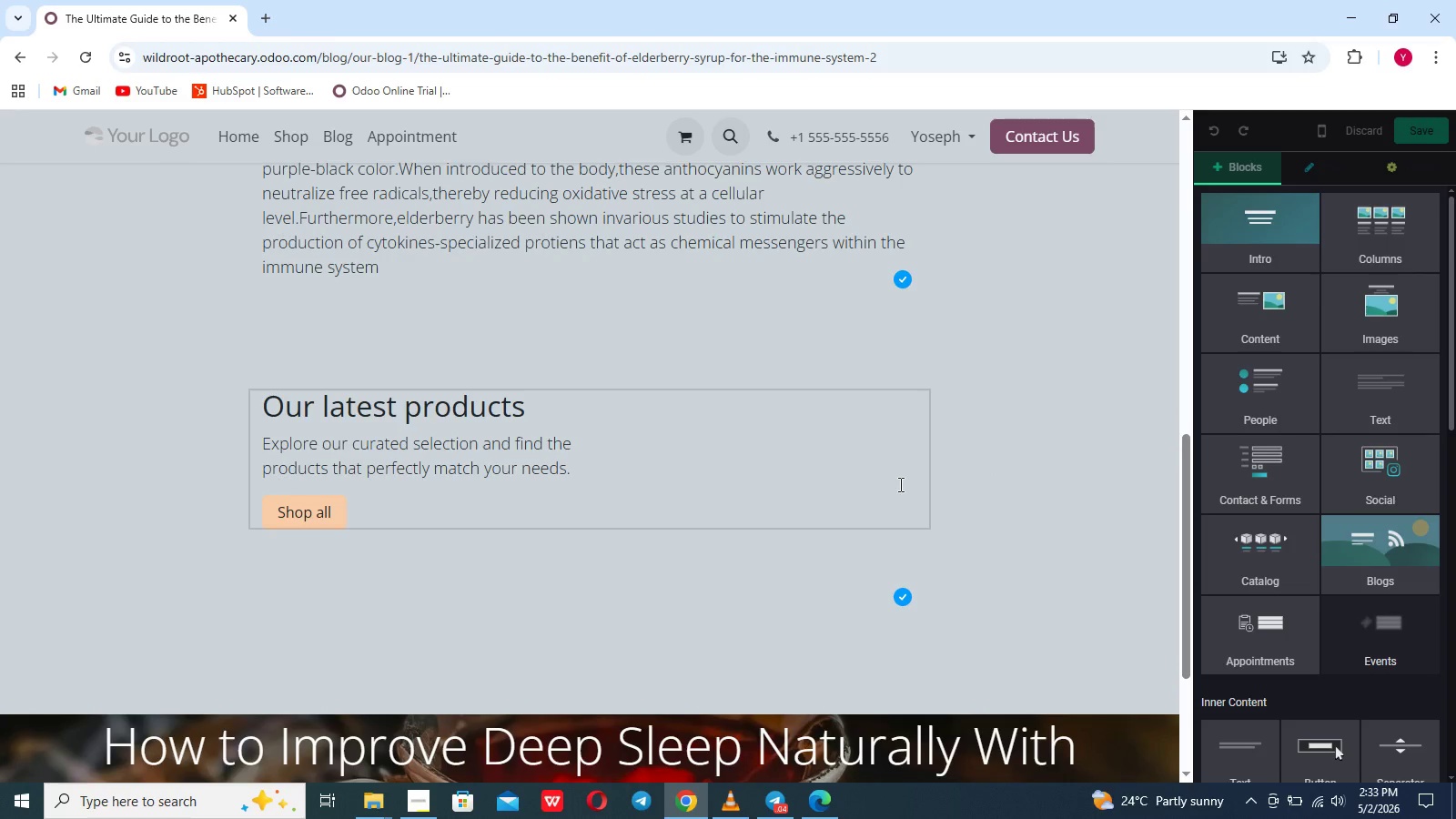 
left_click([1000, 486])
 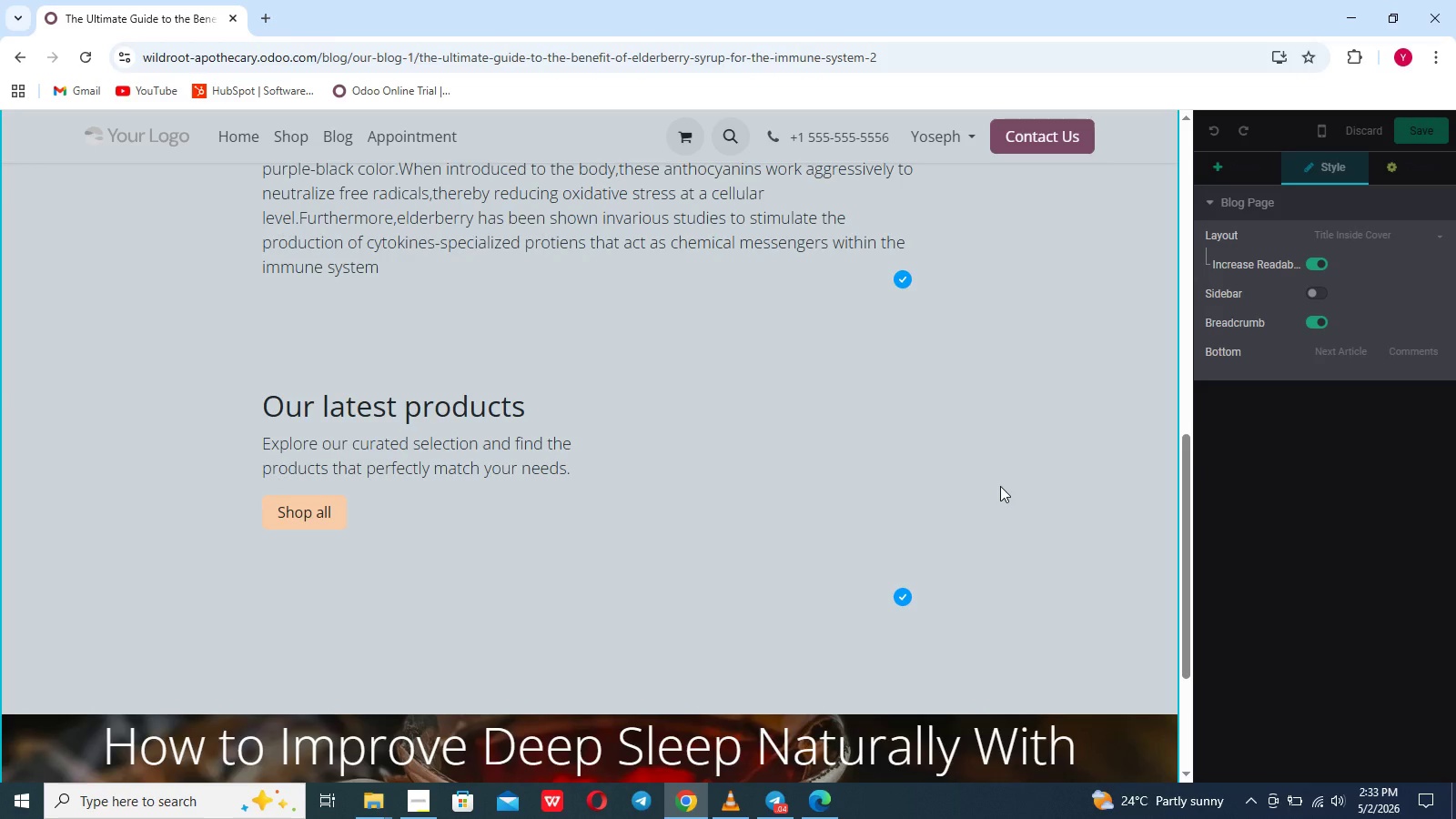 
left_click([1000, 486])
 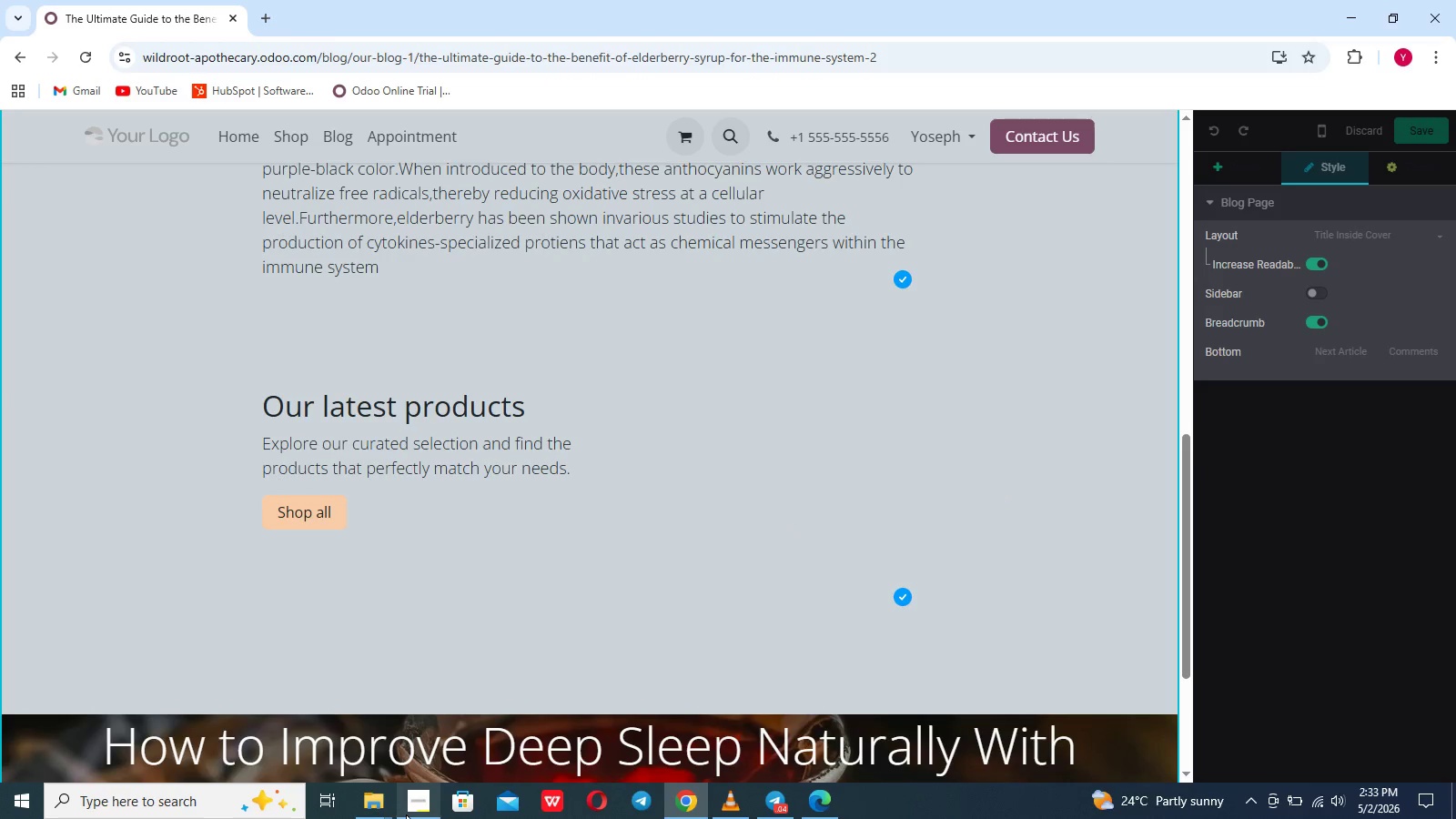 
left_click([421, 812])
 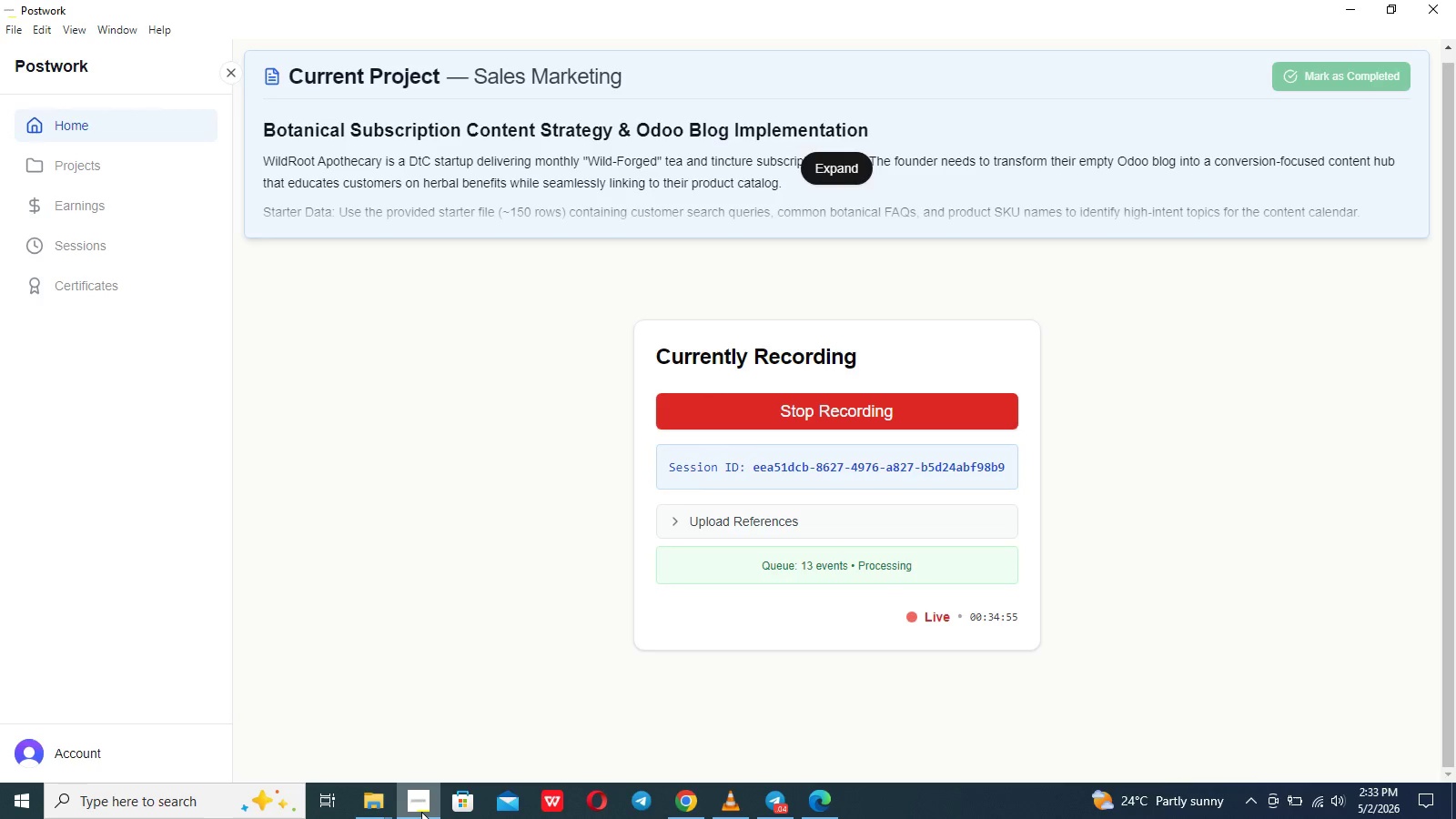 
left_click([421, 812])
 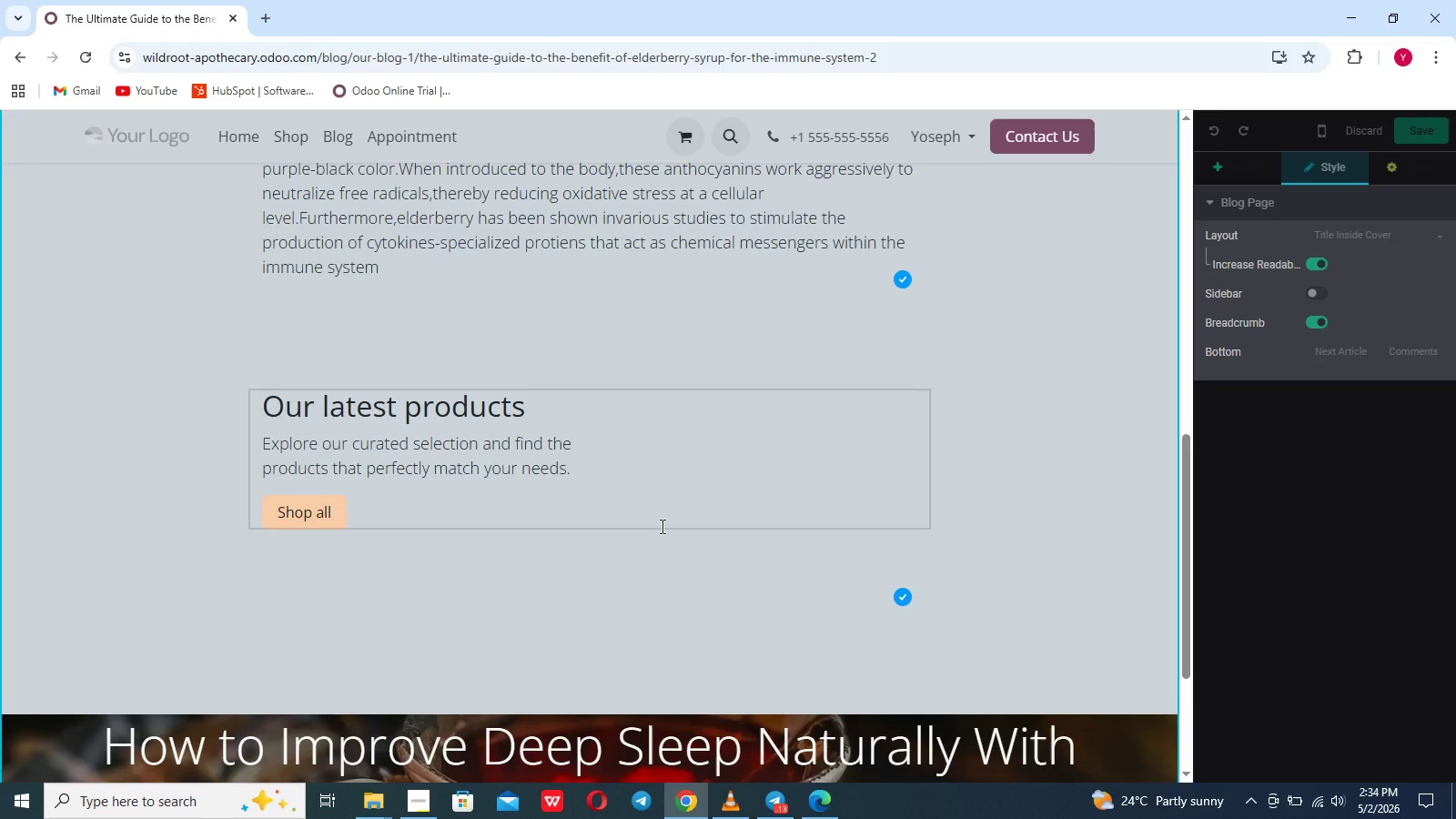 
wait(49.29)
 